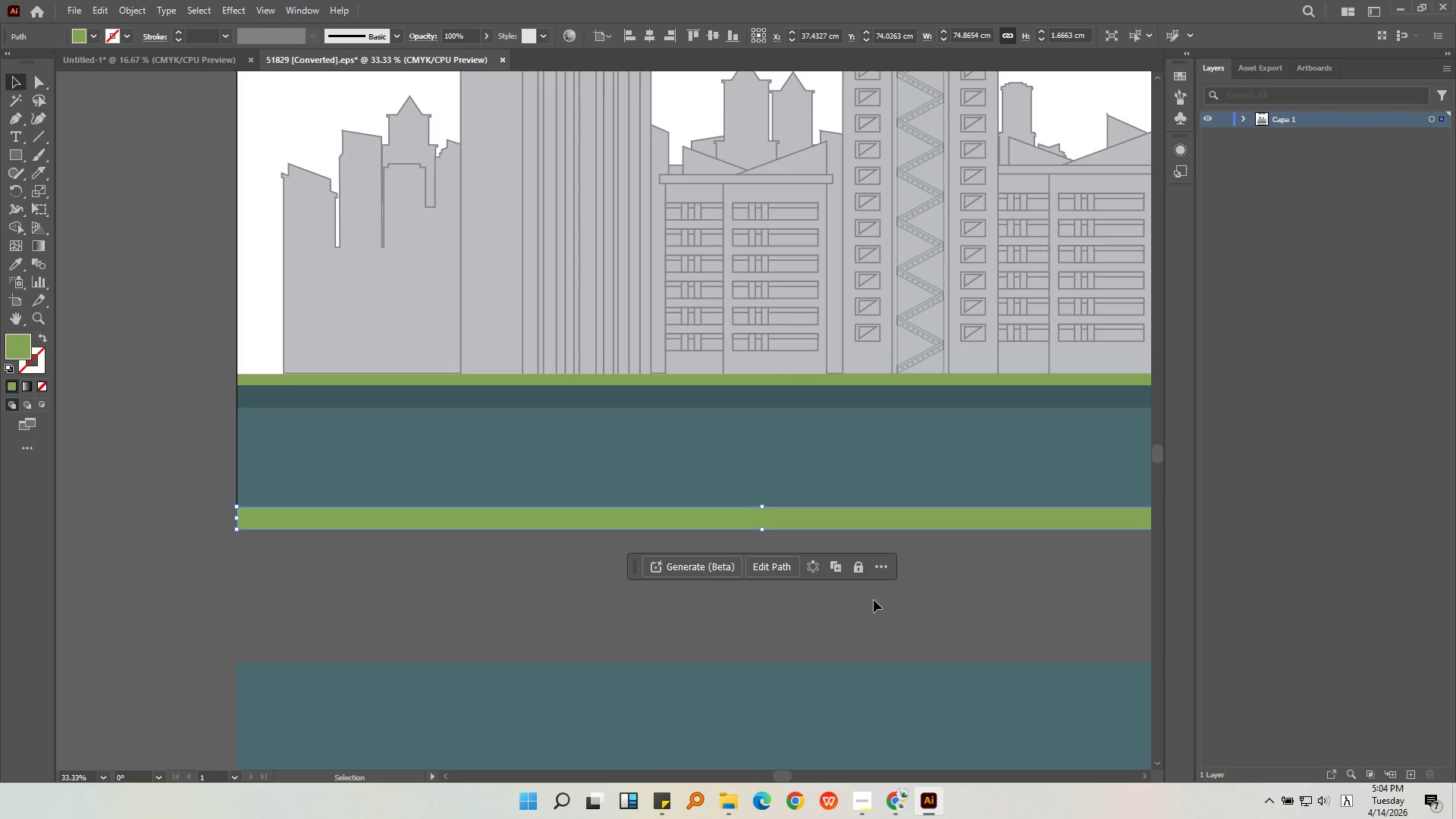 
key(Delete)
 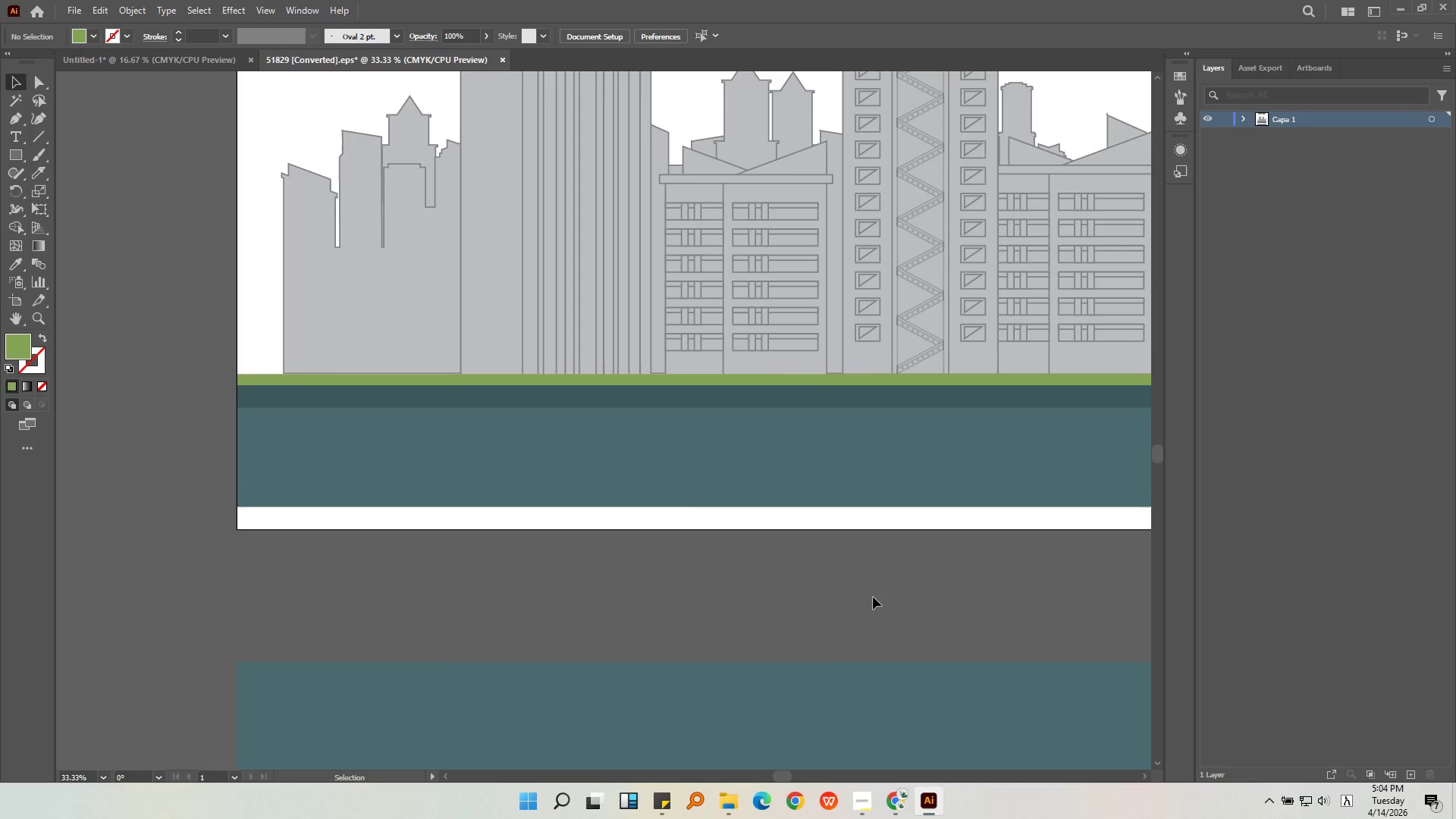 
left_click([873, 597])
 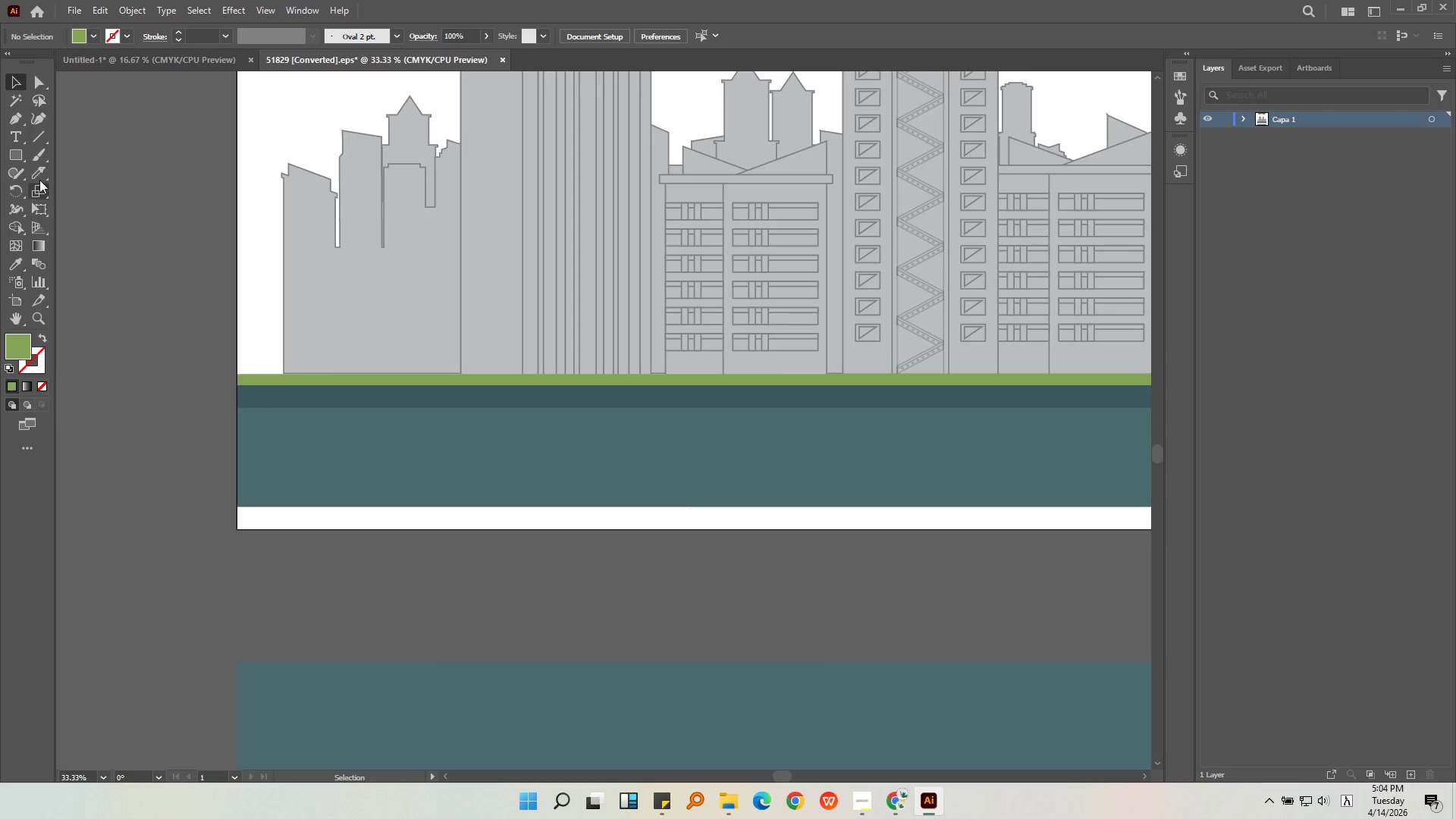 
left_click_drag(start_coordinate=[14, 152], to_coordinate=[19, 159])
 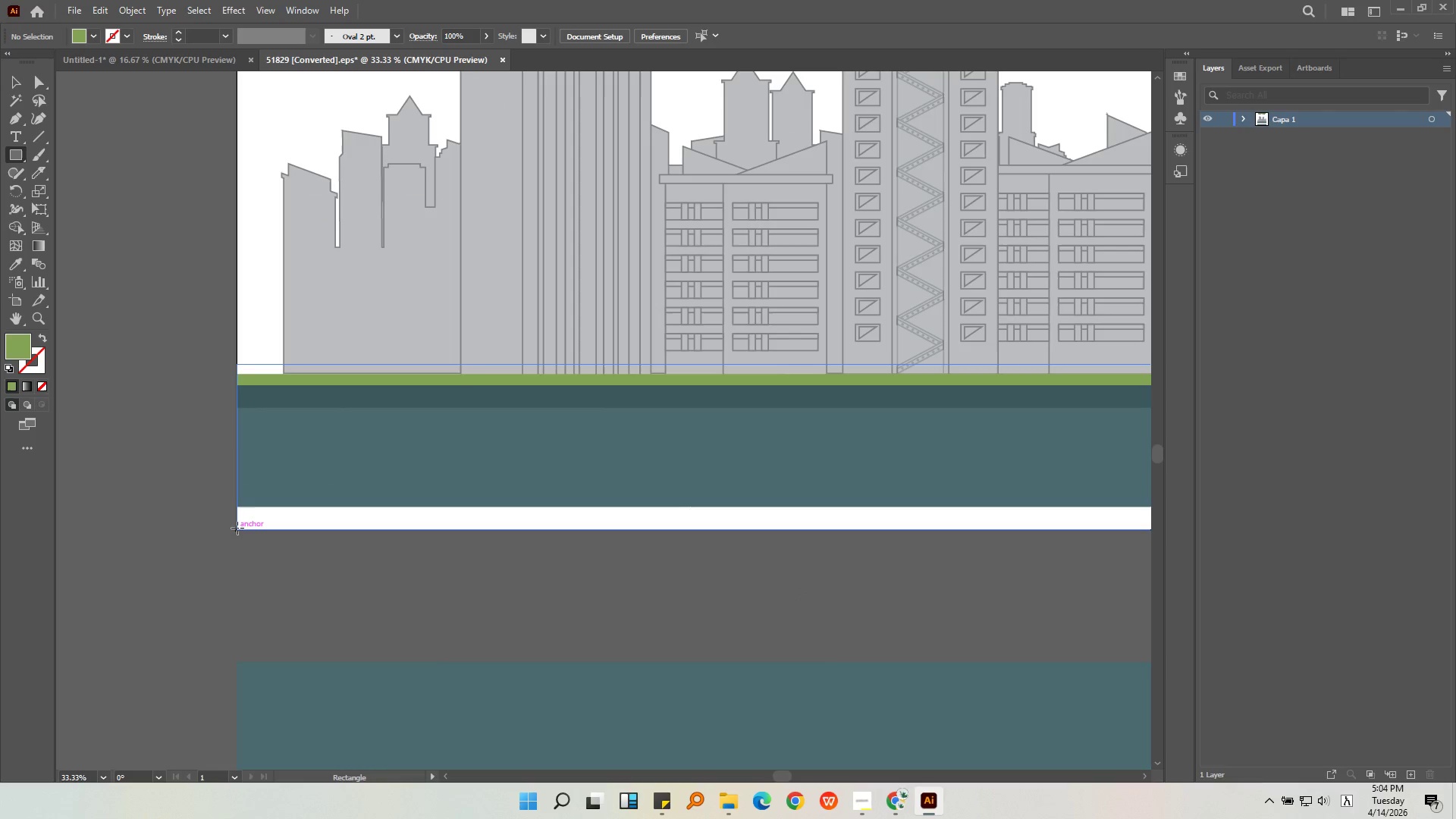 
left_click_drag(start_coordinate=[237, 530], to_coordinate=[877, 507])
 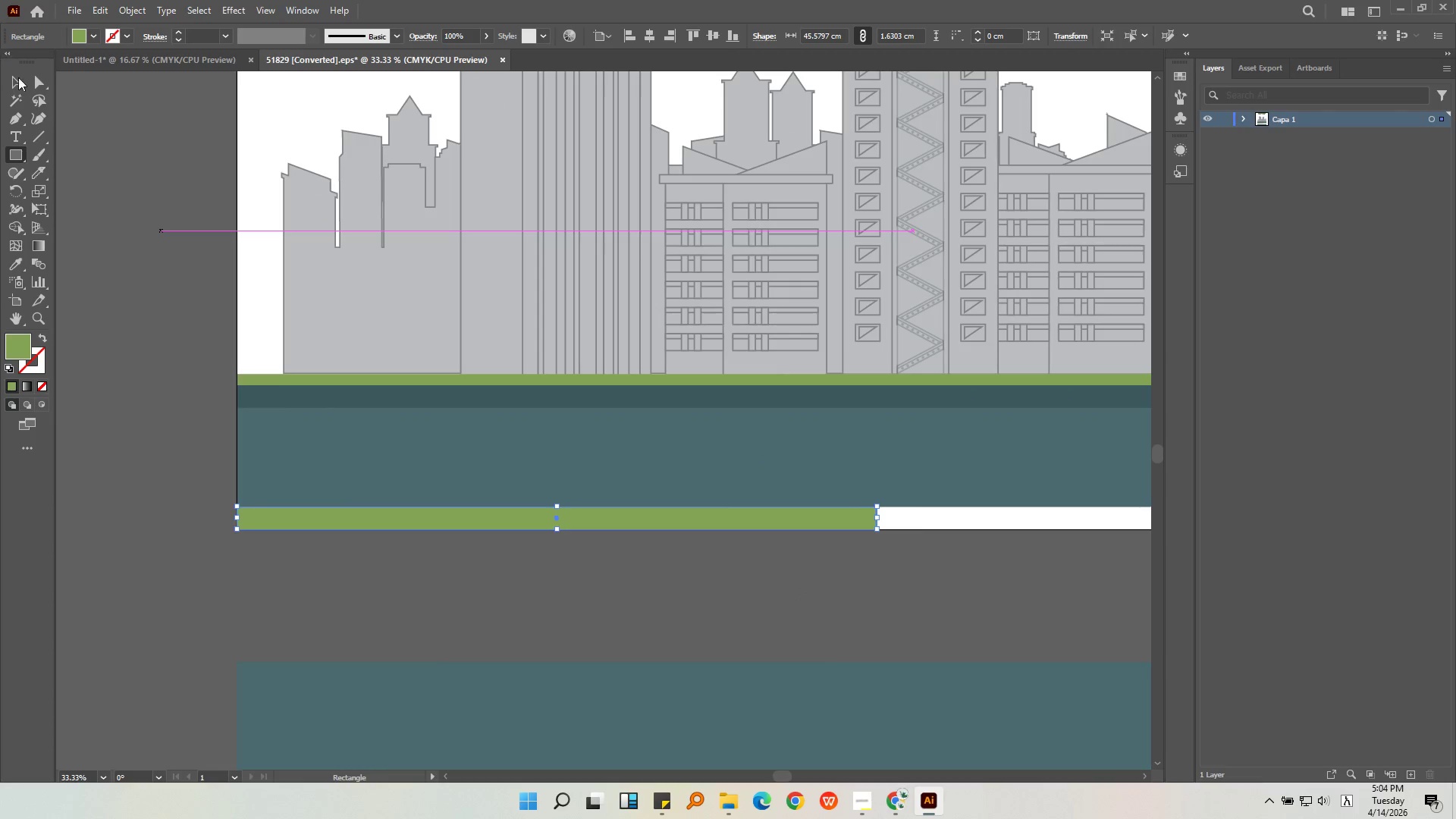 
left_click([18, 81])
 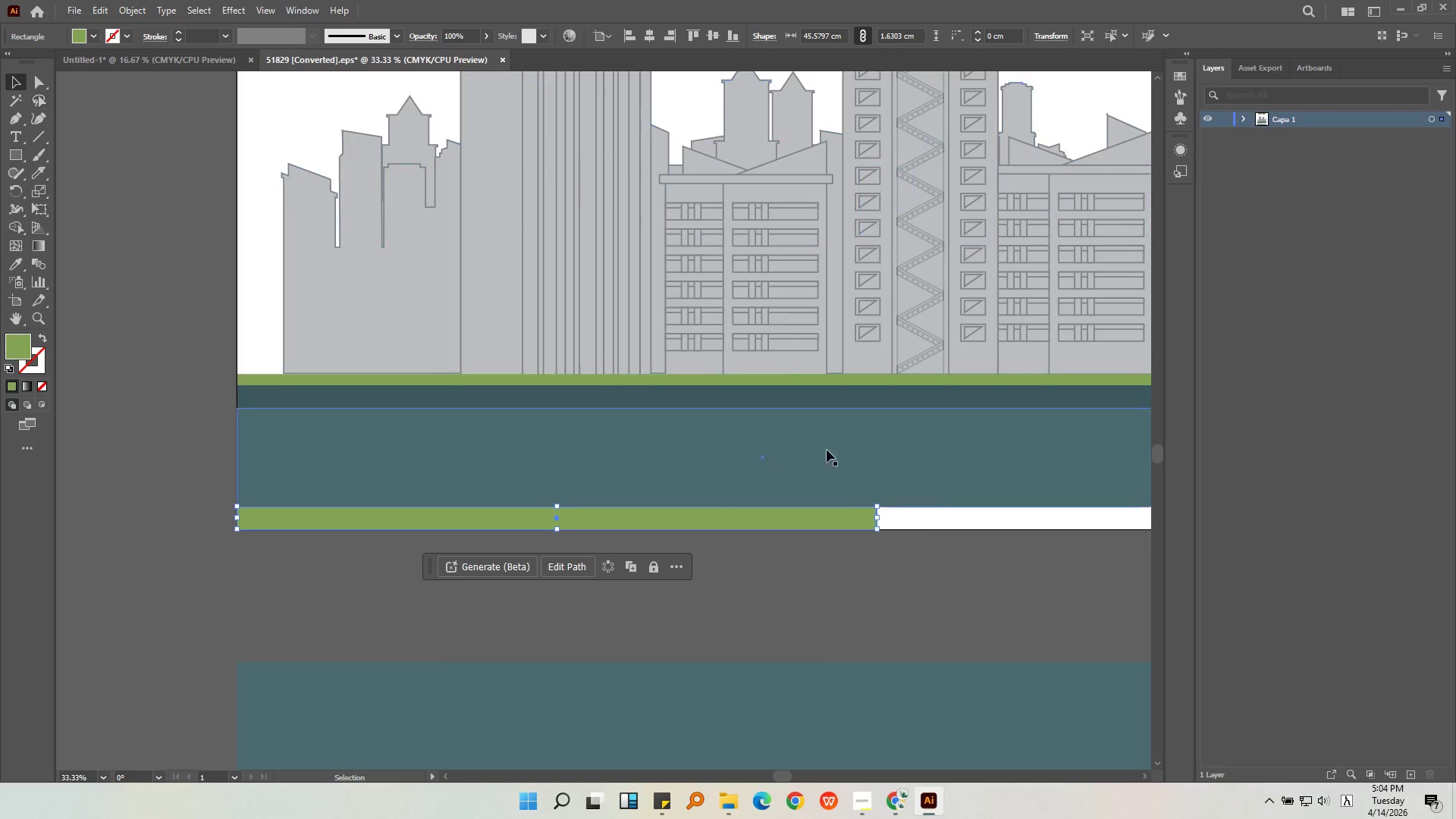 
key(Alt+AltLeft)
 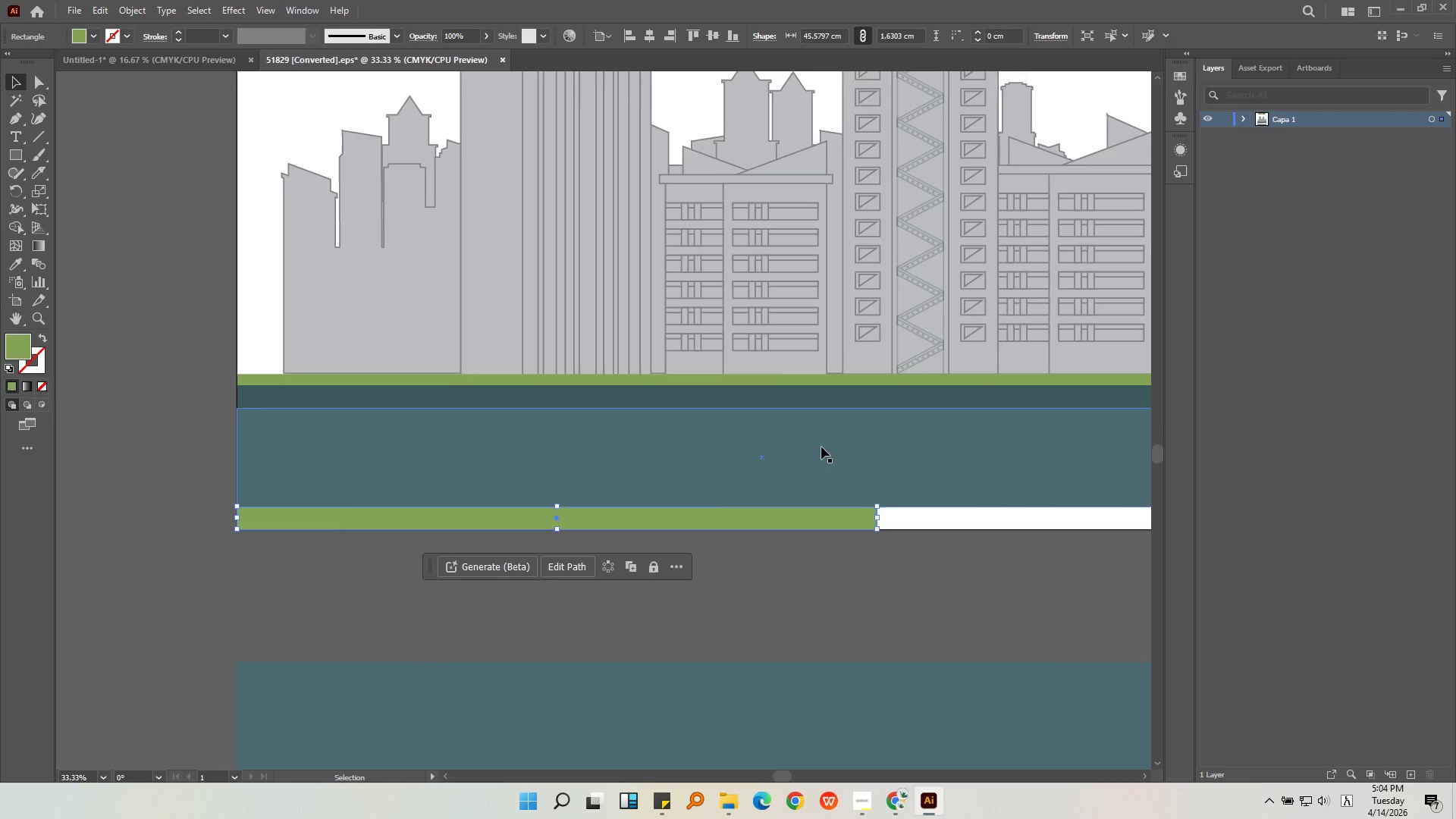 
scroll: coordinate [814, 438], scroll_direction: down, amount: 2.0
 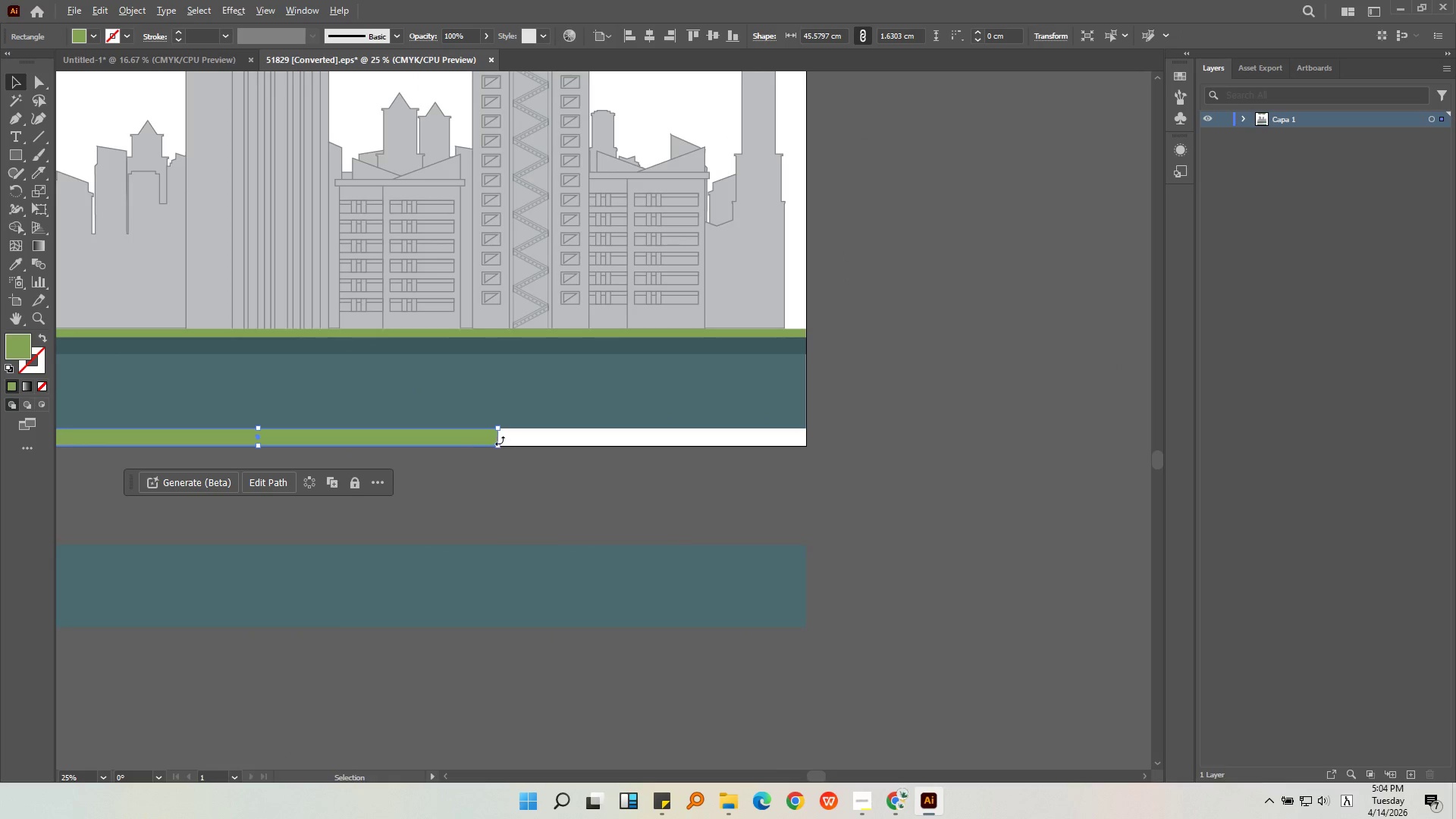 
key(Alt+AltLeft)
 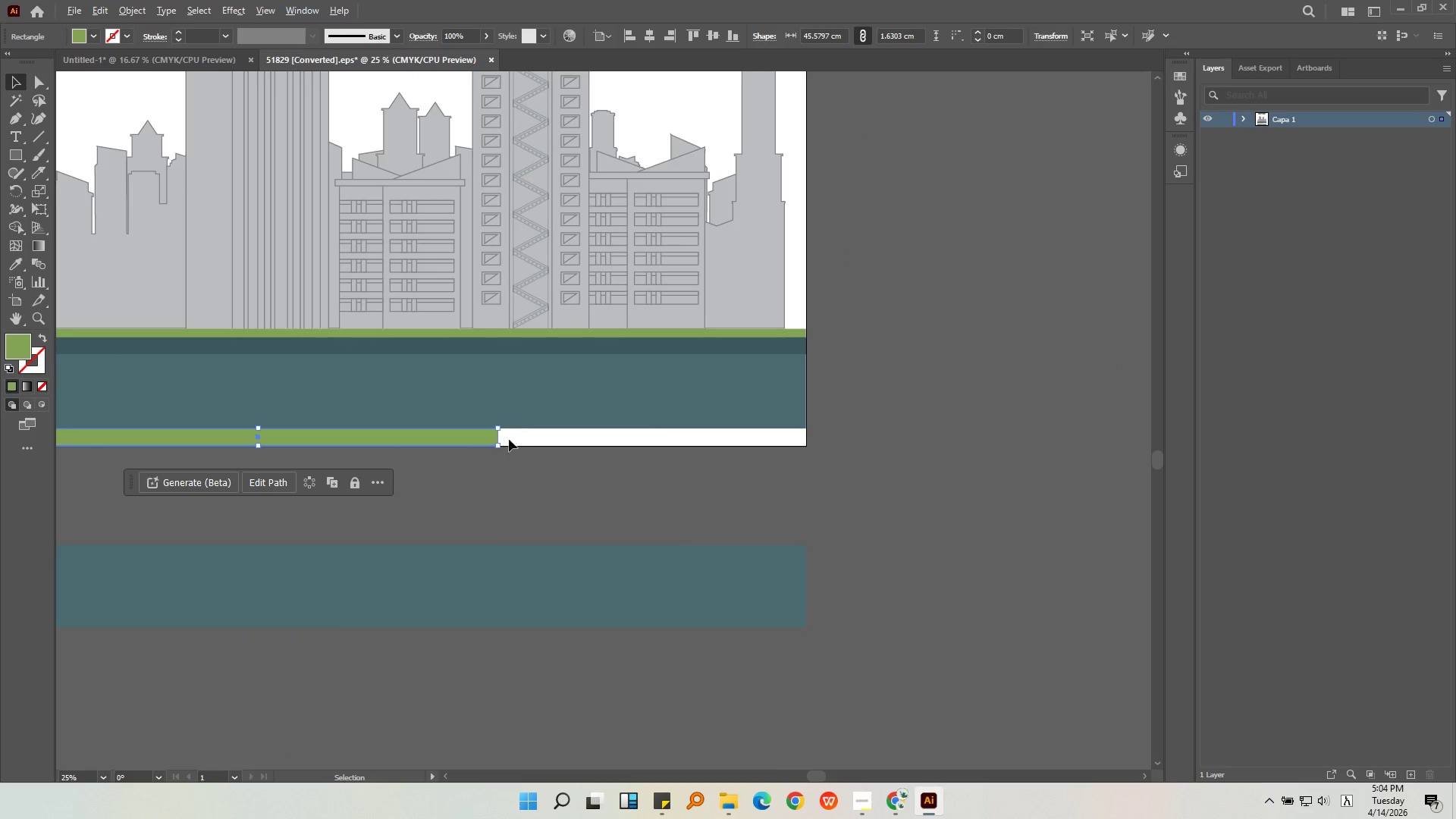 
scroll: coordinate [510, 438], scroll_direction: up, amount: 2.0
 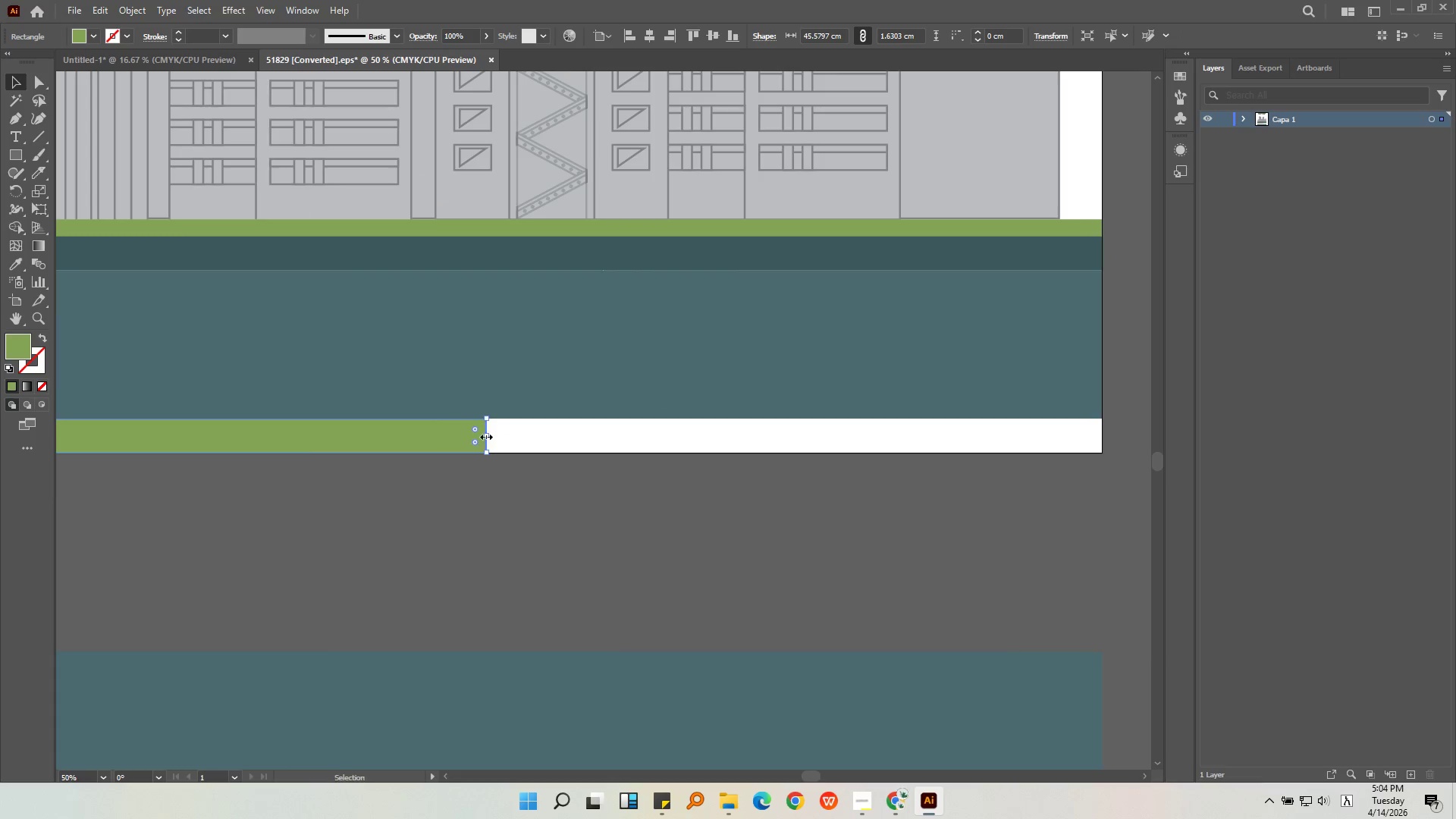 
left_click_drag(start_coordinate=[487, 435], to_coordinate=[1102, 436])
 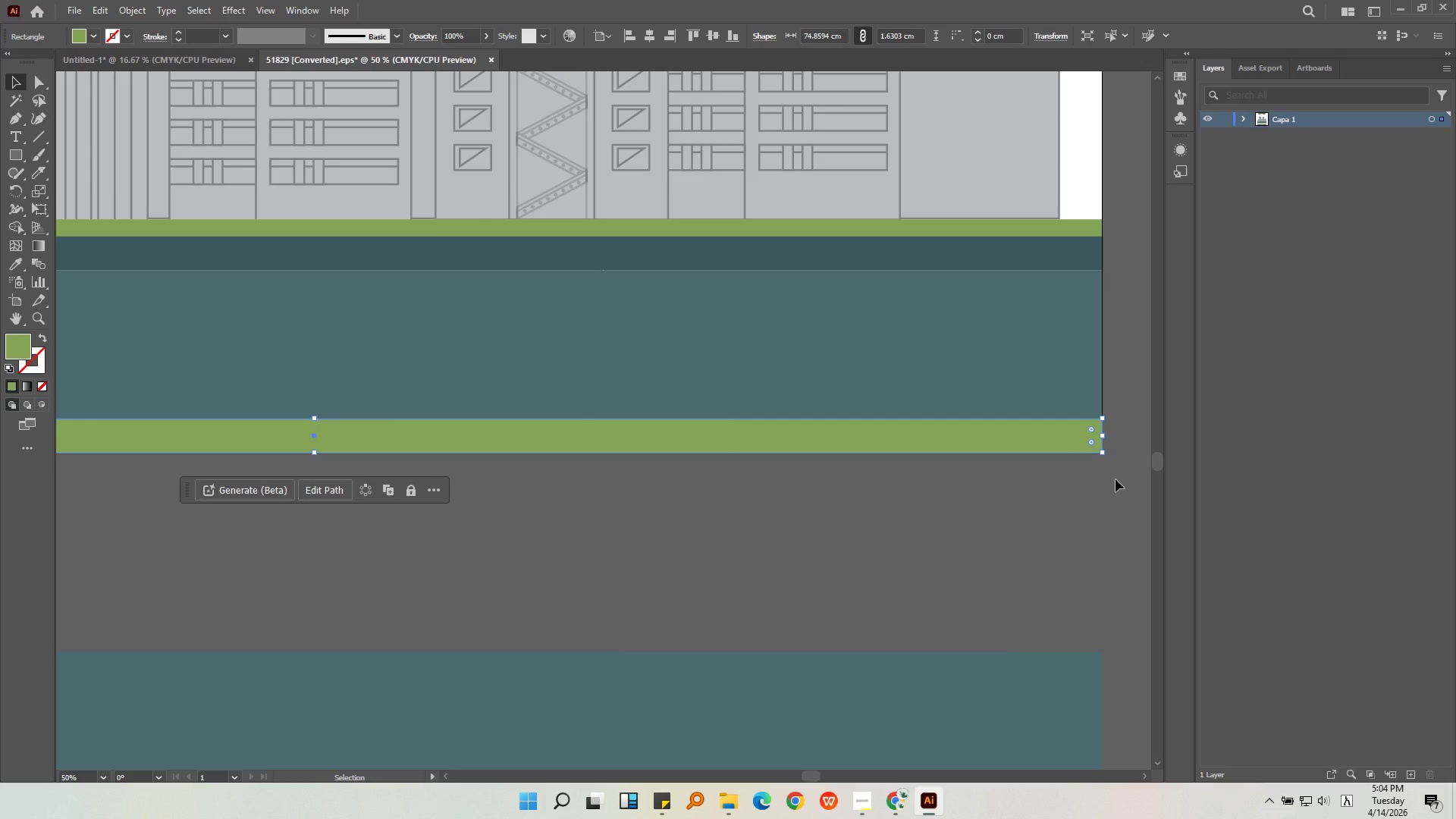 
left_click([1116, 479])
 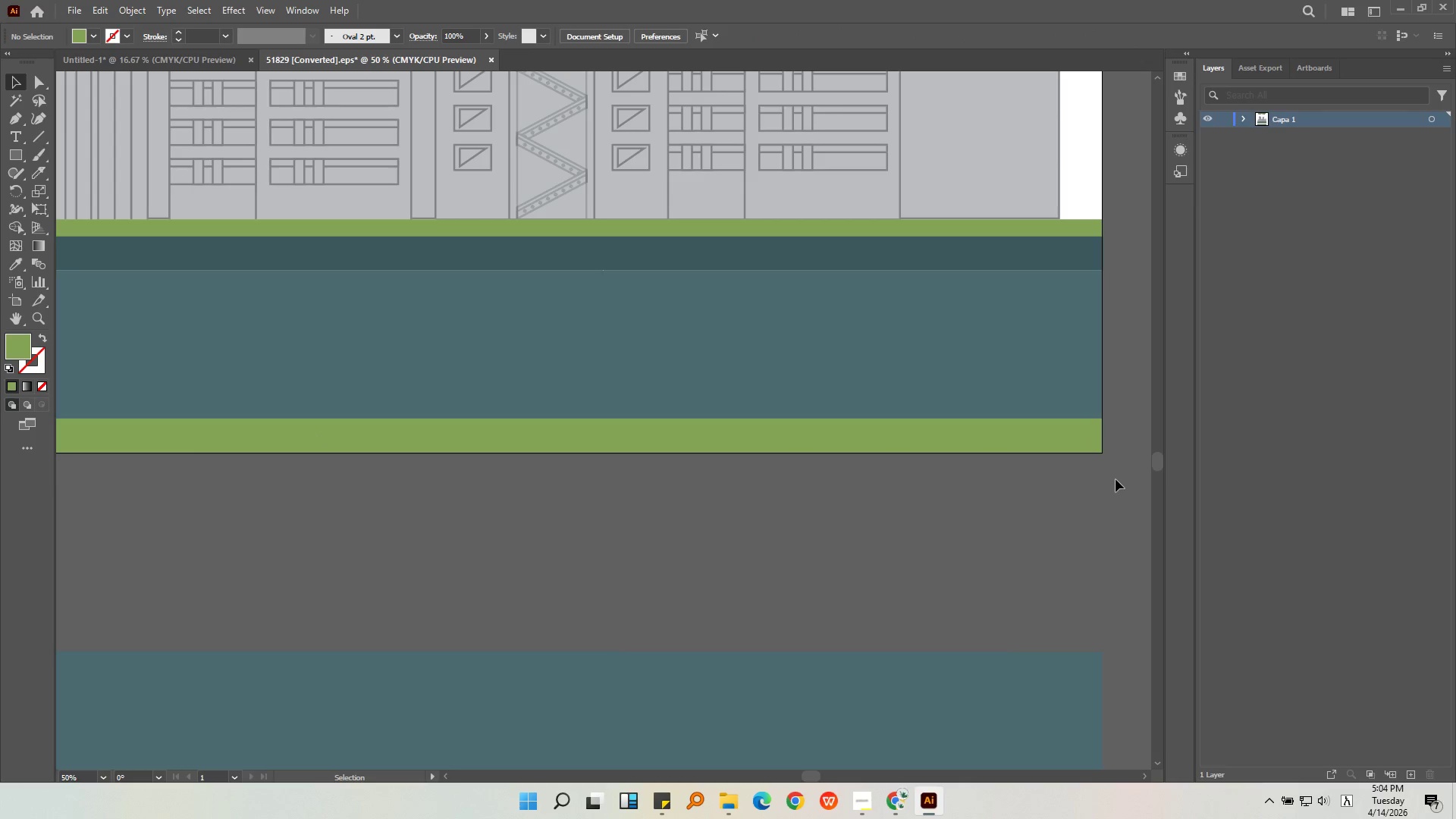 
key(Alt+AltLeft)
 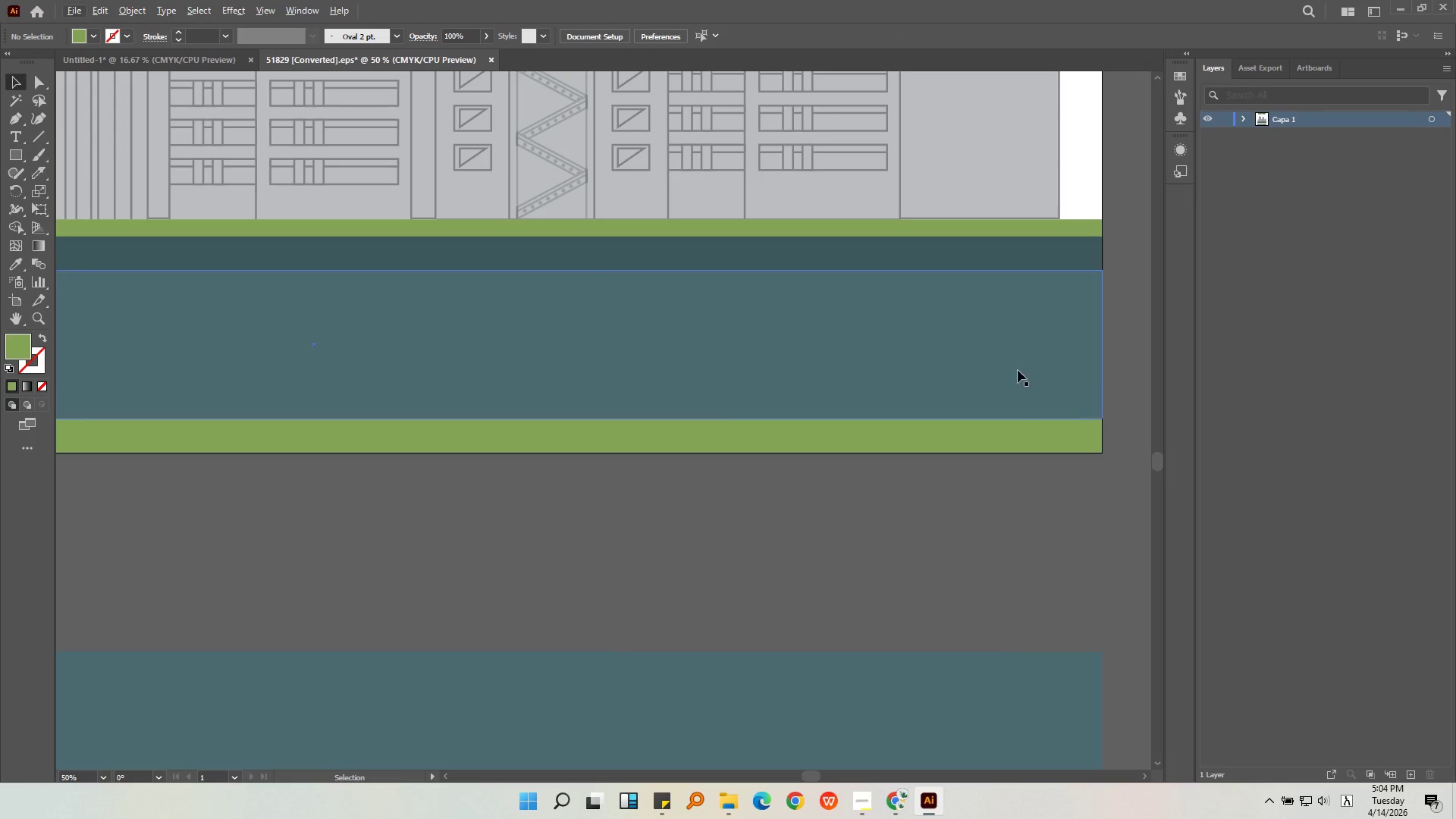 
left_click([1013, 362])
 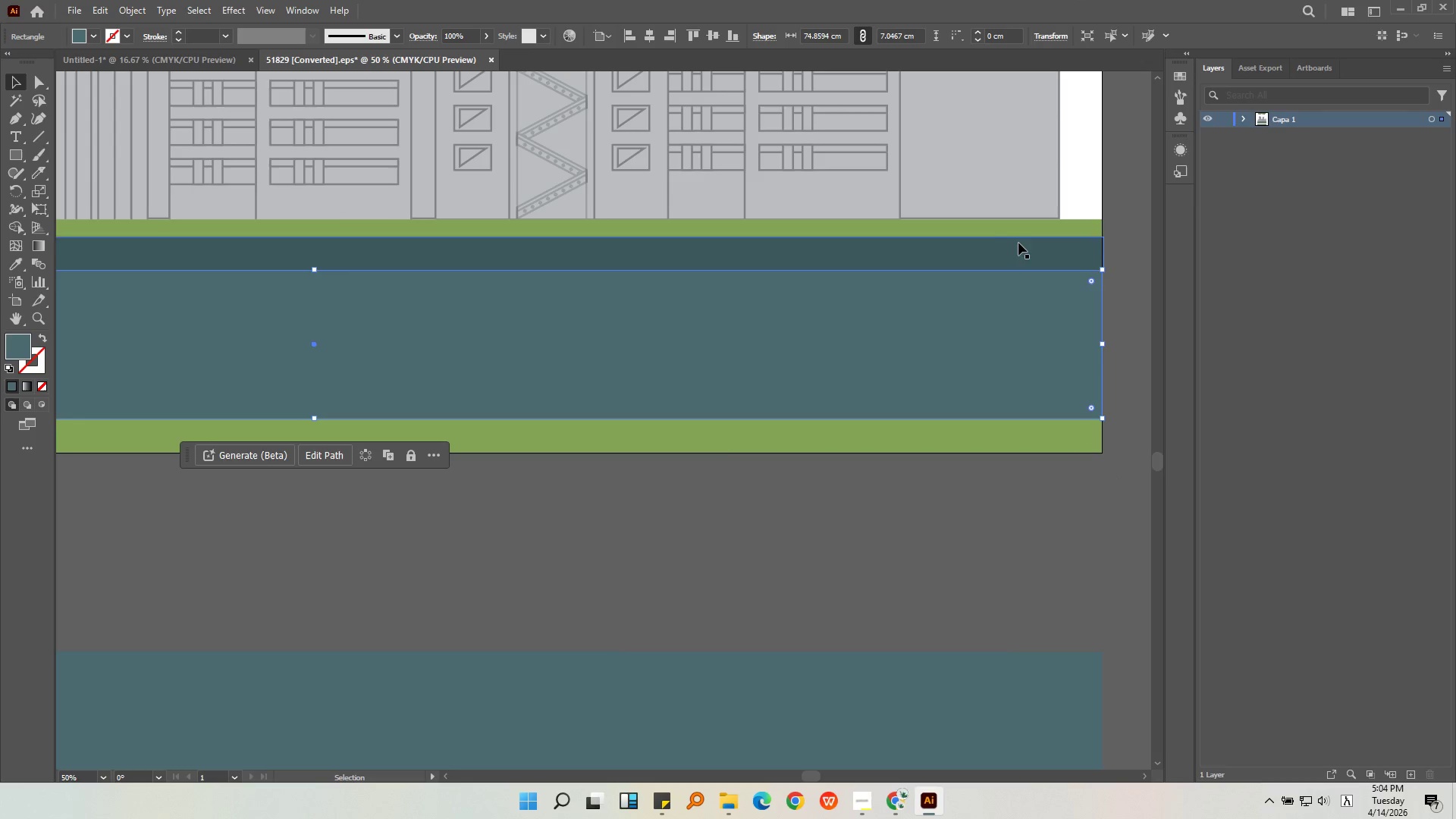 
left_click([1018, 231])
 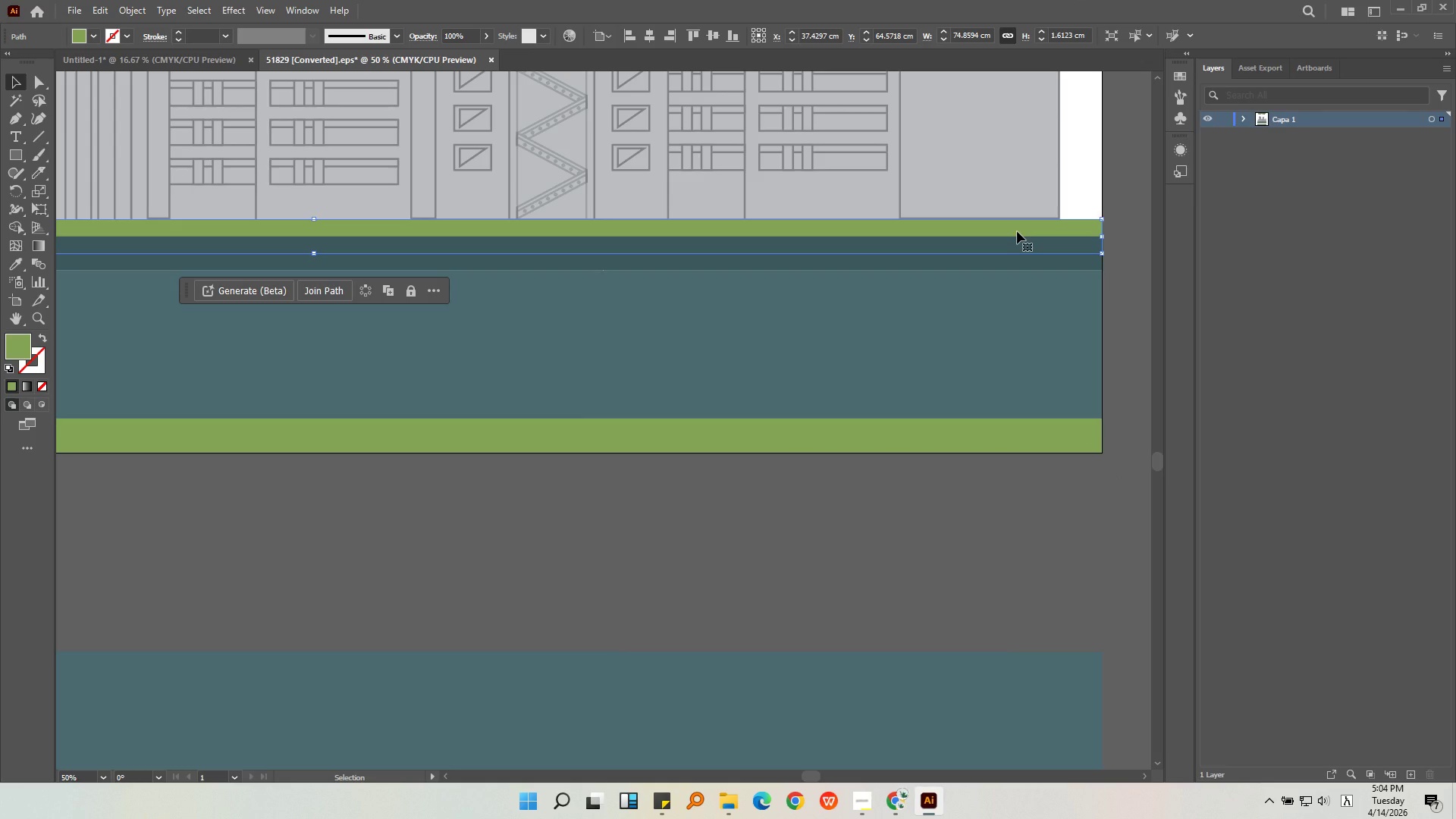 
key(Delete)
 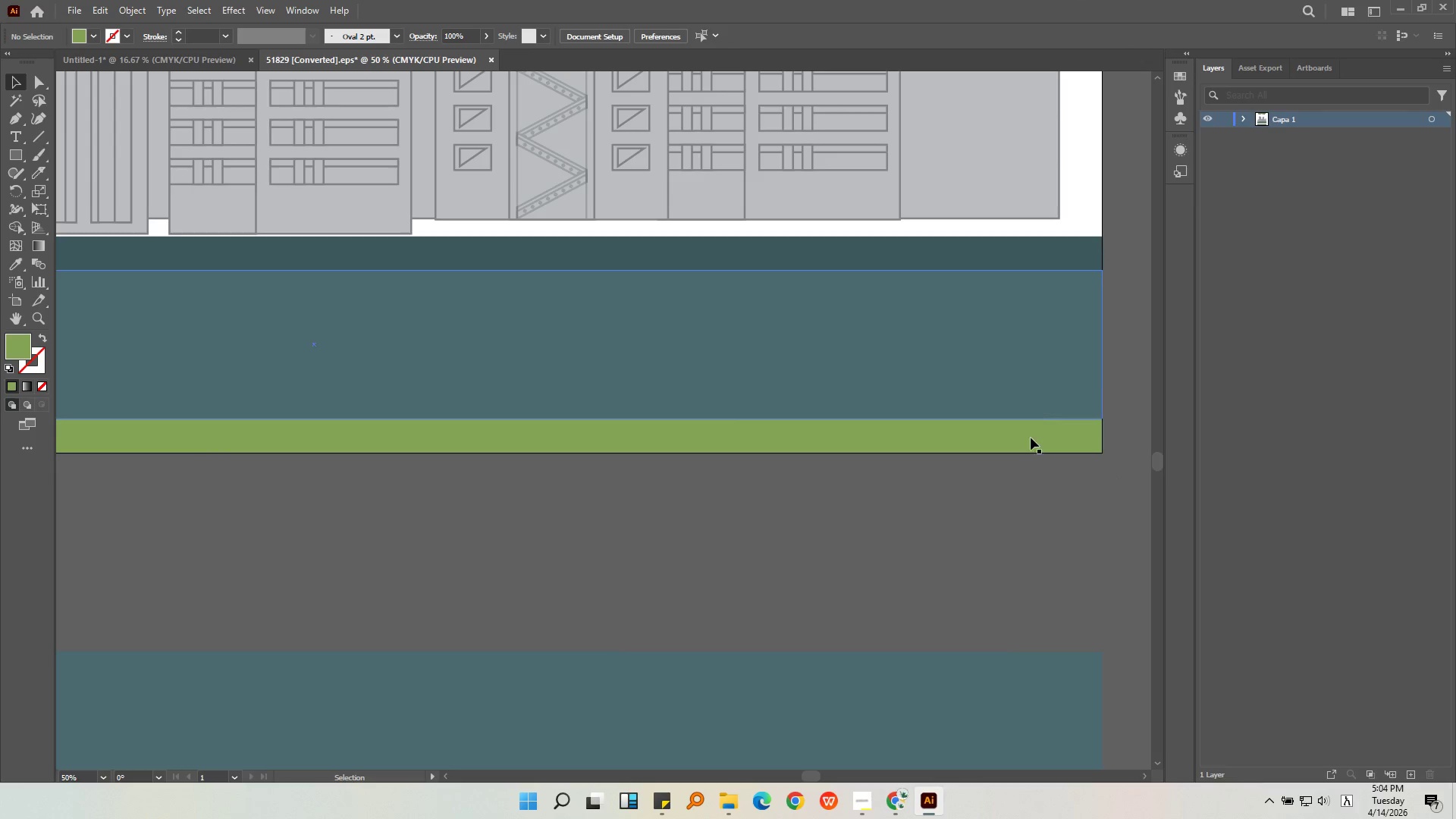 
left_click([1030, 441])
 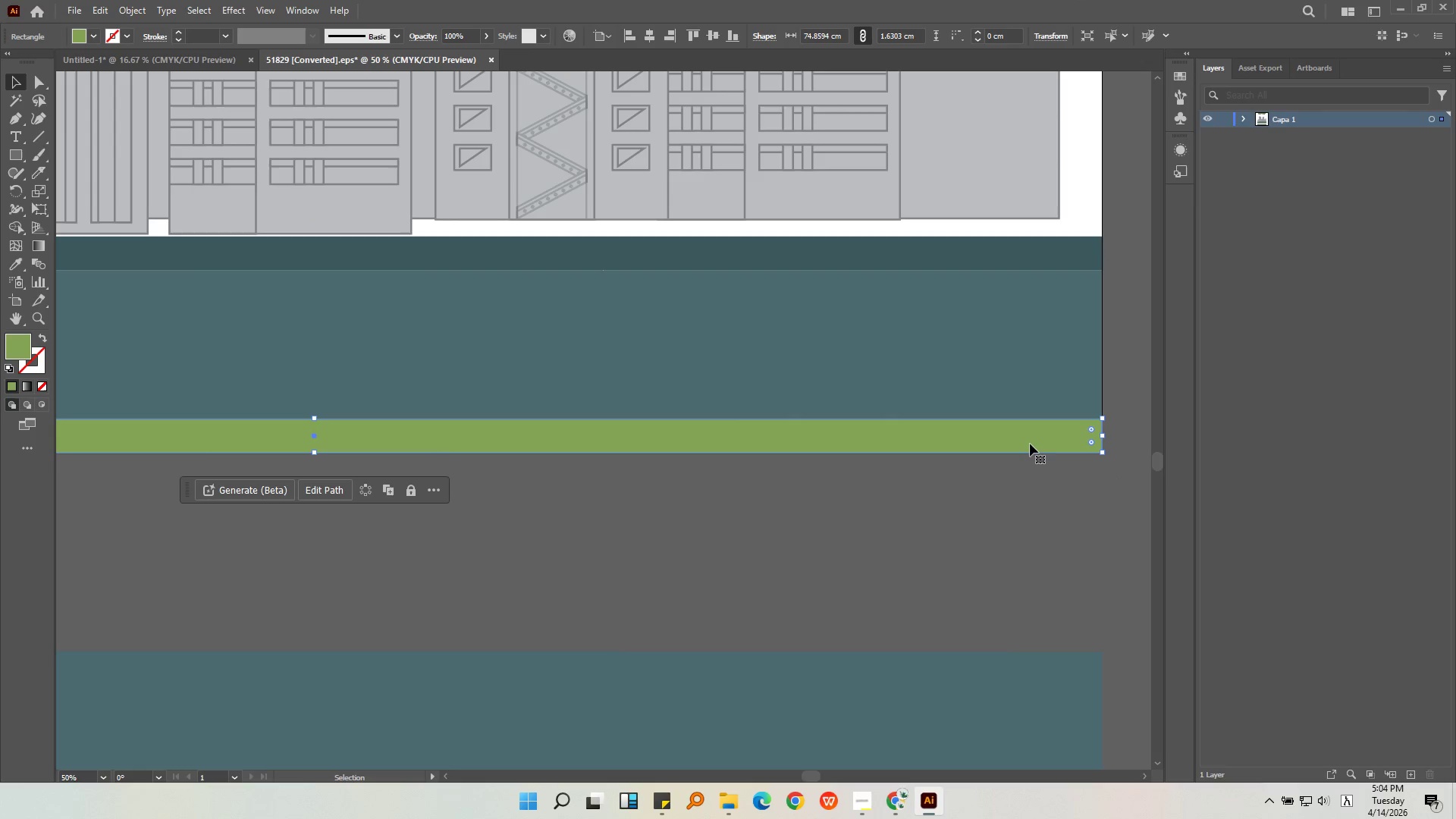 
left_click_drag(start_coordinate=[1029, 444], to_coordinate=[1023, 263])
 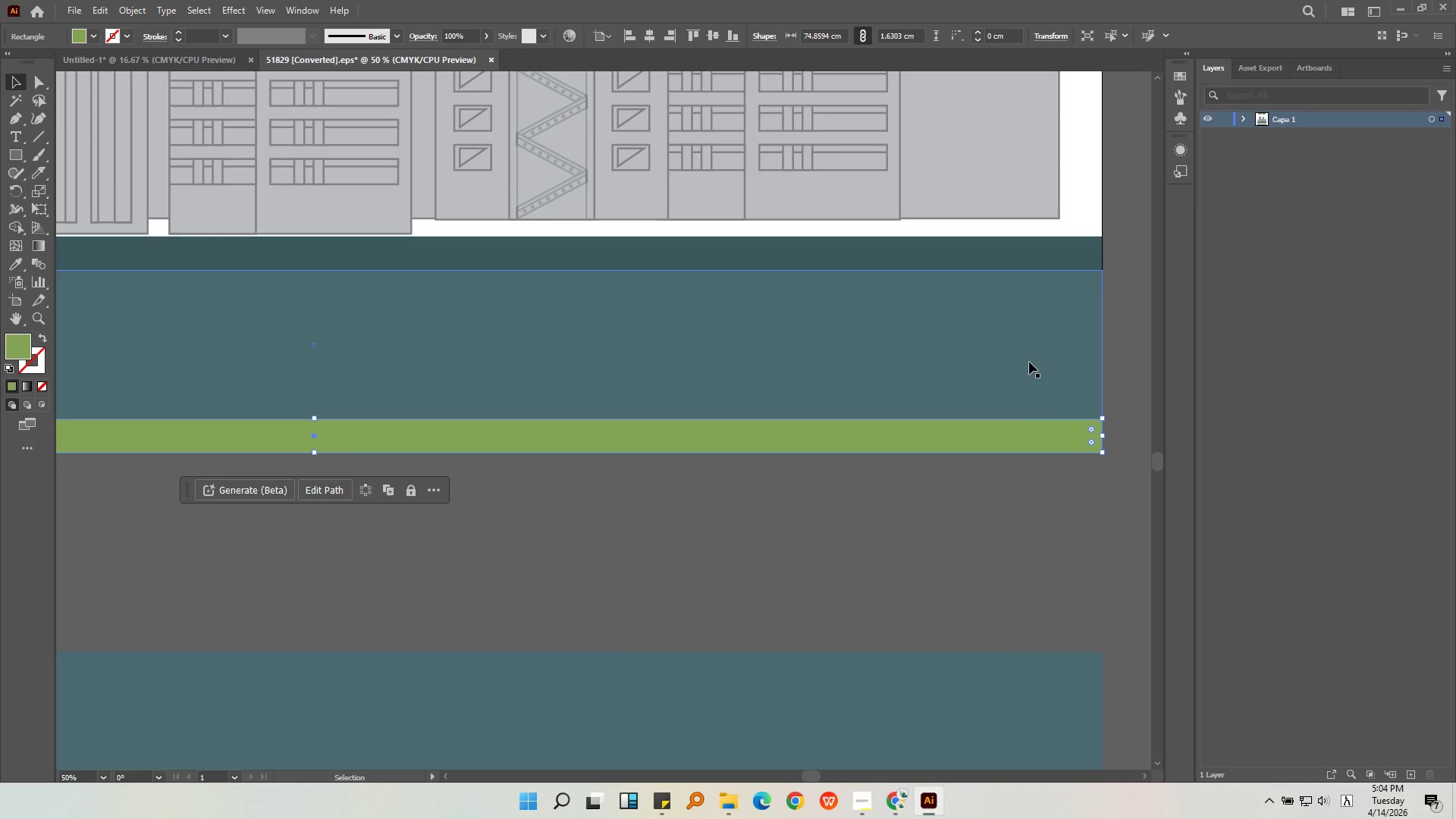 
hold_key(key=ShiftLeft, duration=0.5)
 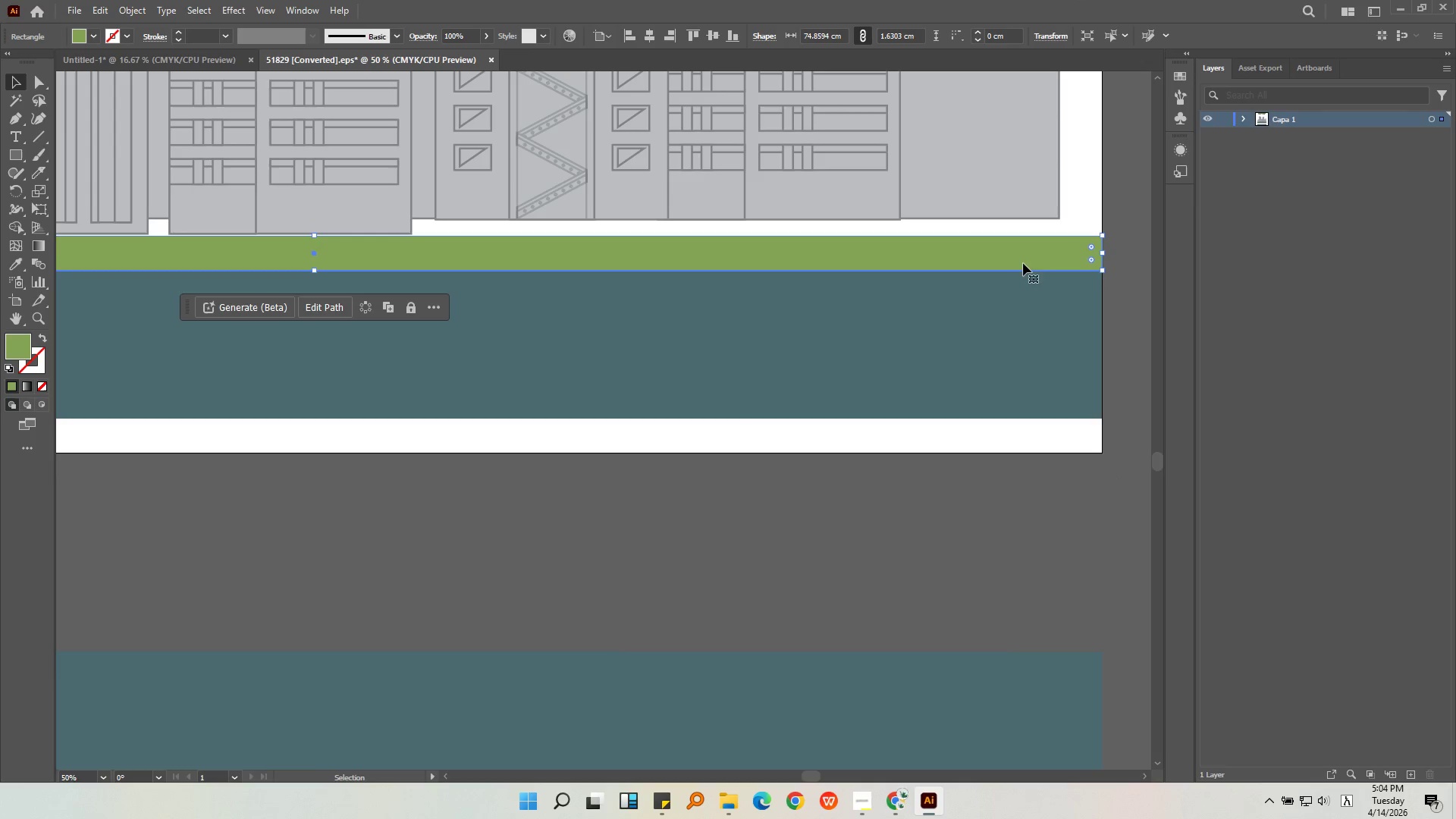 
key(Control+ControlLeft)
 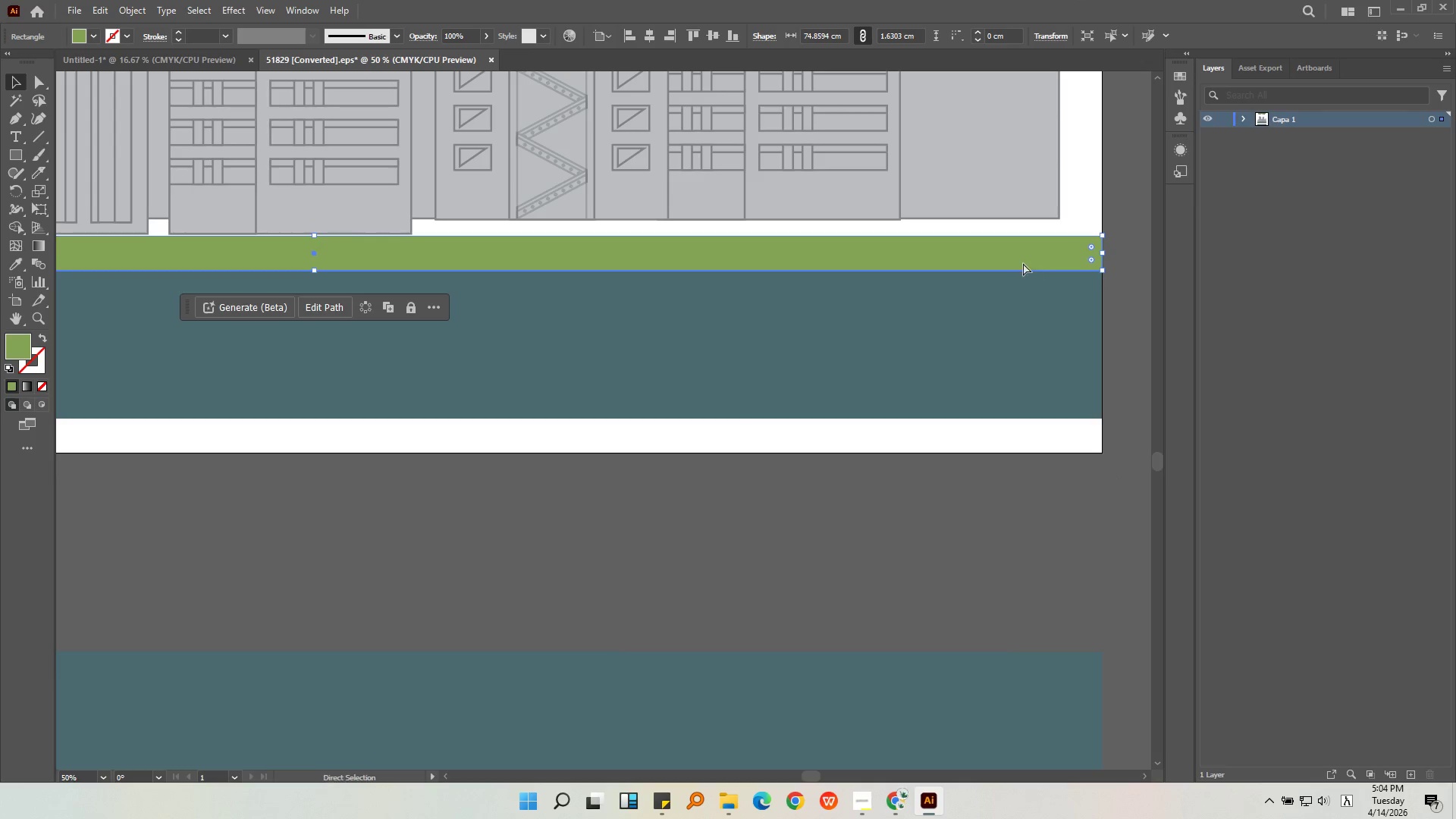 
key(Control+Z)
 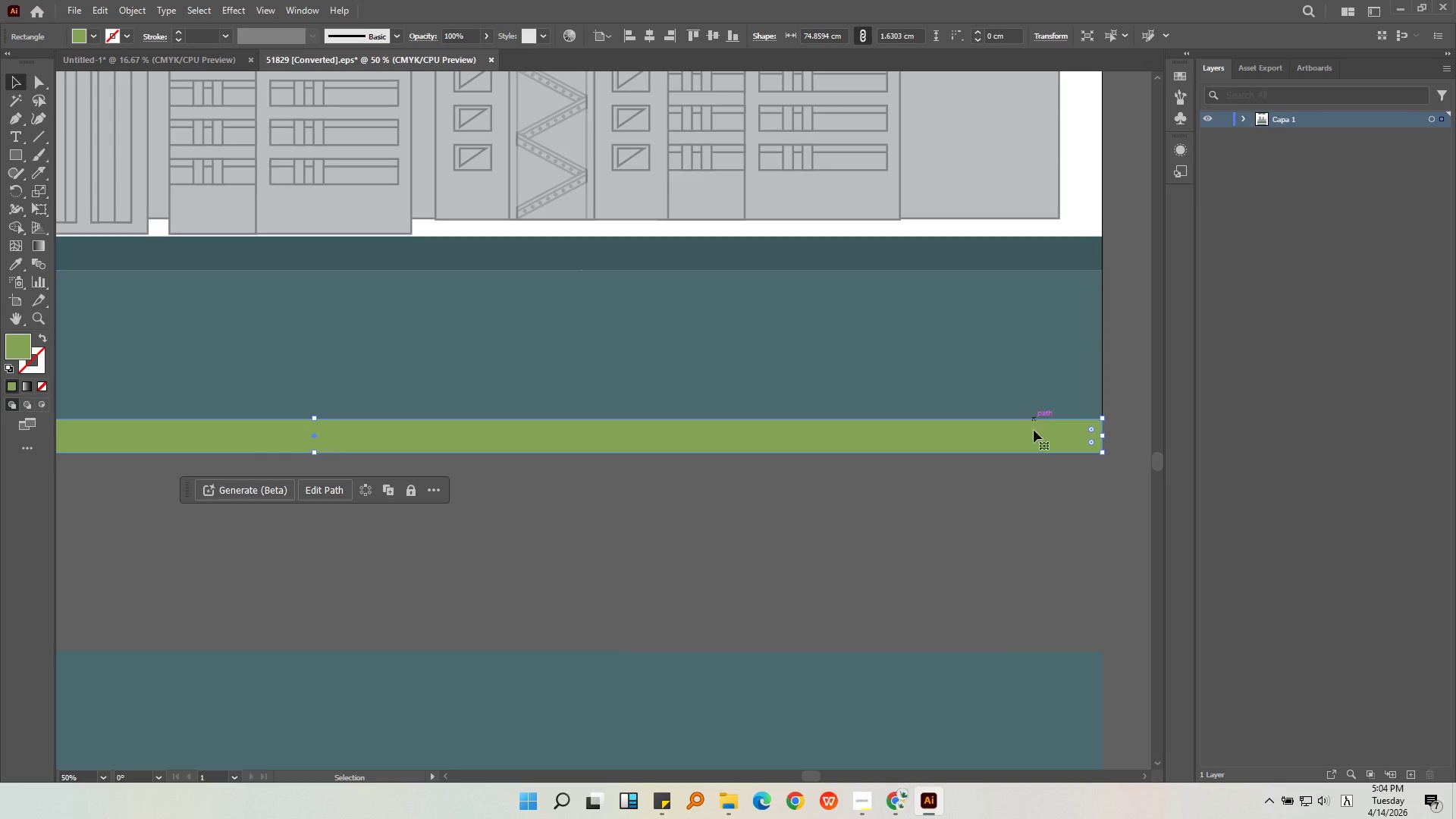 
hold_key(key=AltLeft, duration=1.78)
left_click_drag(start_coordinate=[1034, 442], to_coordinate=[1031, 243])
 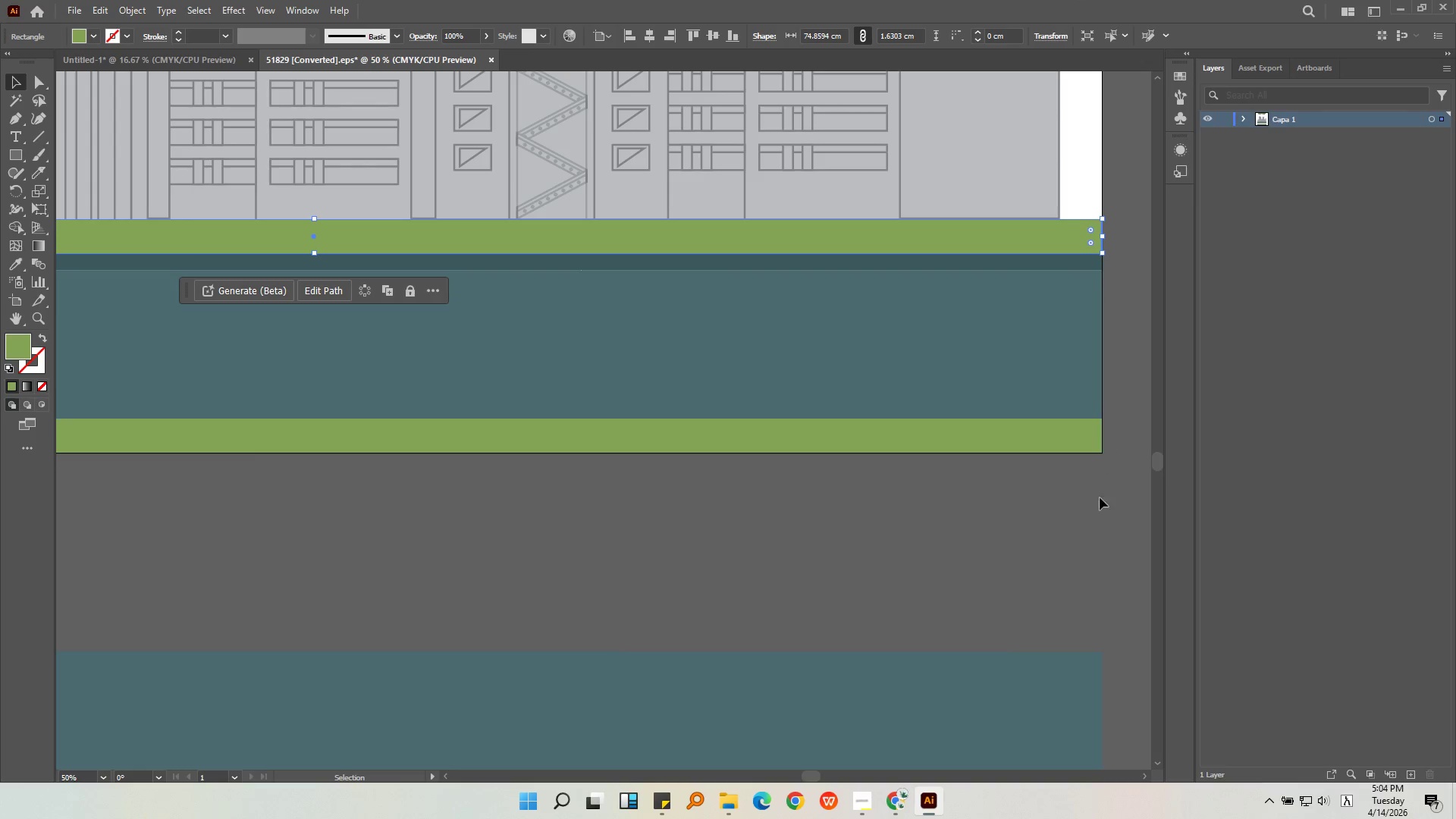 
left_click([1100, 520])
 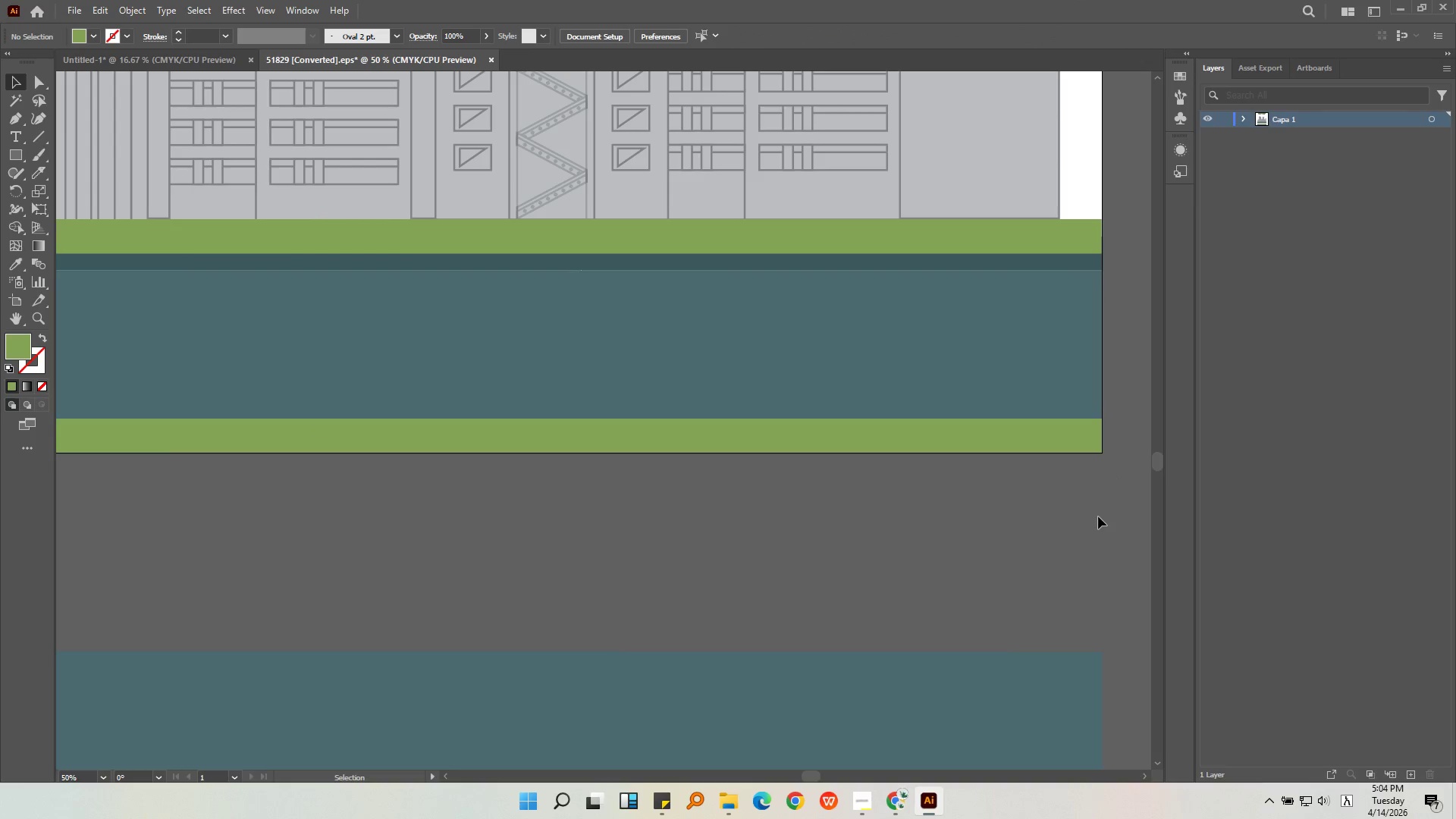 
hold_key(key=AltLeft, duration=0.55)
scroll: coordinate [1097, 511], scroll_direction: down, amount: 3.0
 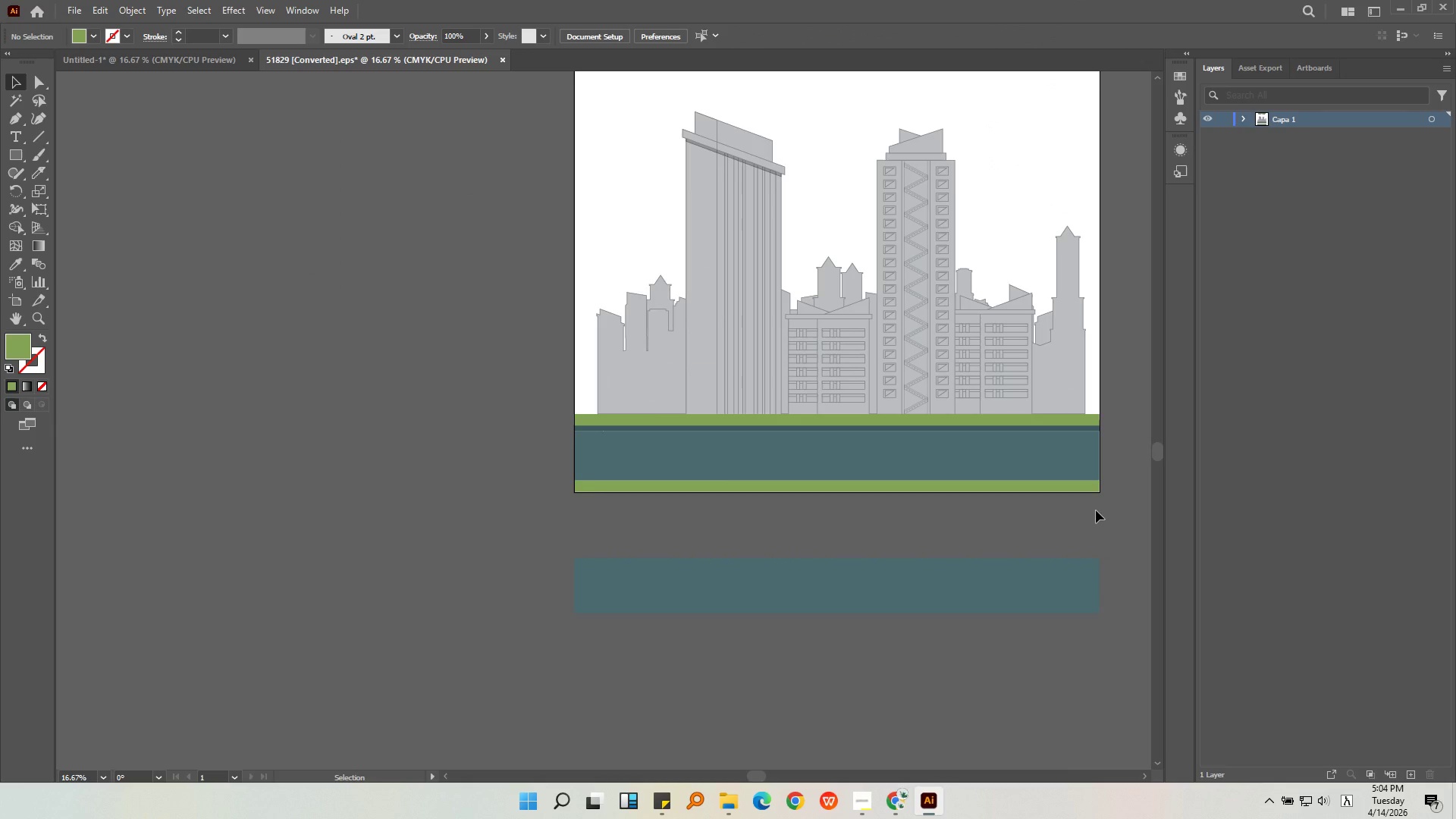 
left_click([1090, 517])
 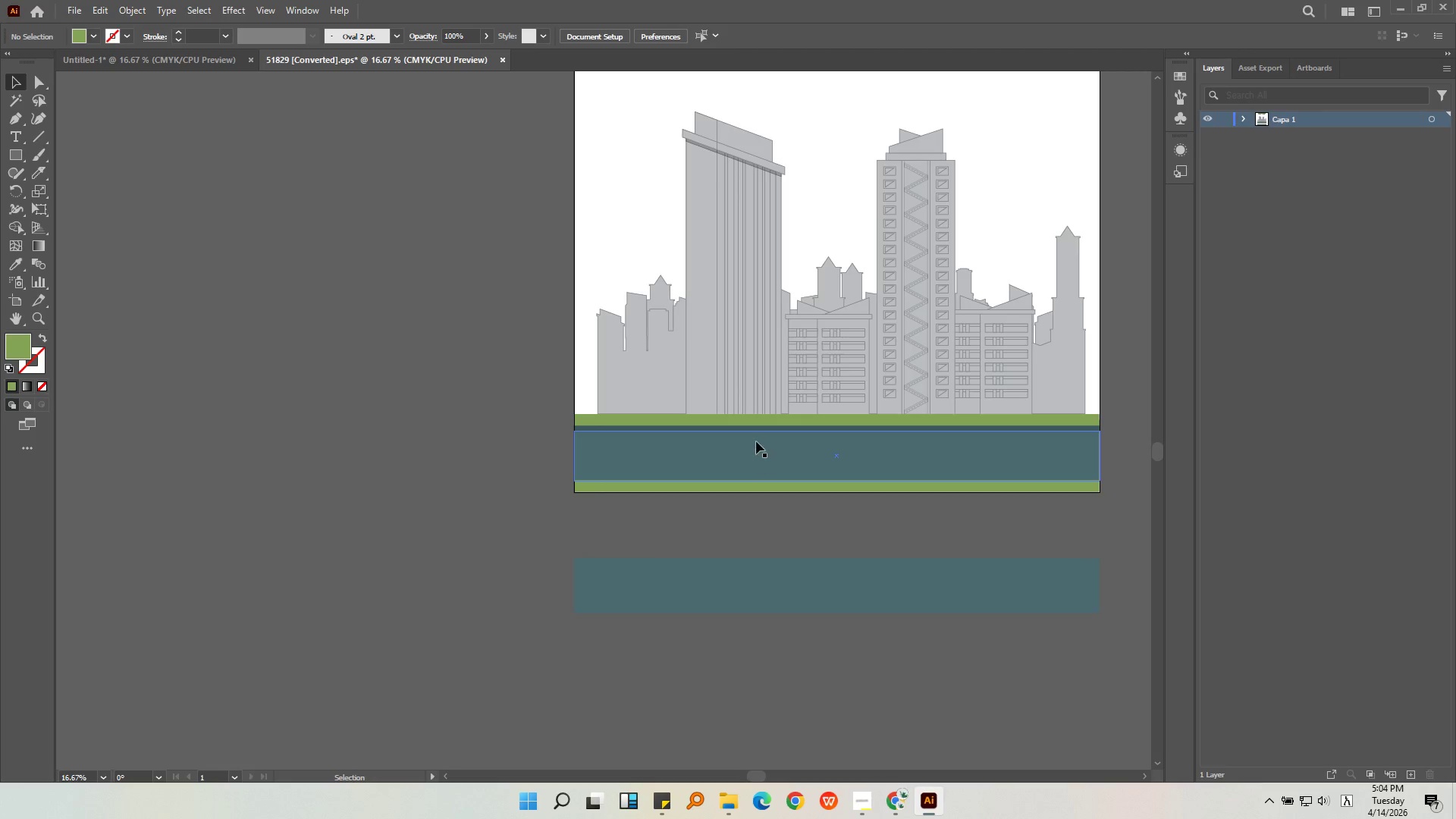 
left_click([757, 431])
 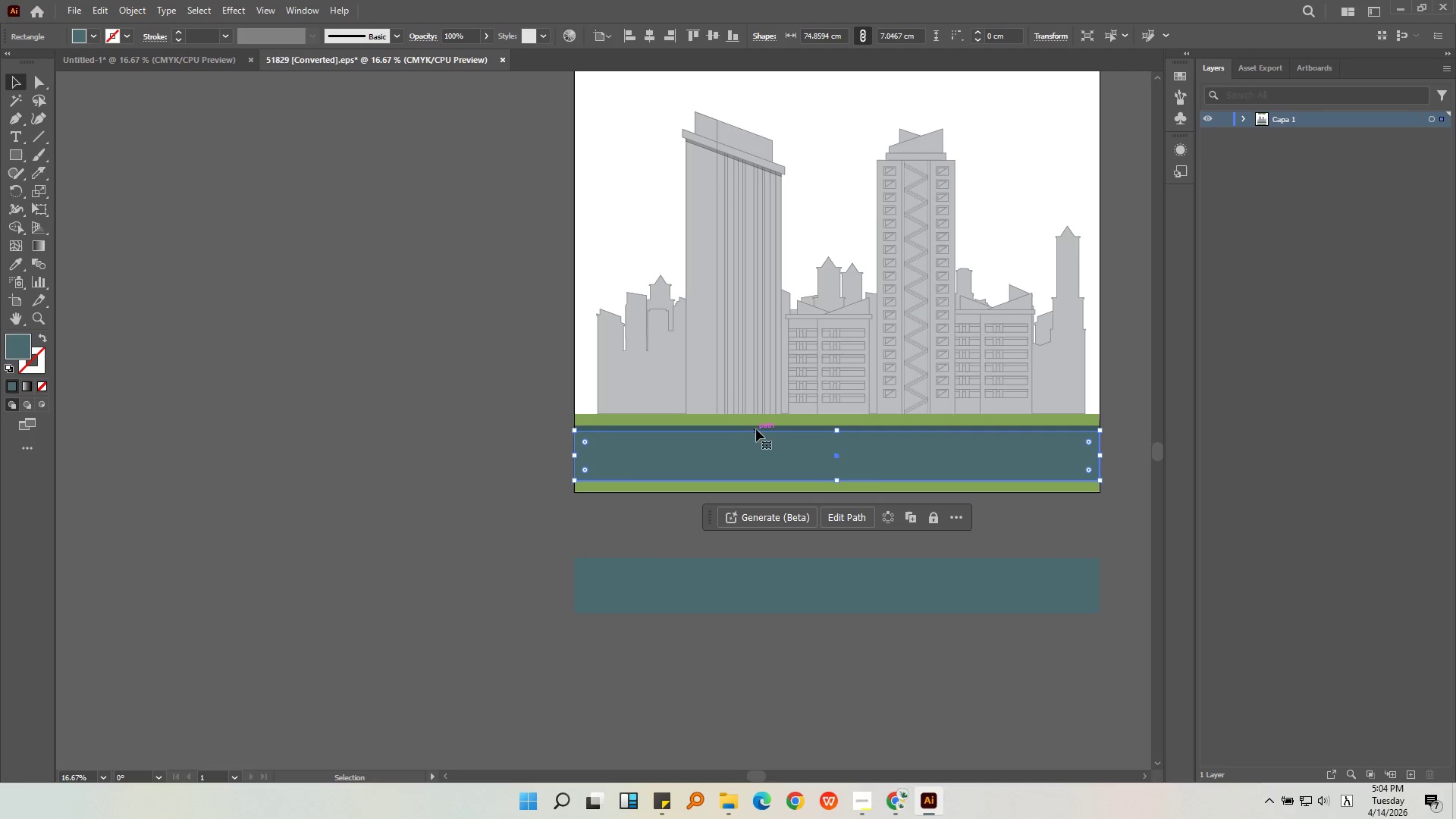 
left_click([761, 428])
 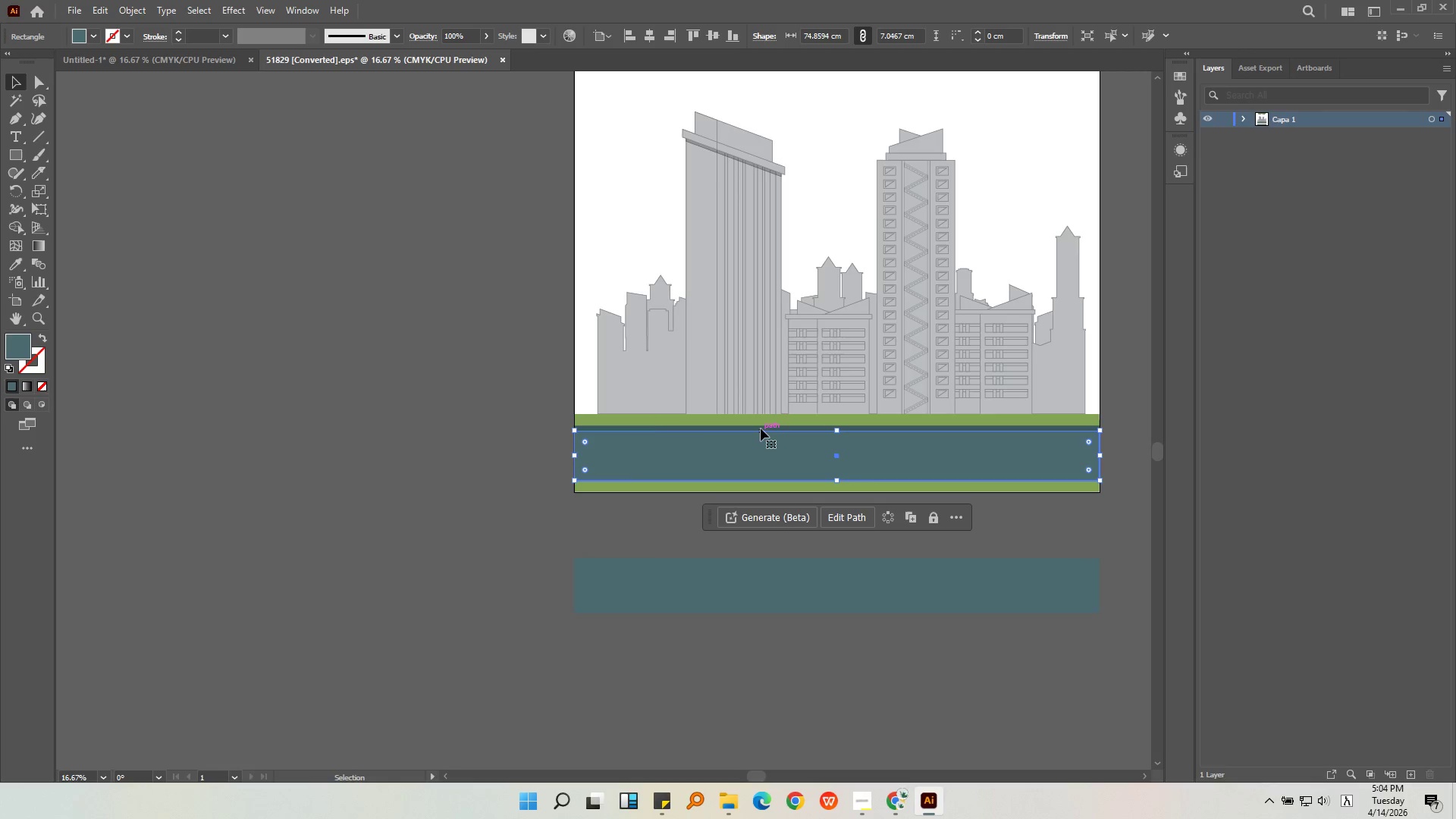 
key(Alt+AltLeft)
 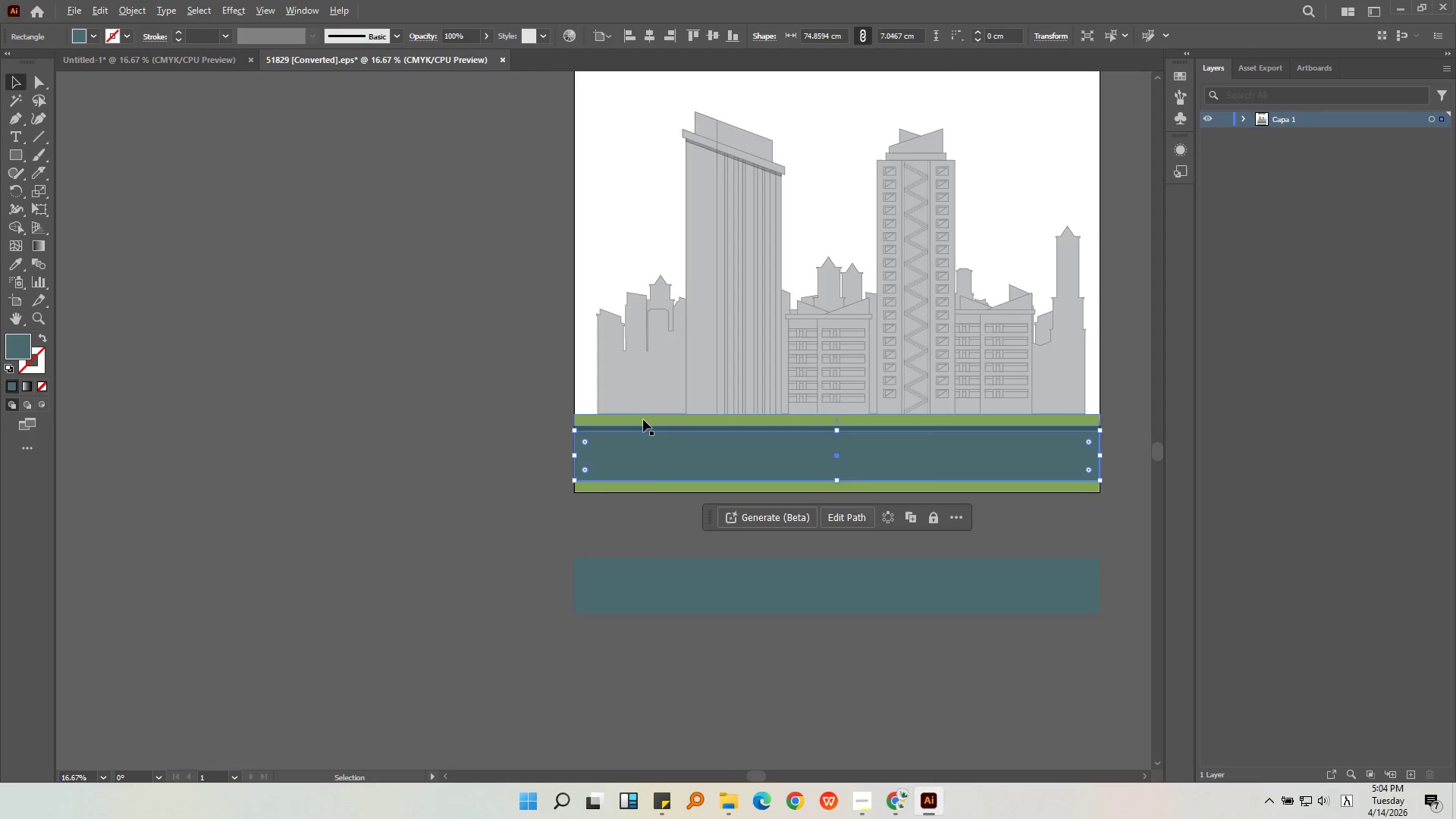 
left_click_drag(start_coordinate=[419, 424], to_coordinate=[422, 429])
 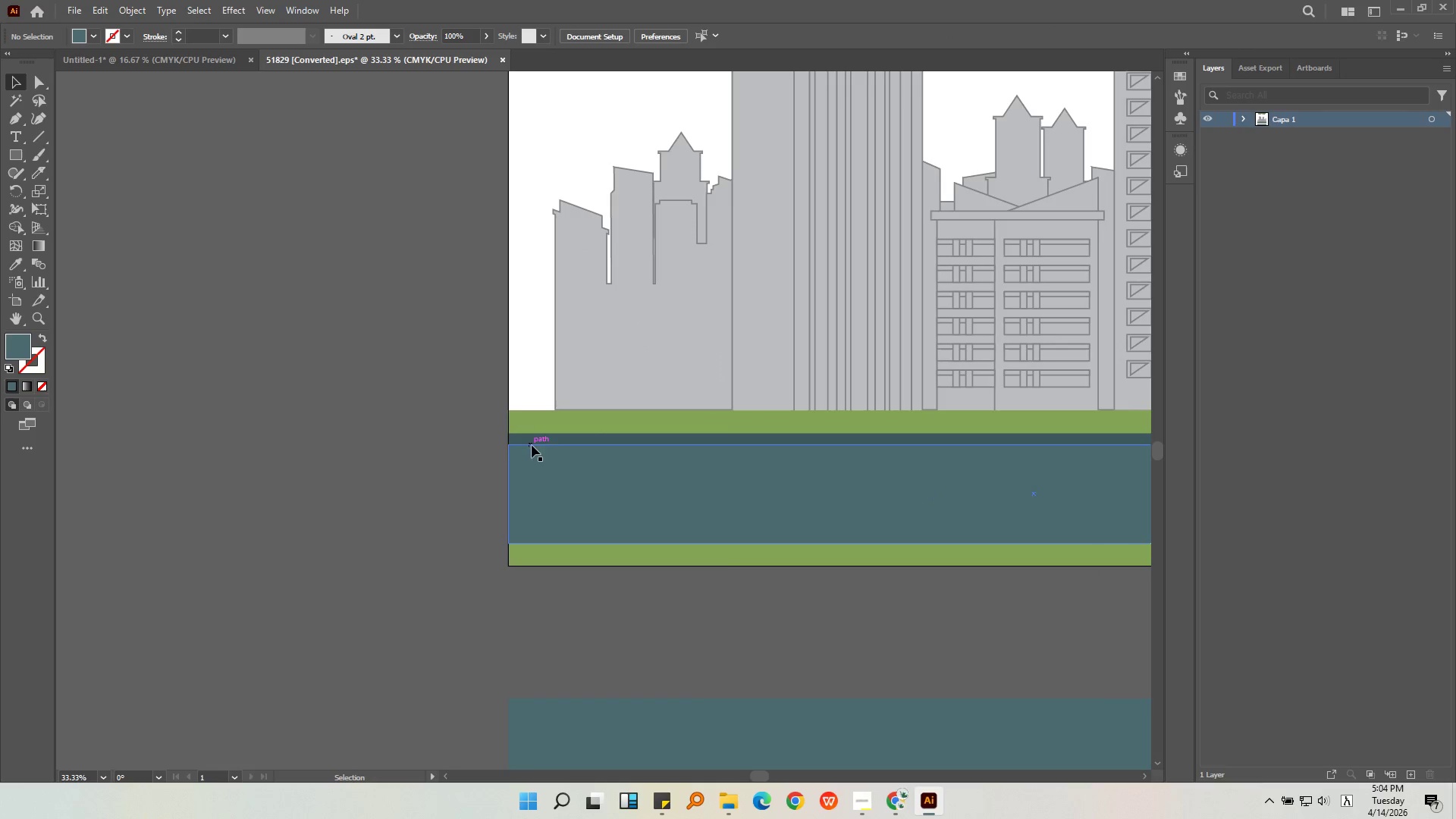 
scroll: coordinate [639, 417], scroll_direction: up, amount: 2.0
 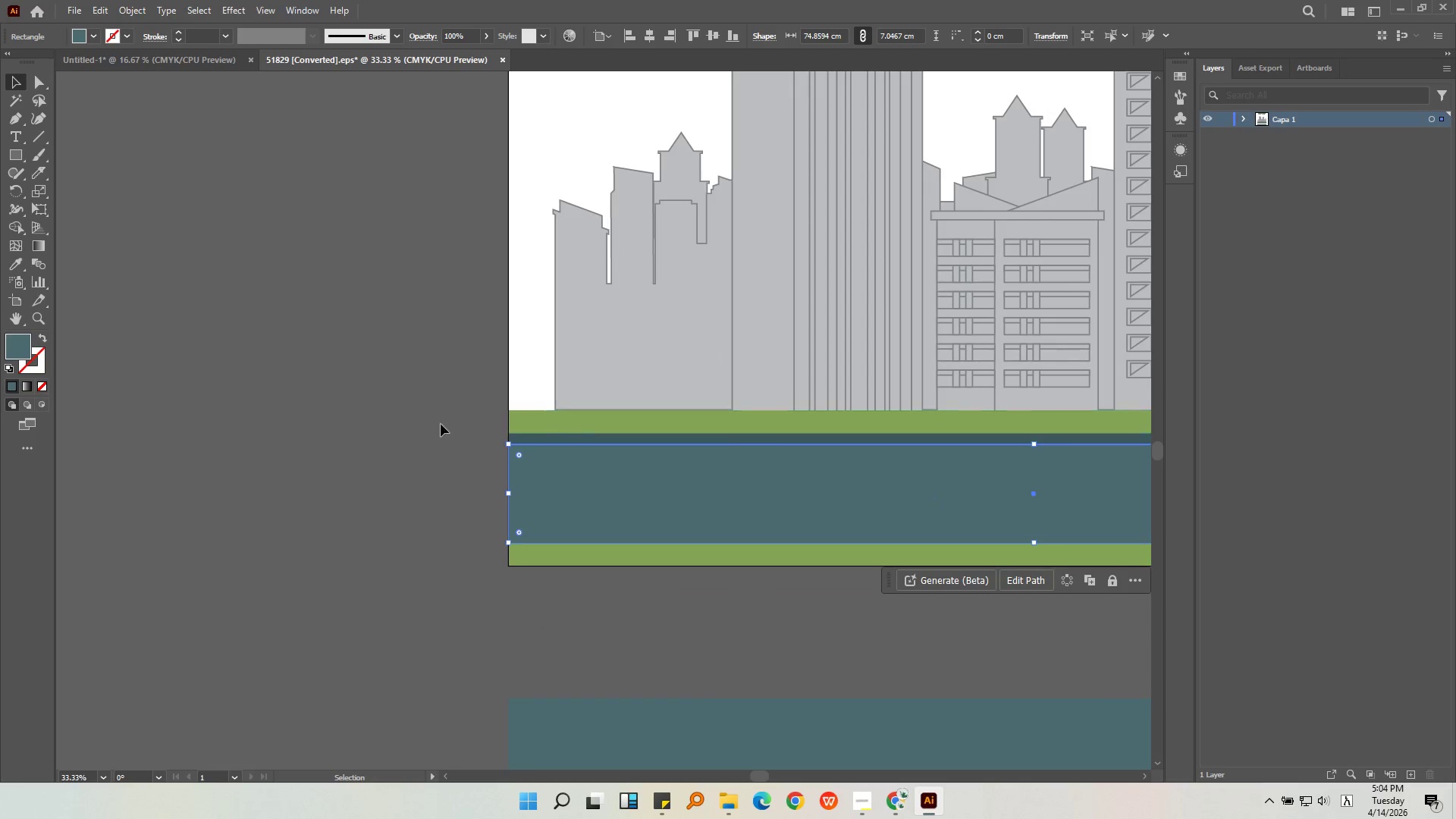 
double_click([541, 438])
 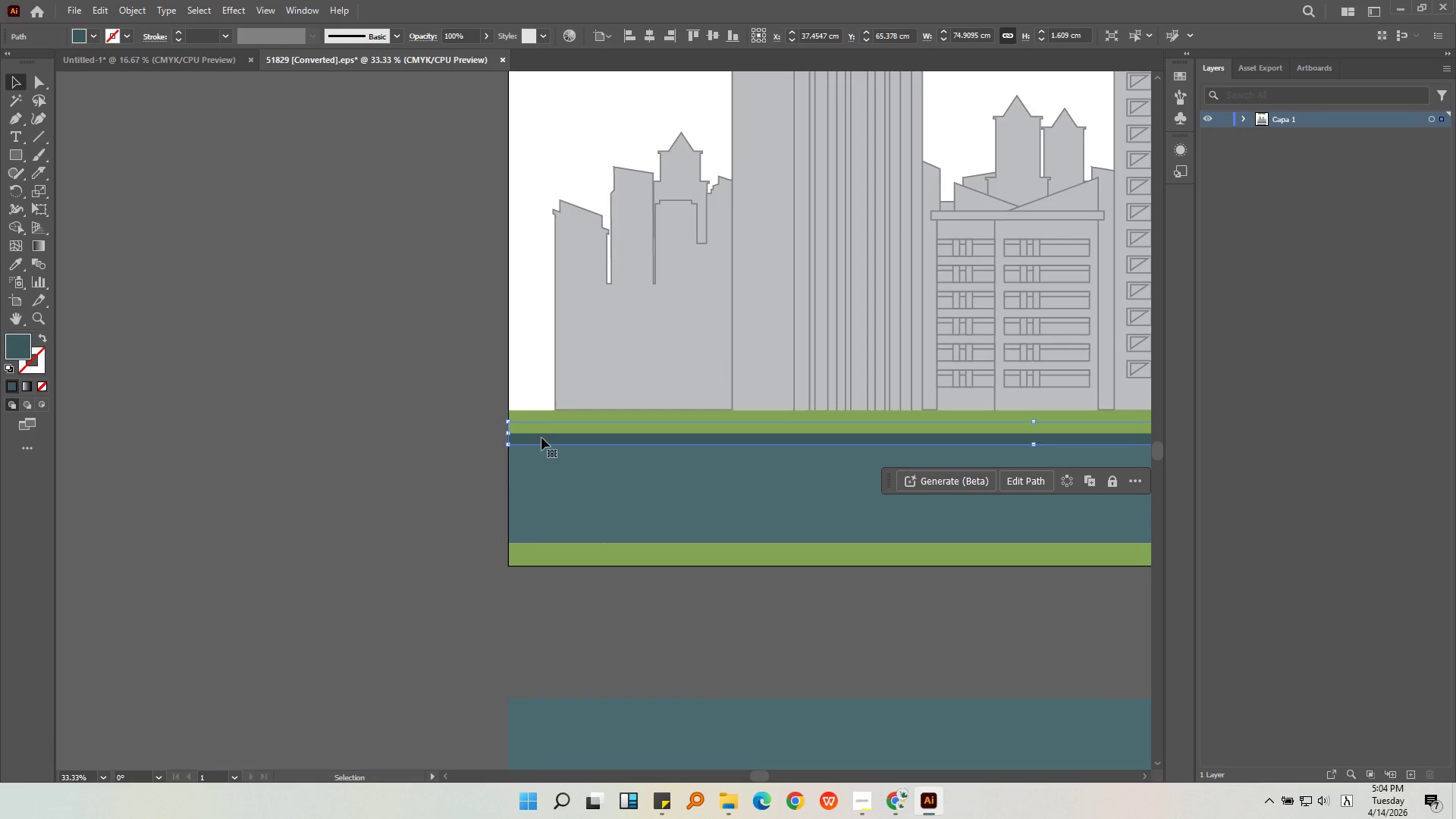 
key(Delete)
 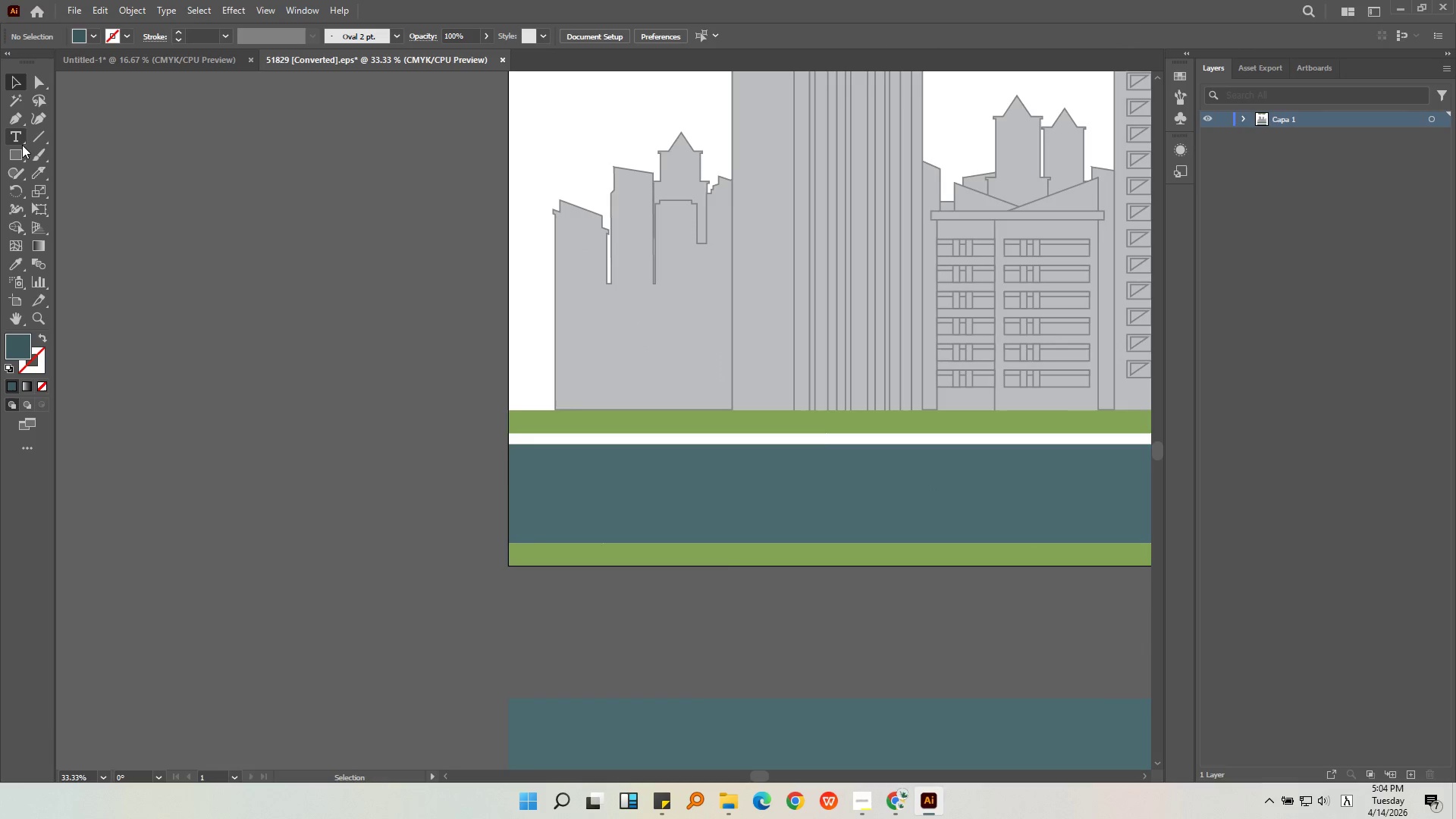 
left_click([20, 158])
 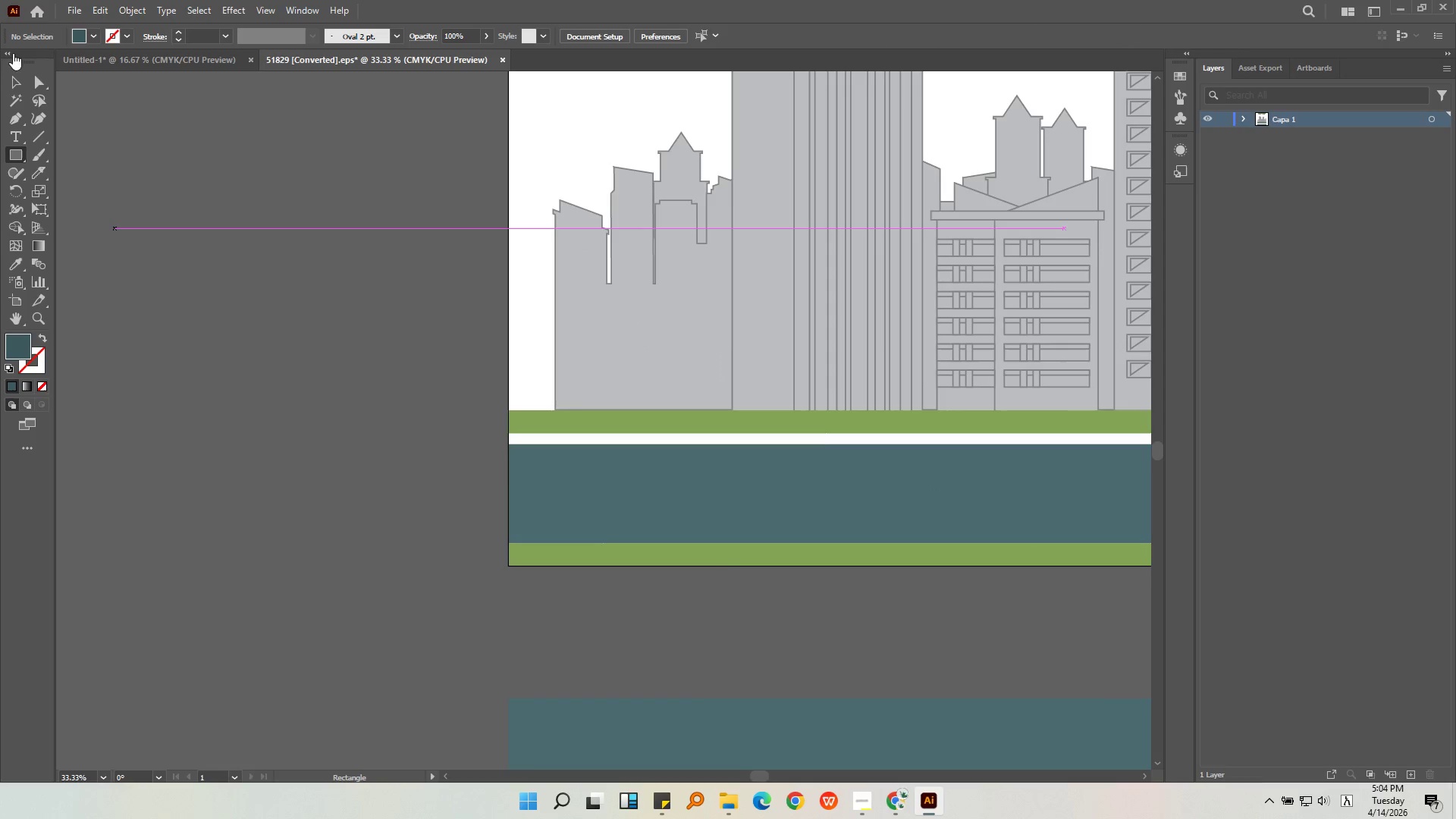 
left_click([18, 80])
 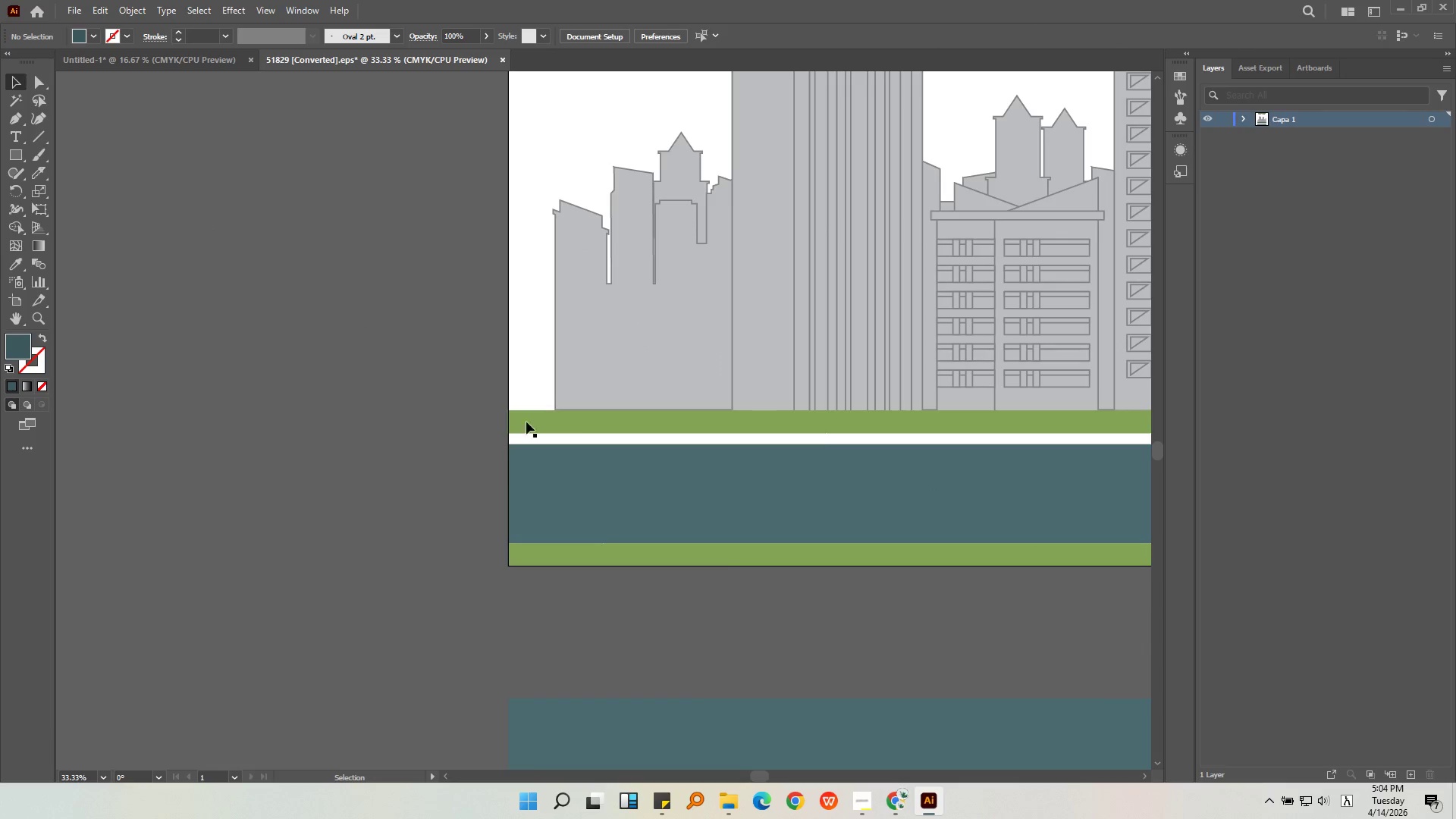 
left_click([588, 413])
 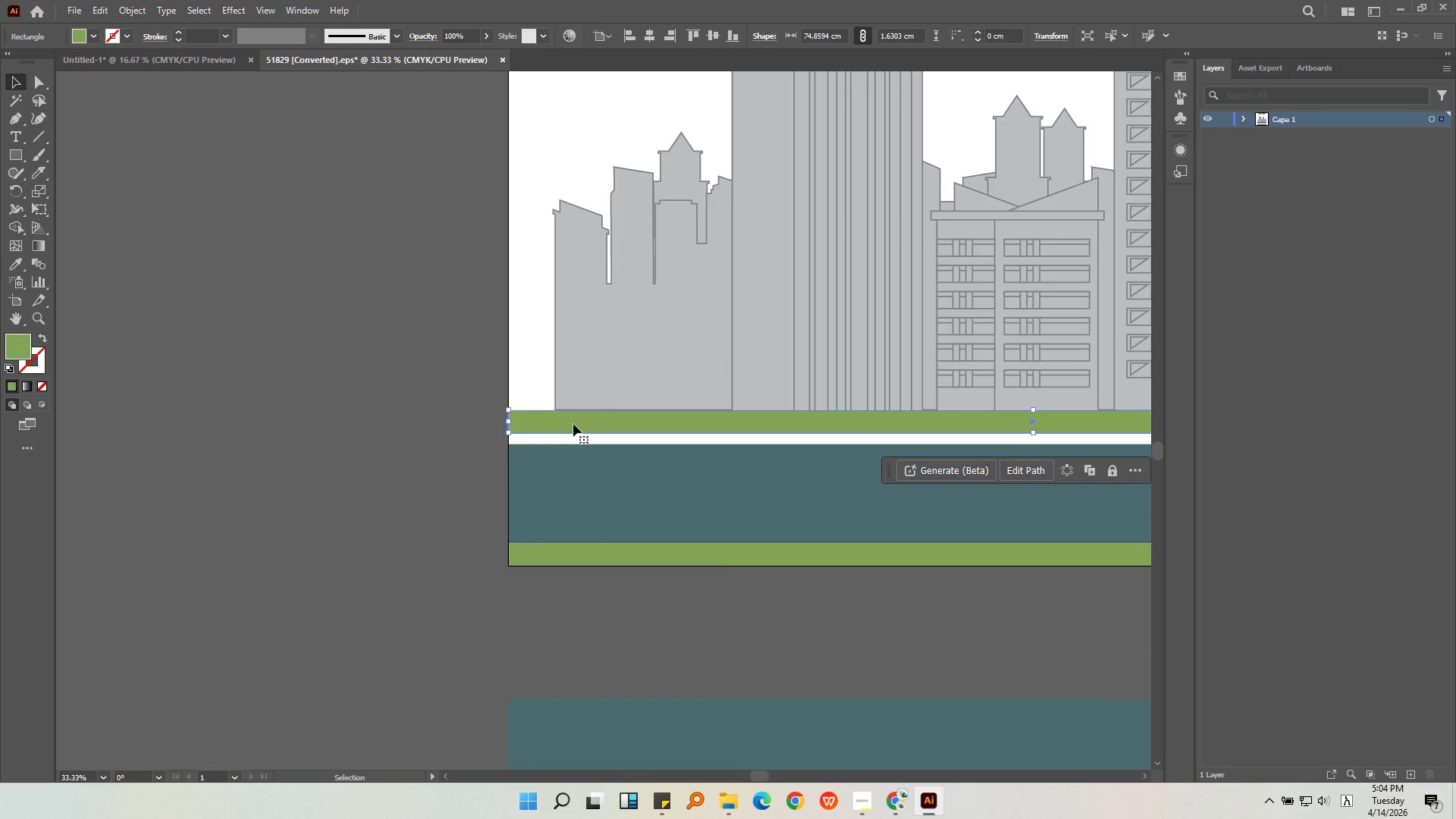 
key(Alt+AltLeft)
 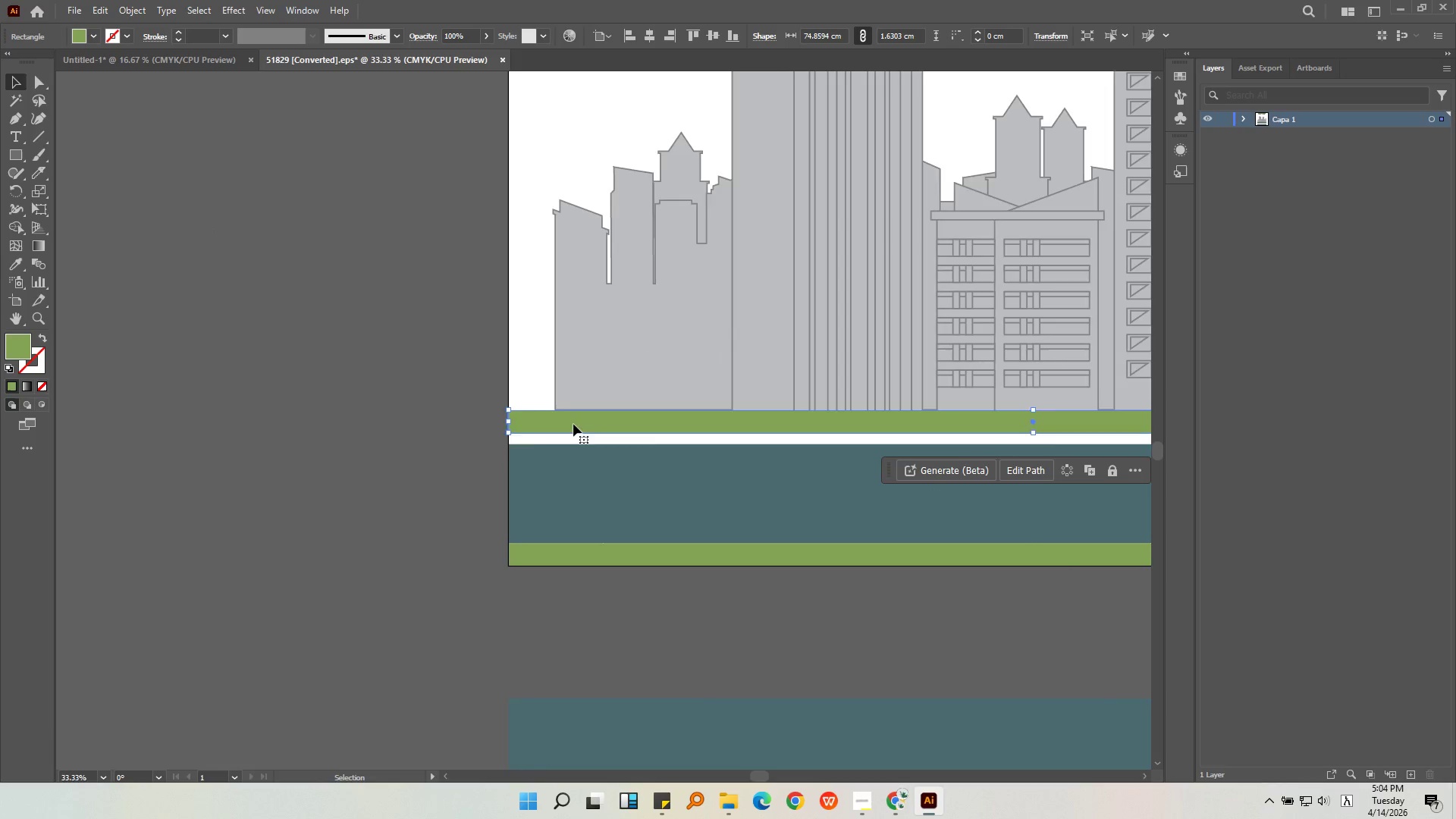 
scroll: coordinate [573, 424], scroll_direction: up, amount: 3.0
 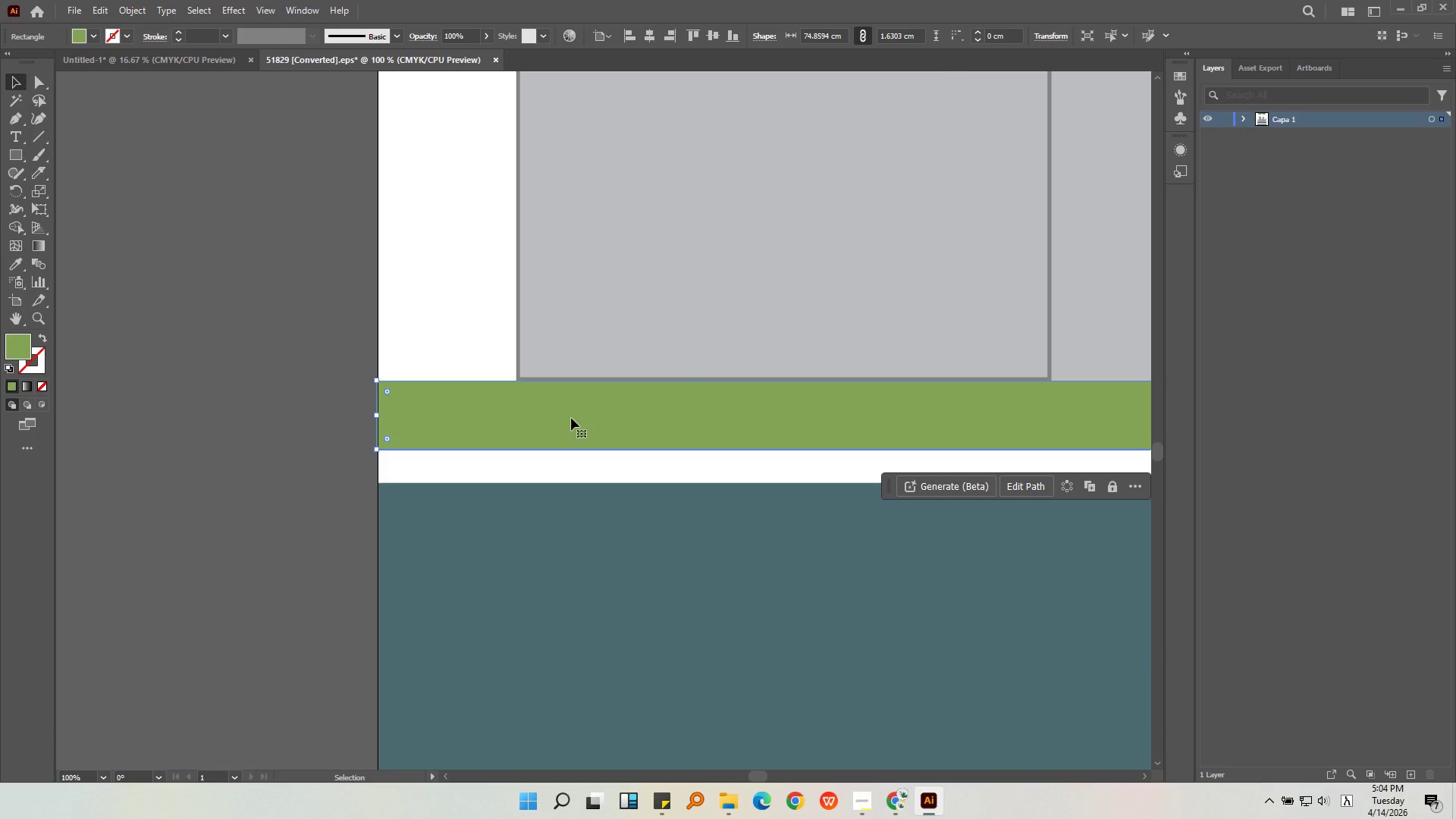 
key(Control+Z)
 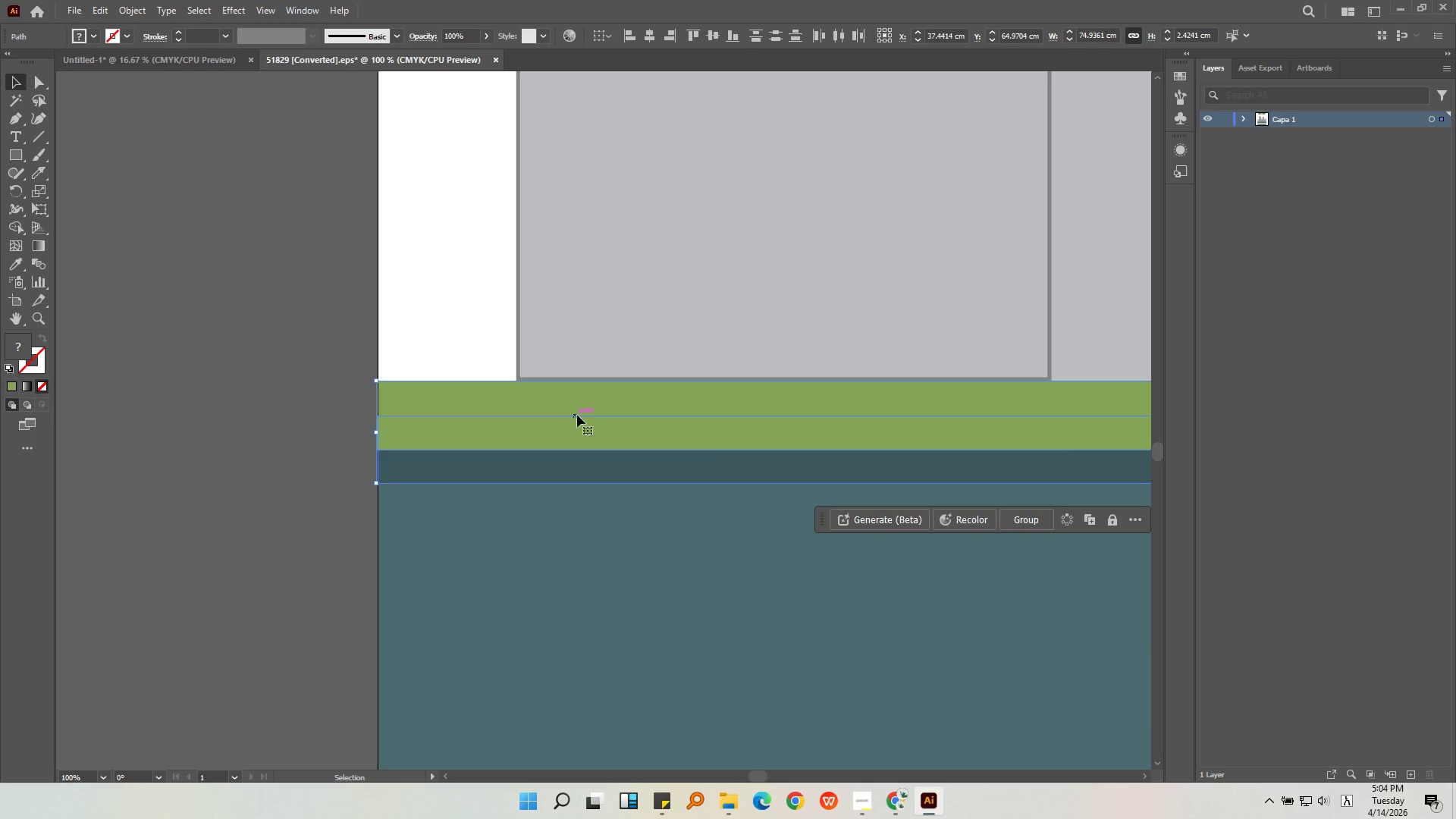 
key(Alt+AltLeft)
 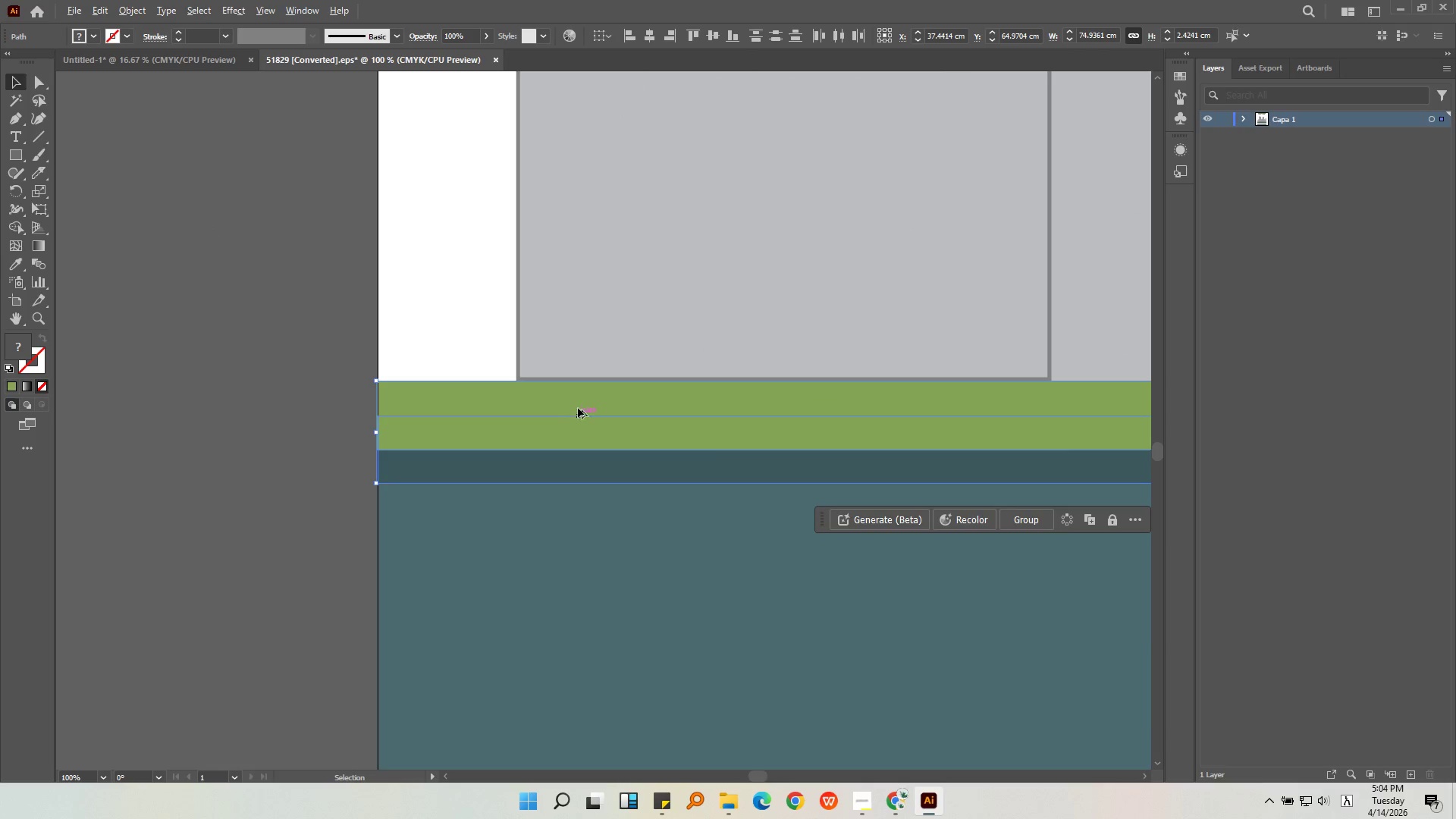 
scroll: coordinate [578, 406], scroll_direction: down, amount: 2.0
 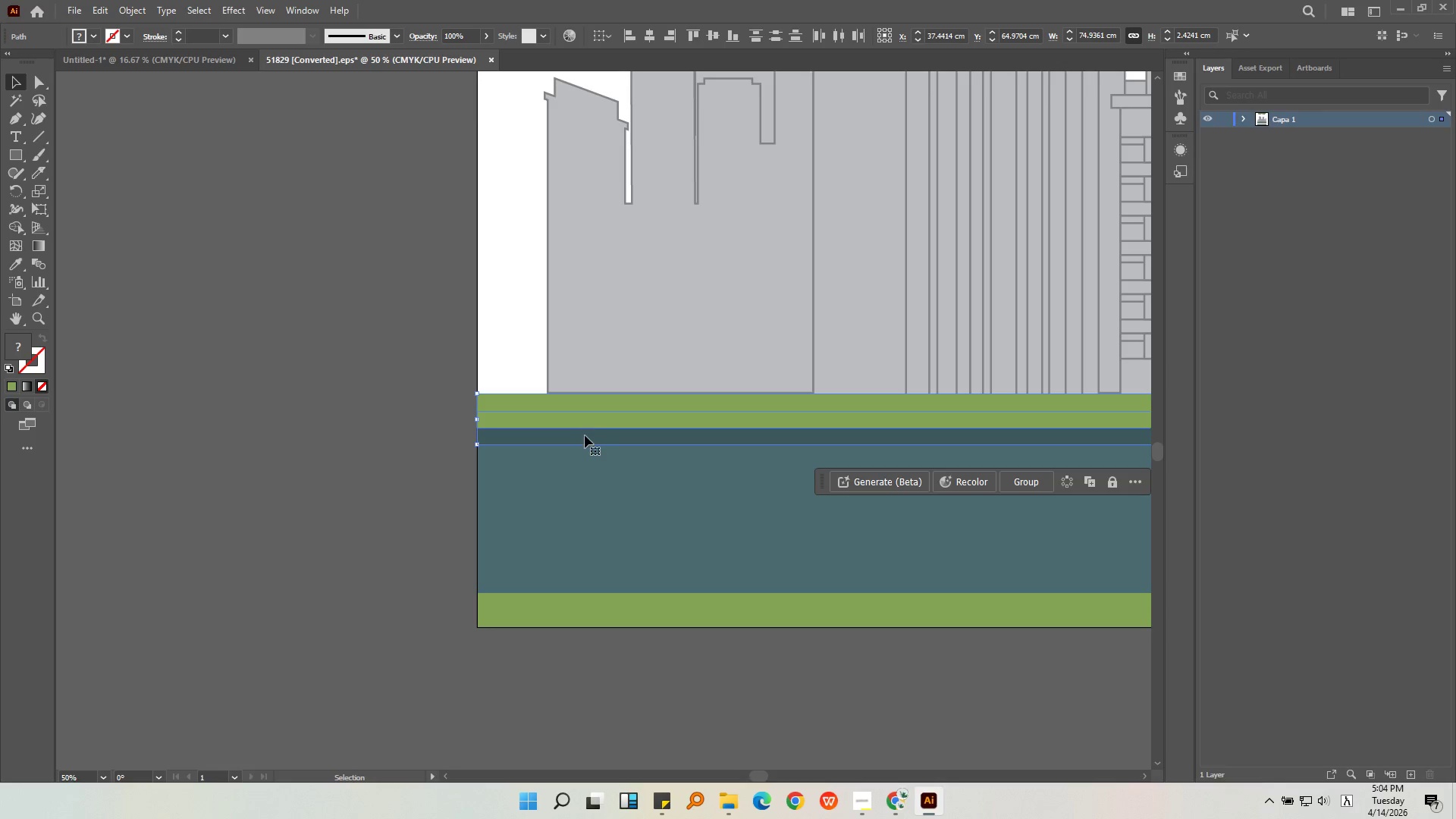 
left_click_drag(start_coordinate=[585, 436], to_coordinate=[619, 714])
 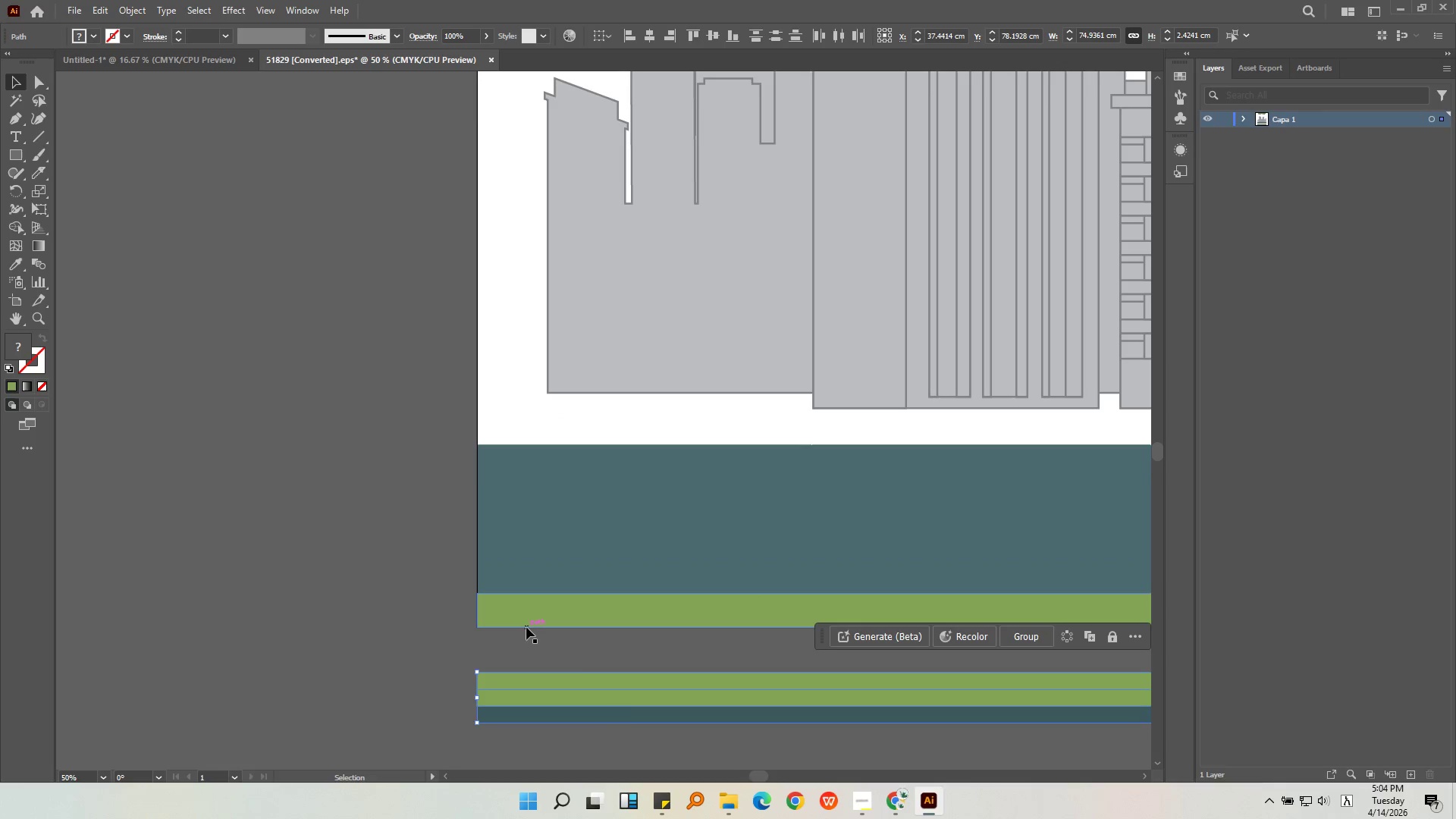 
hold_key(key=ShiftLeft, duration=0.41)
 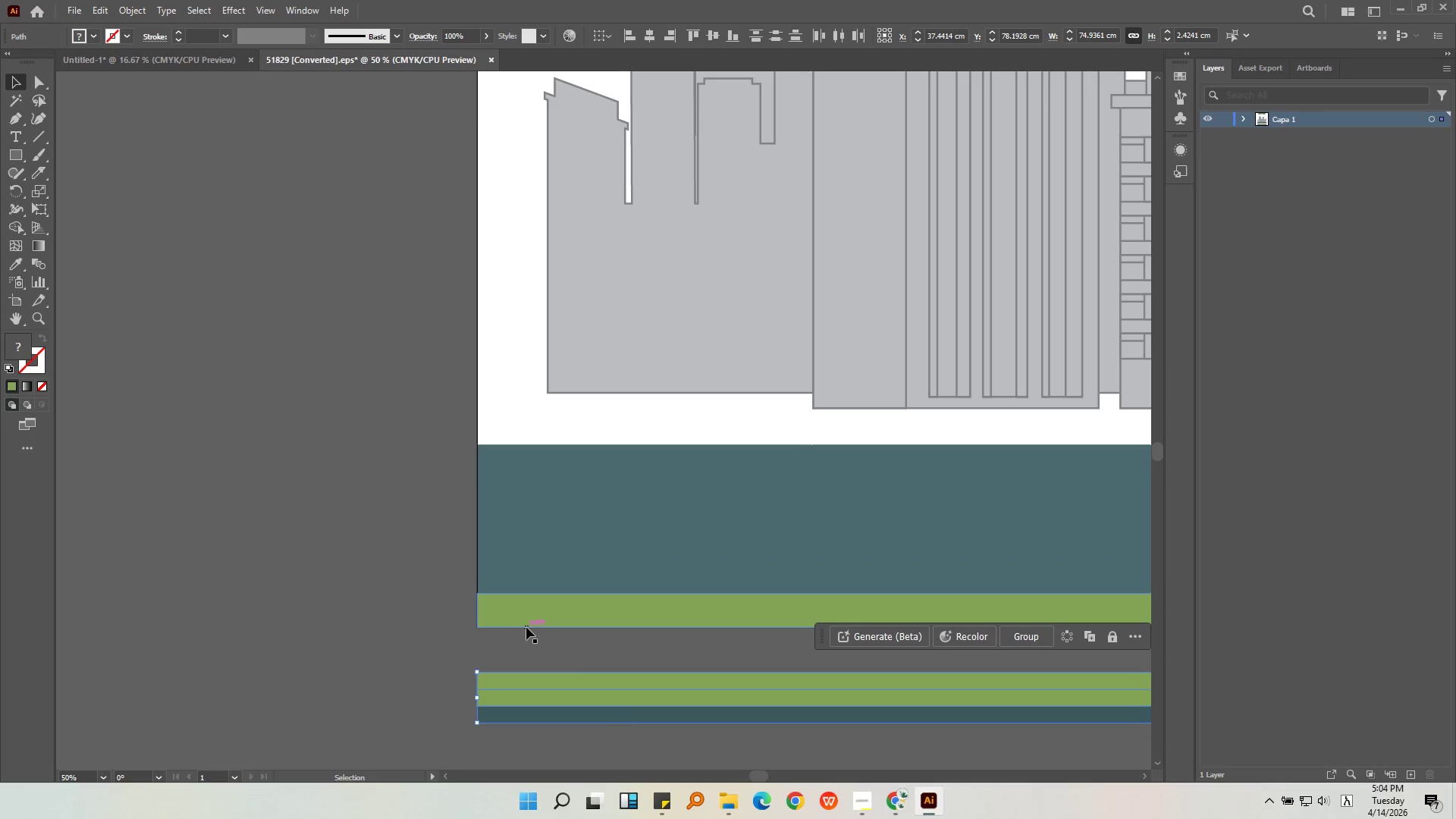 
key(Control+Z)
 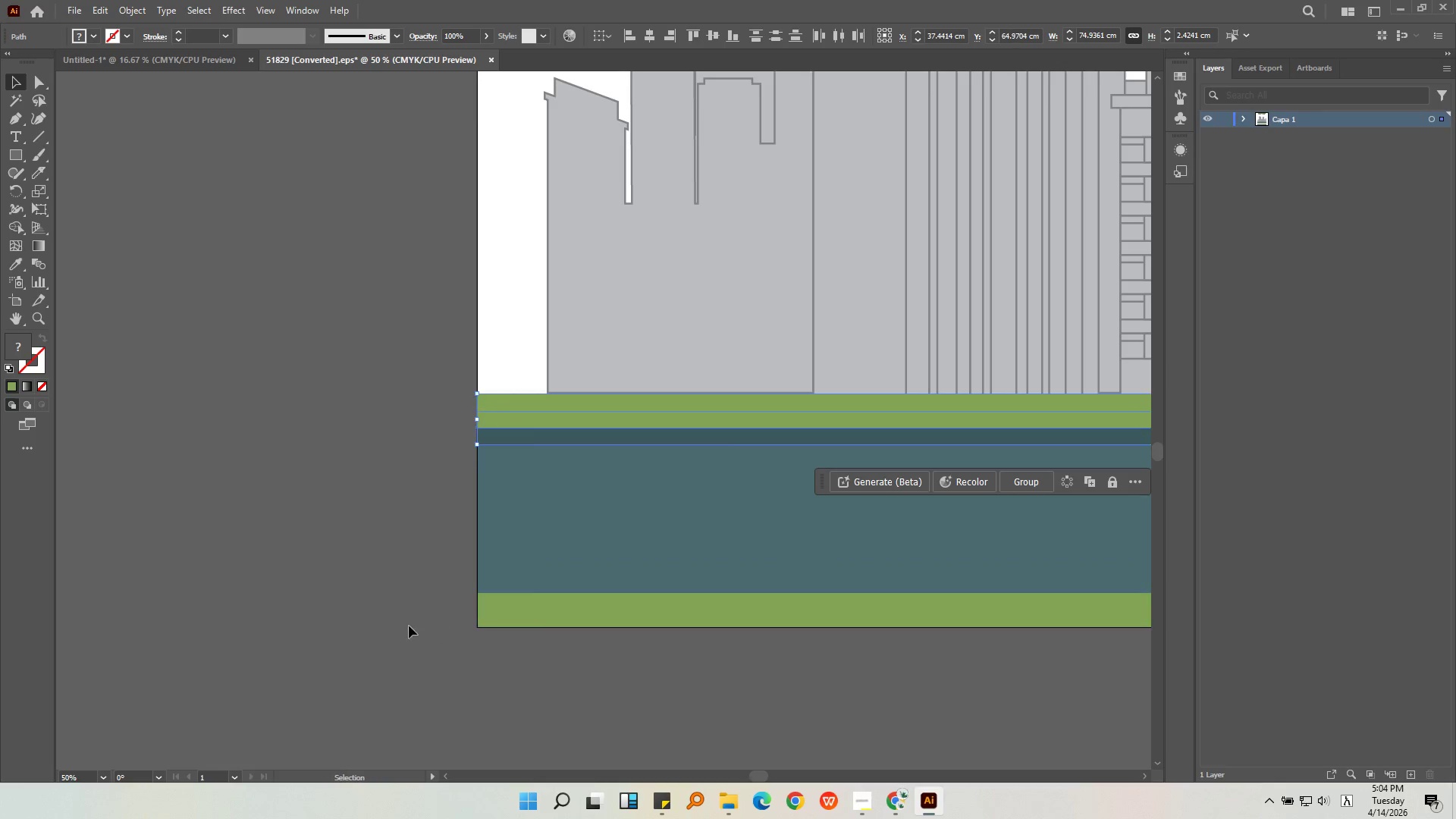 
left_click([403, 623])
 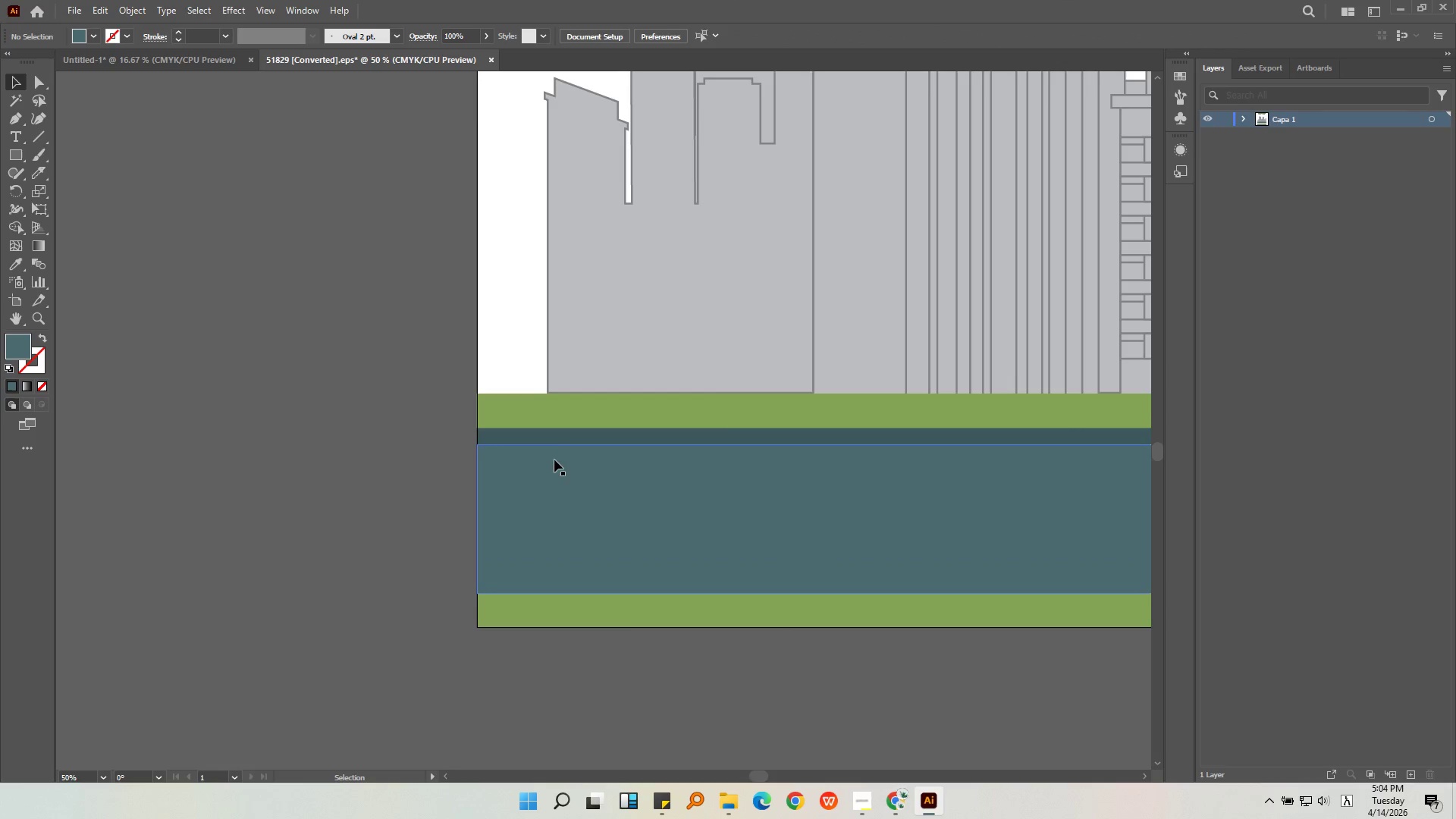 
left_click([560, 441])
 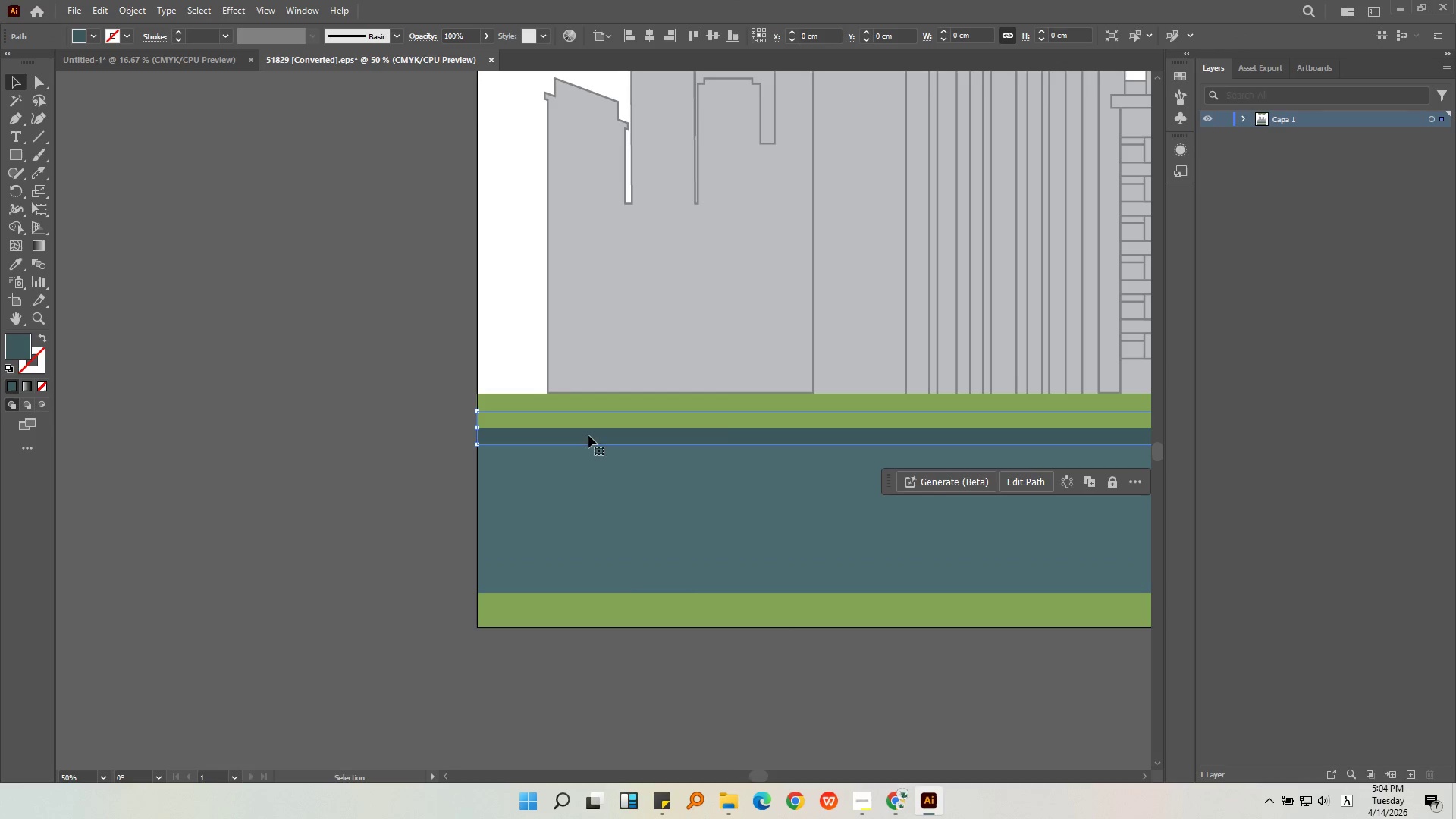 
left_click_drag(start_coordinate=[588, 435], to_coordinate=[601, 713])
 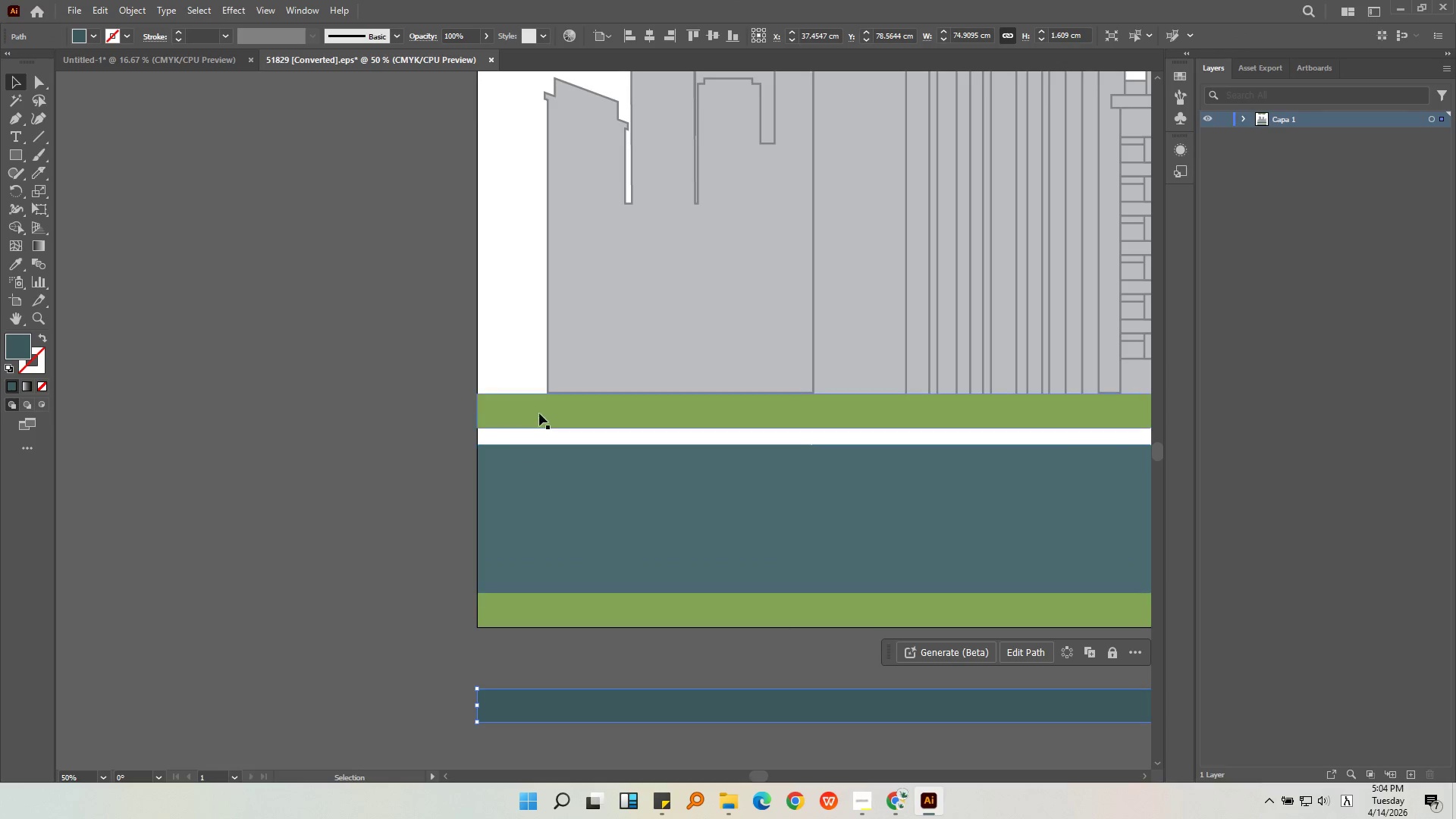 
hold_key(key=ShiftLeft, duration=0.48)
 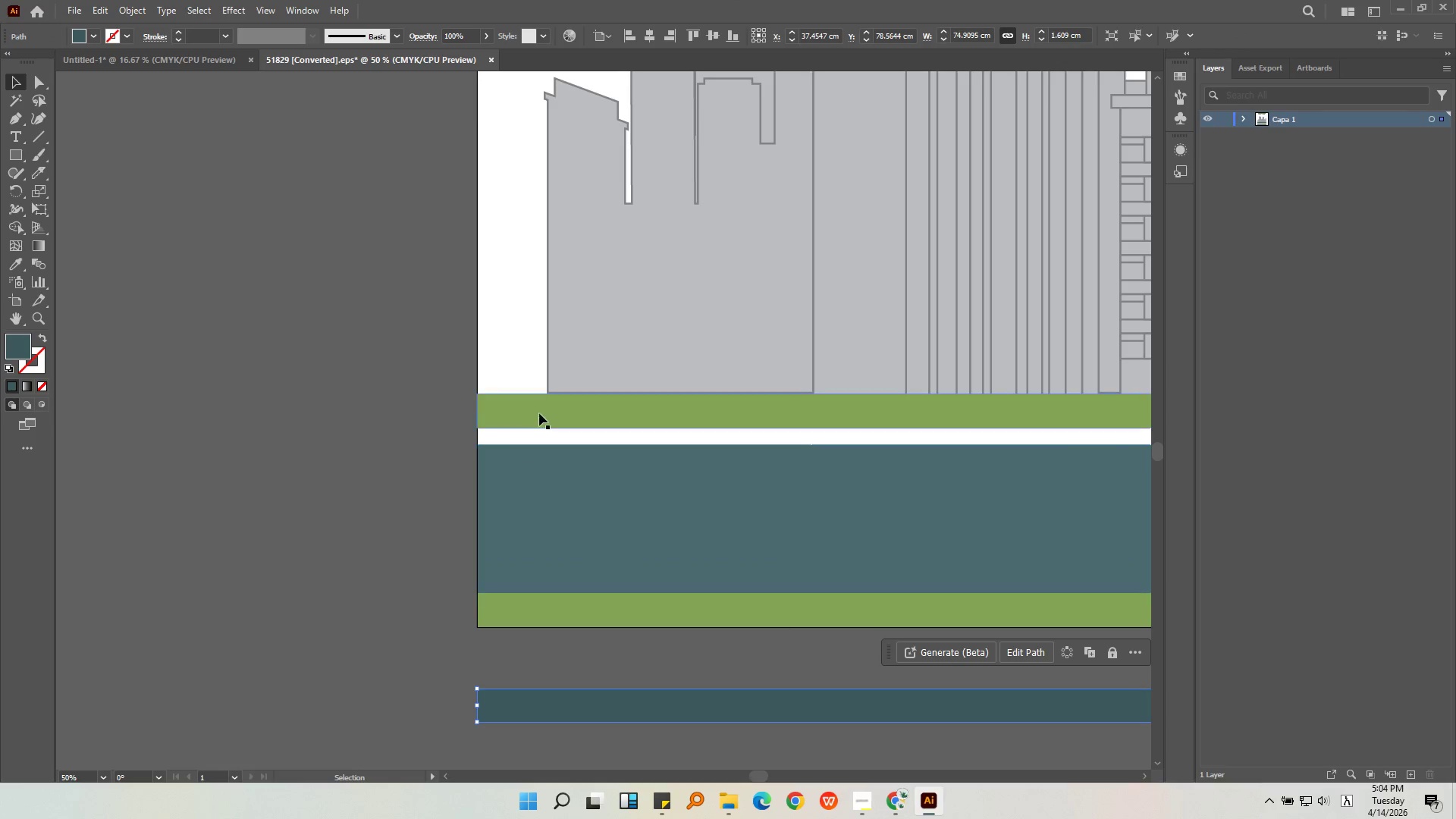 
left_click([539, 413])
 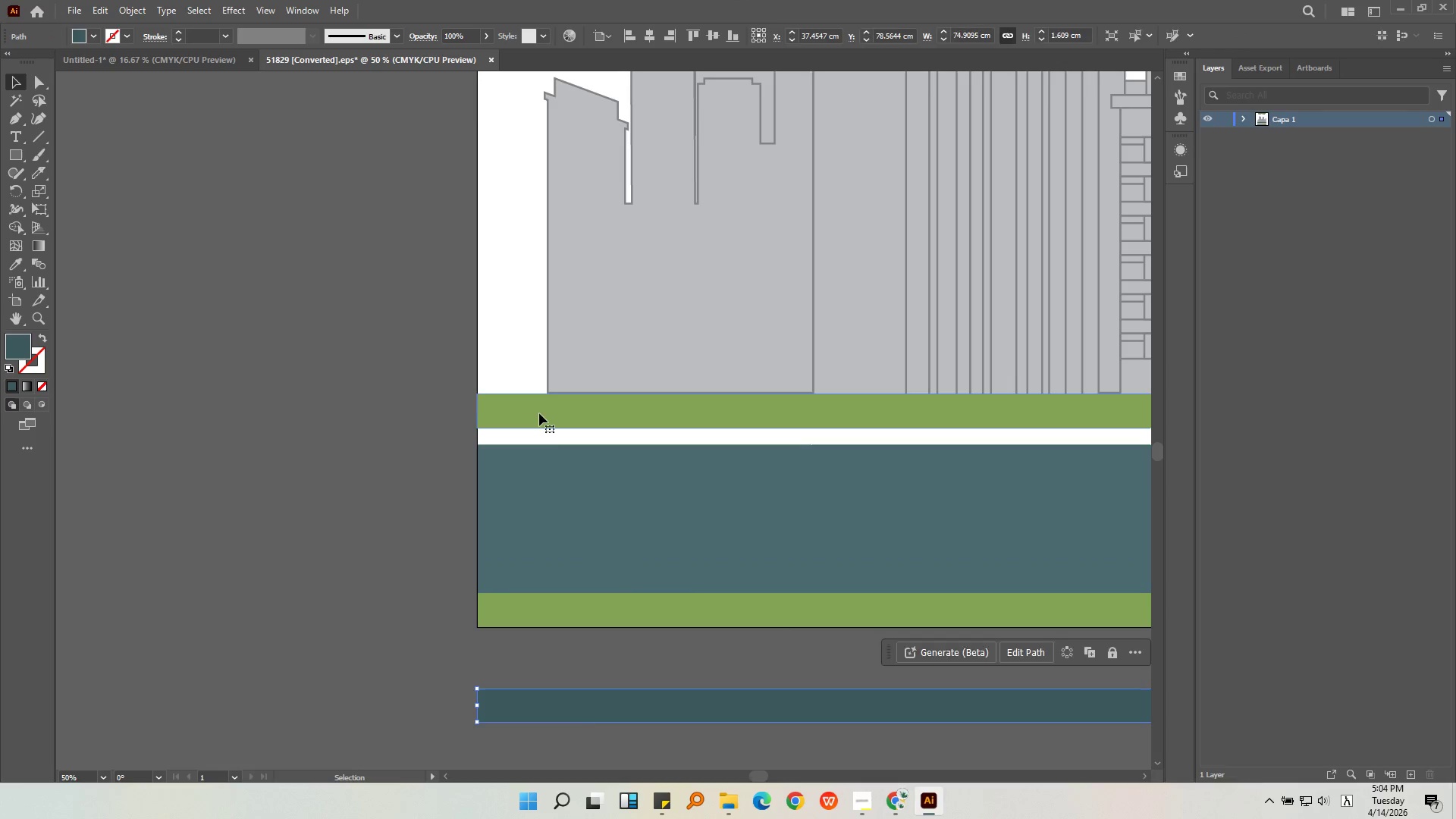 
key(Alt+AltLeft)
 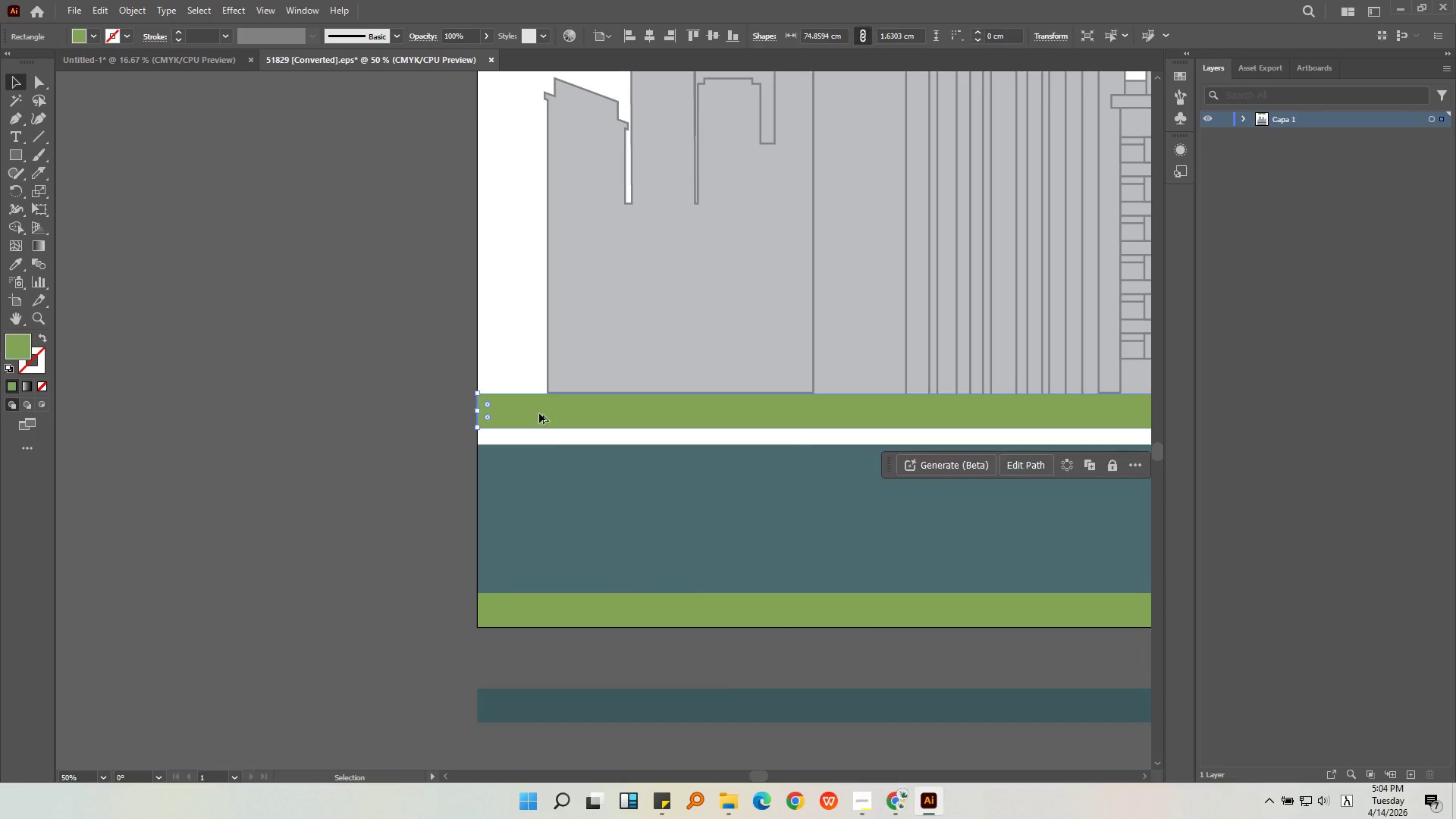 
key(Control+C)
 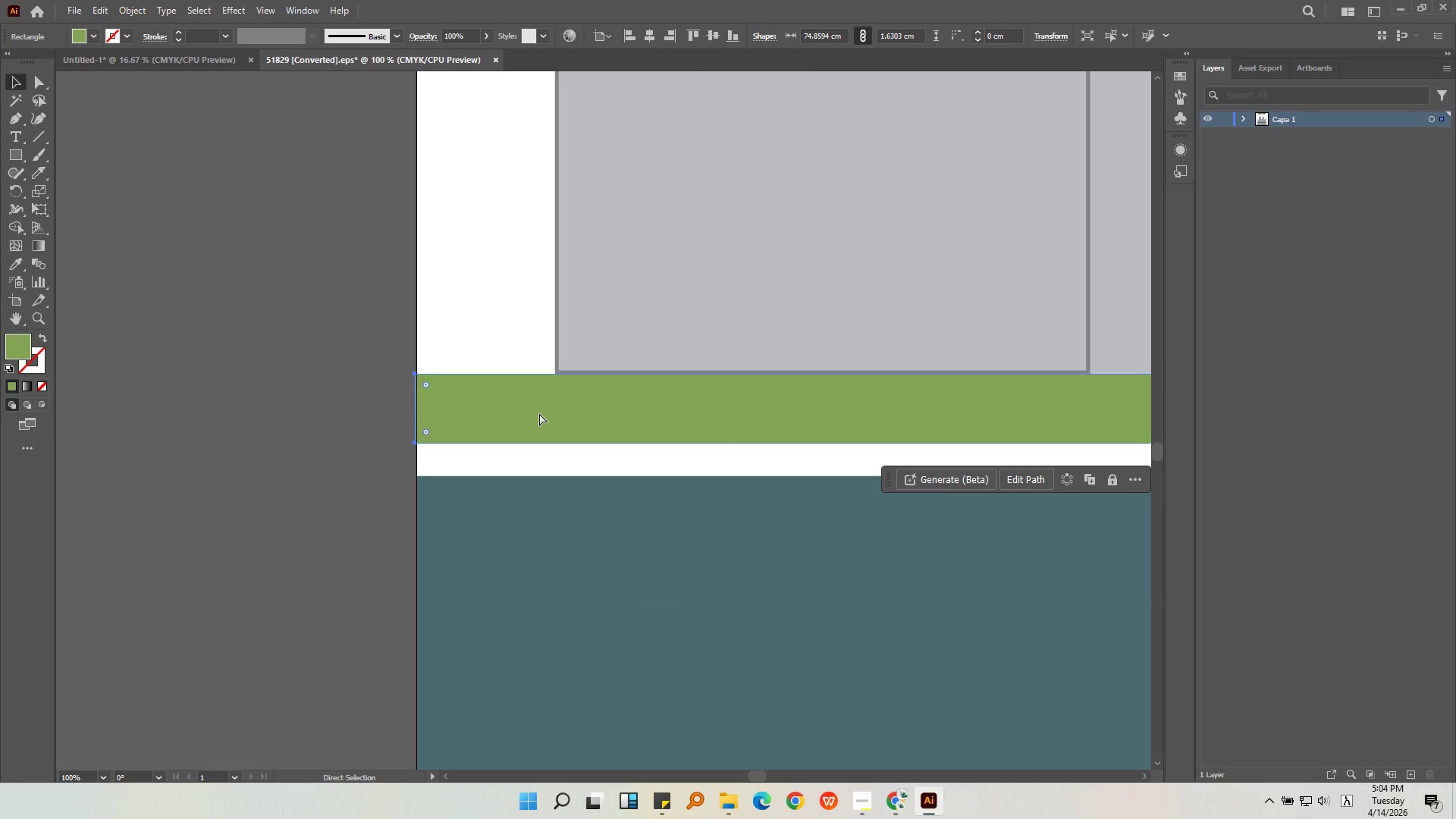 
scroll: coordinate [539, 413], scroll_direction: up, amount: 2.0
 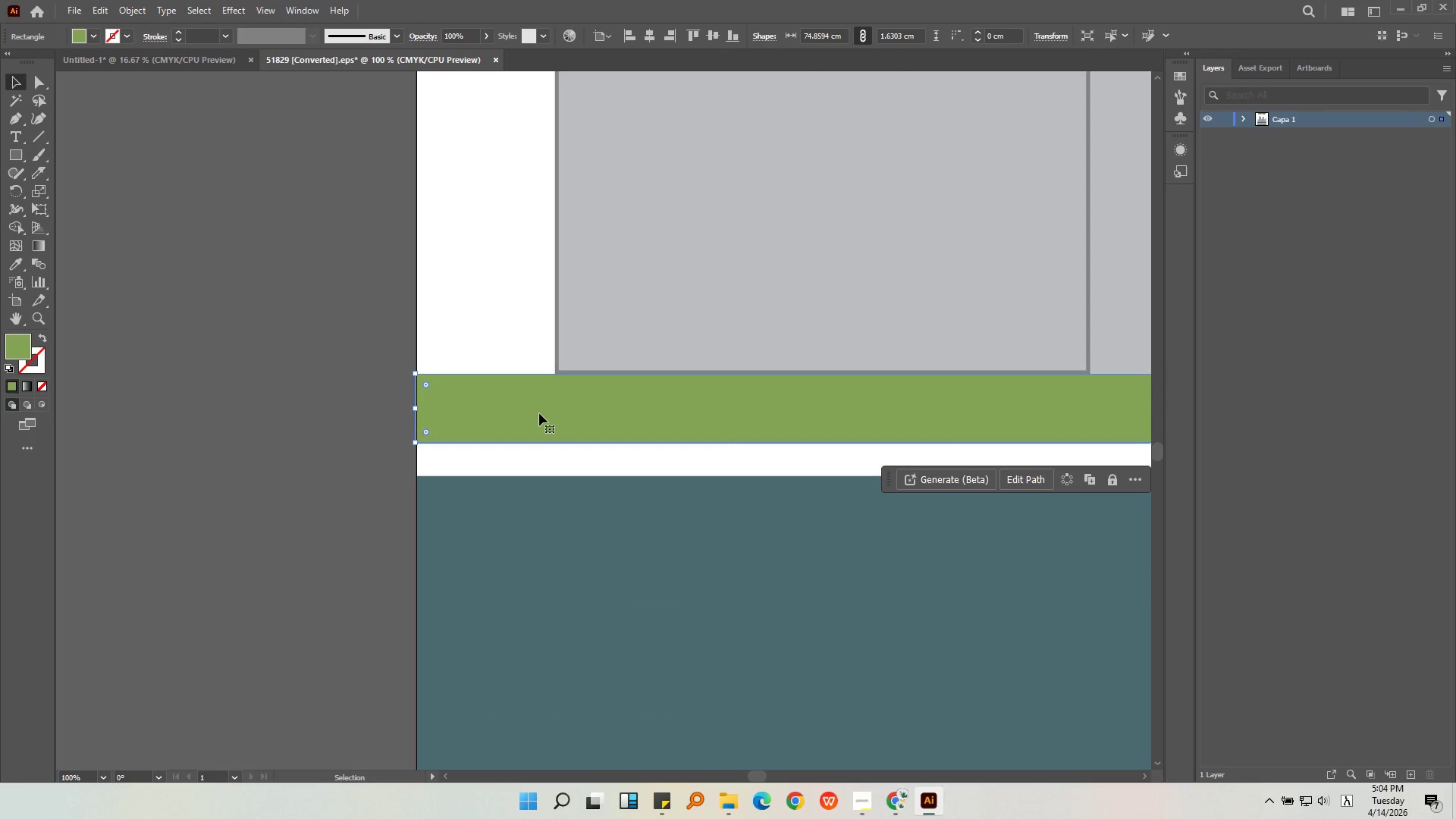 
key(Control+V)
 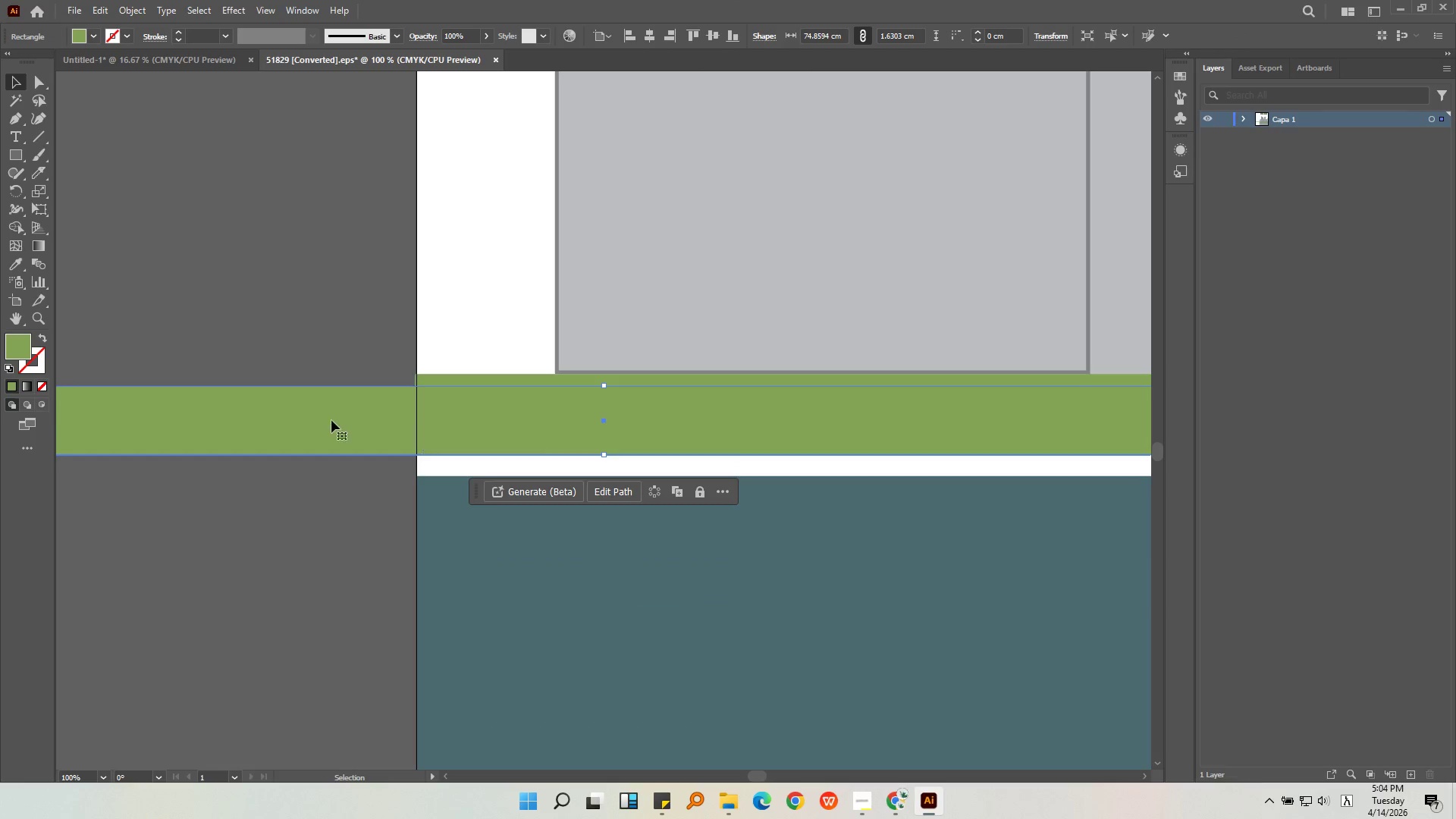 
left_click_drag(start_coordinate=[144, 417], to_coordinate=[631, 464])
 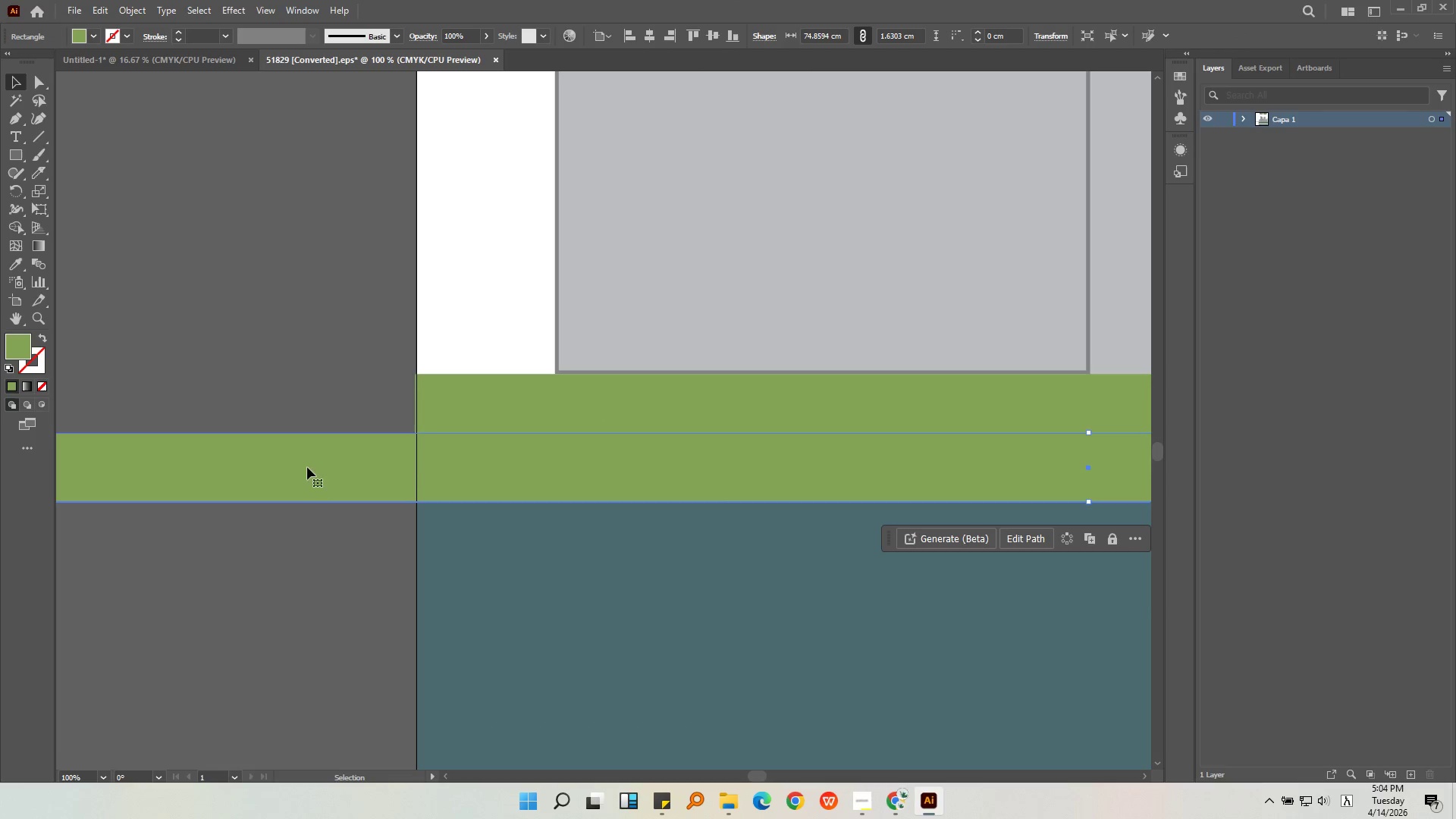 
left_click_drag(start_coordinate=[290, 460], to_coordinate=[685, 453])
 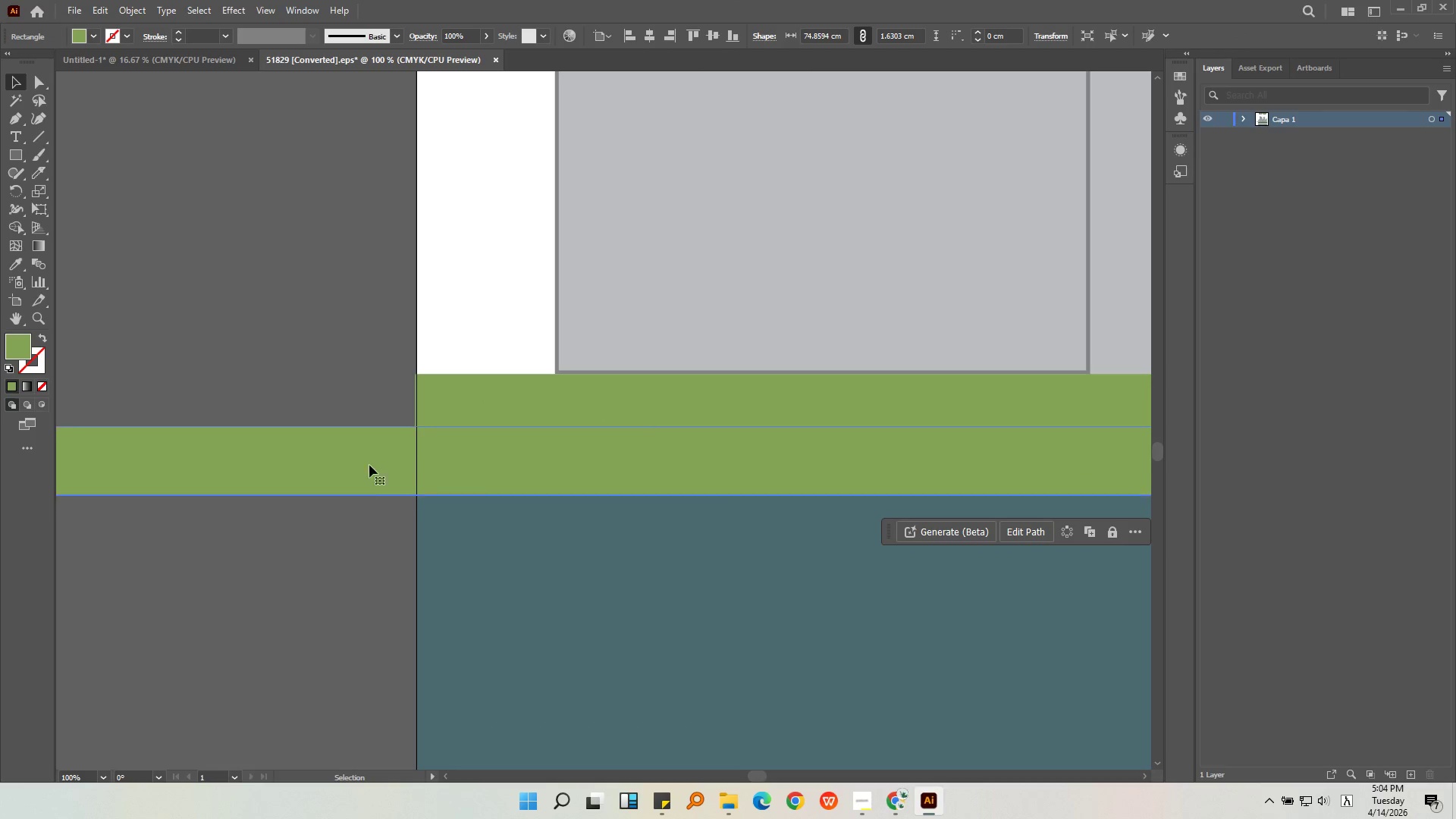 
left_click_drag(start_coordinate=[369, 466], to_coordinate=[685, 469])
 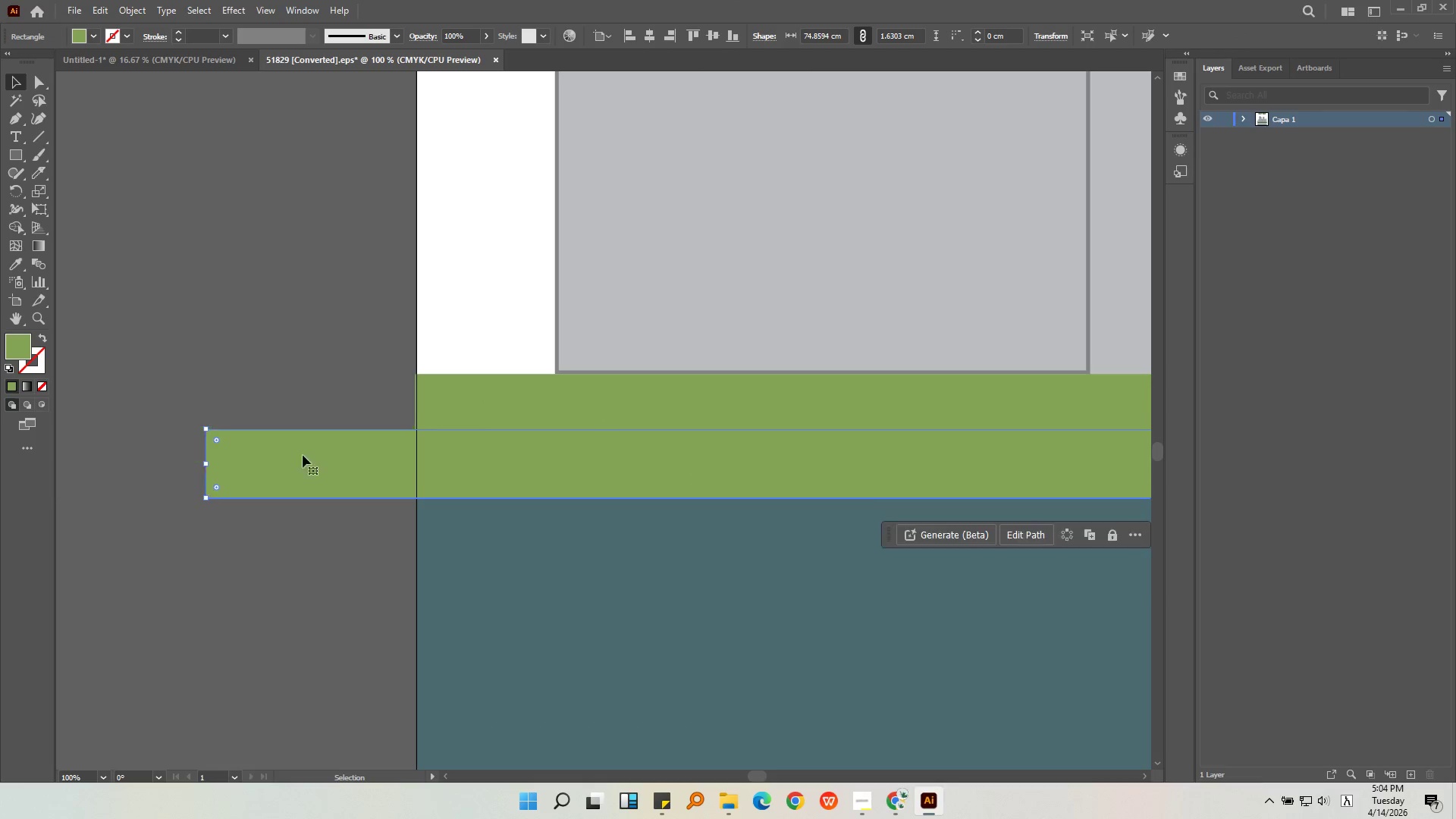 
left_click_drag(start_coordinate=[304, 456], to_coordinate=[458, 462])
 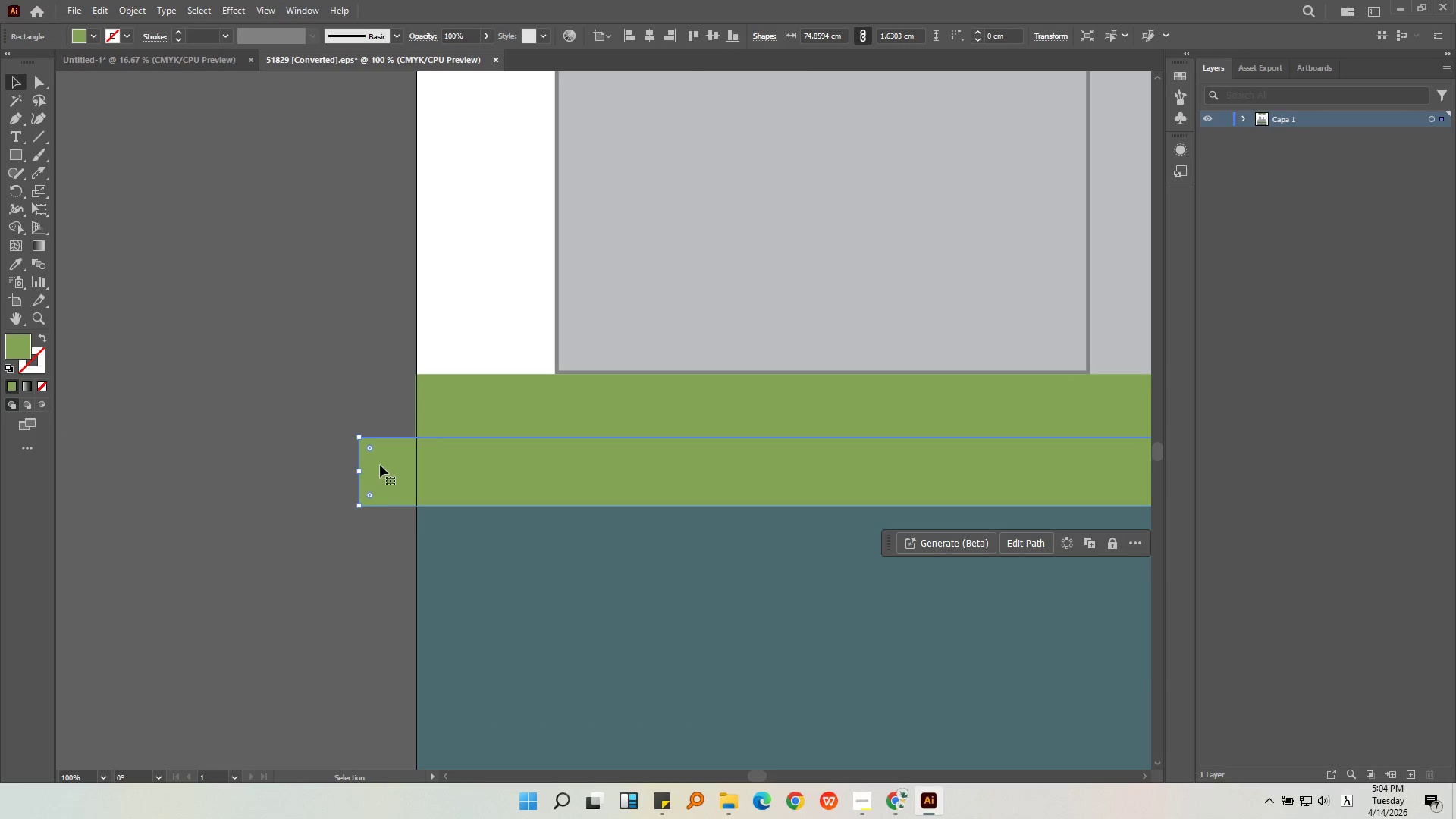 
left_click_drag(start_coordinate=[381, 466], to_coordinate=[435, 463])
 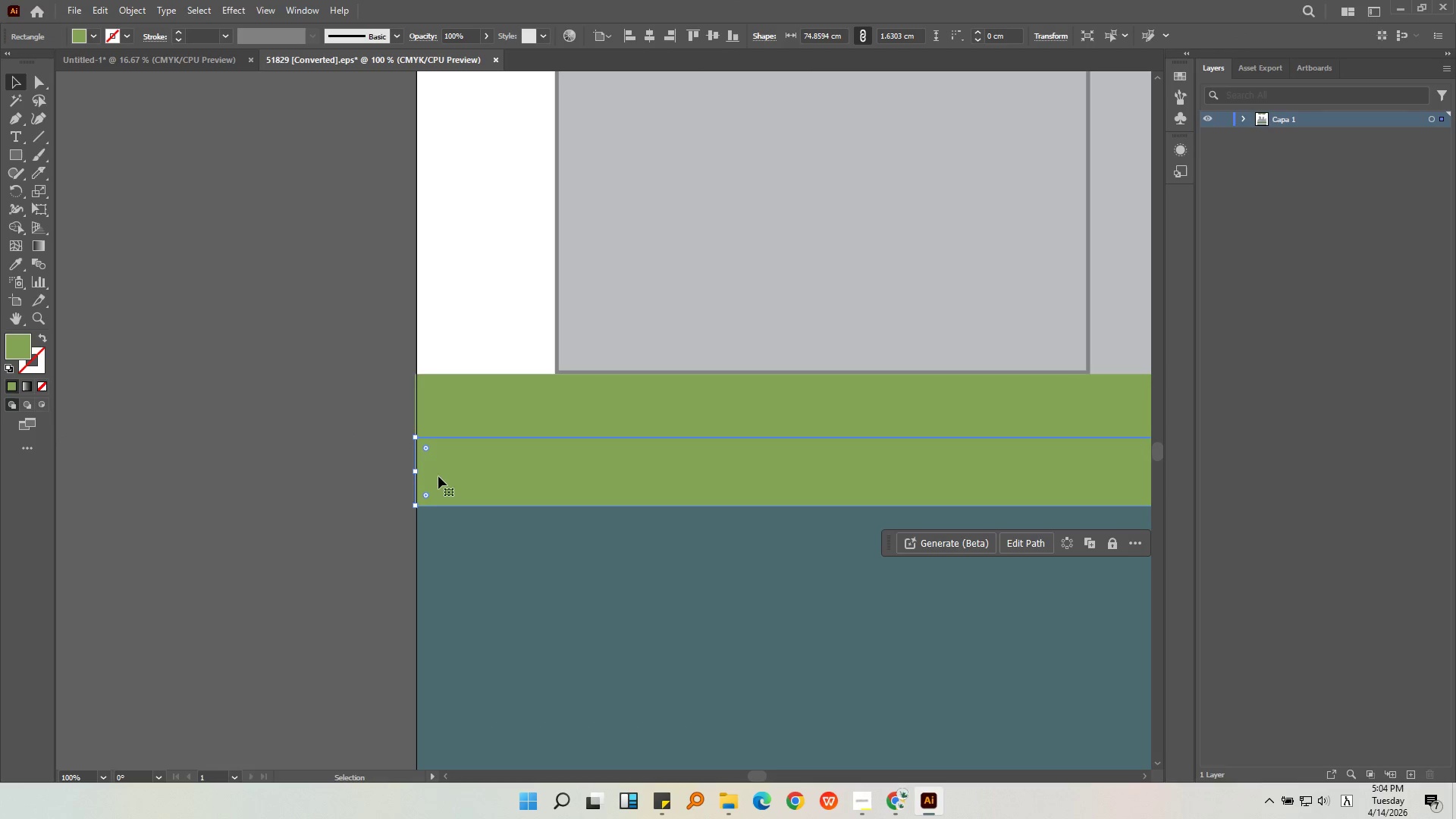 
key(Alt+AltLeft)
 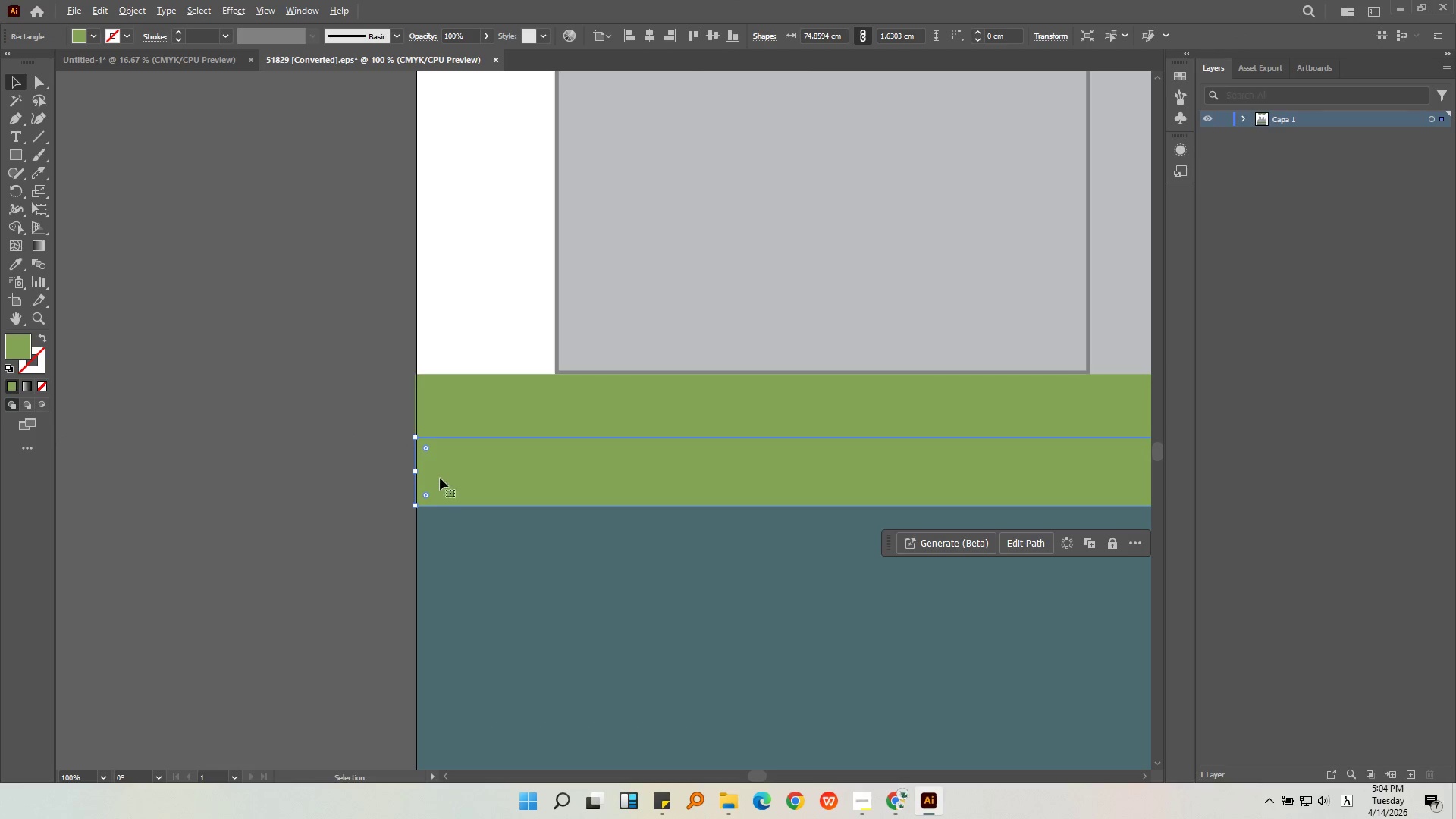 
left_click_drag(start_coordinate=[440, 478], to_coordinate=[441, 454])
 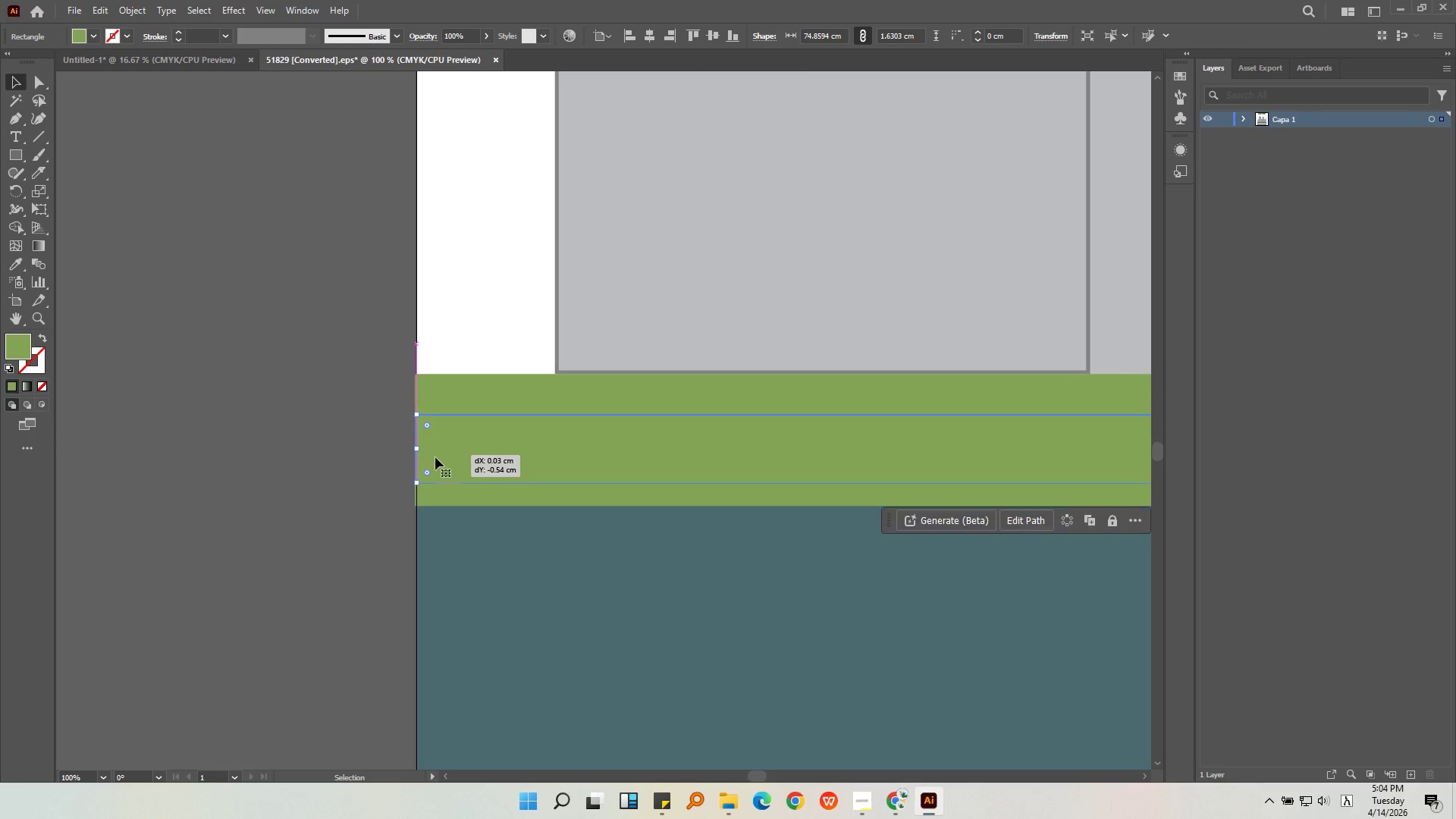 
key(Alt+AltLeft)
 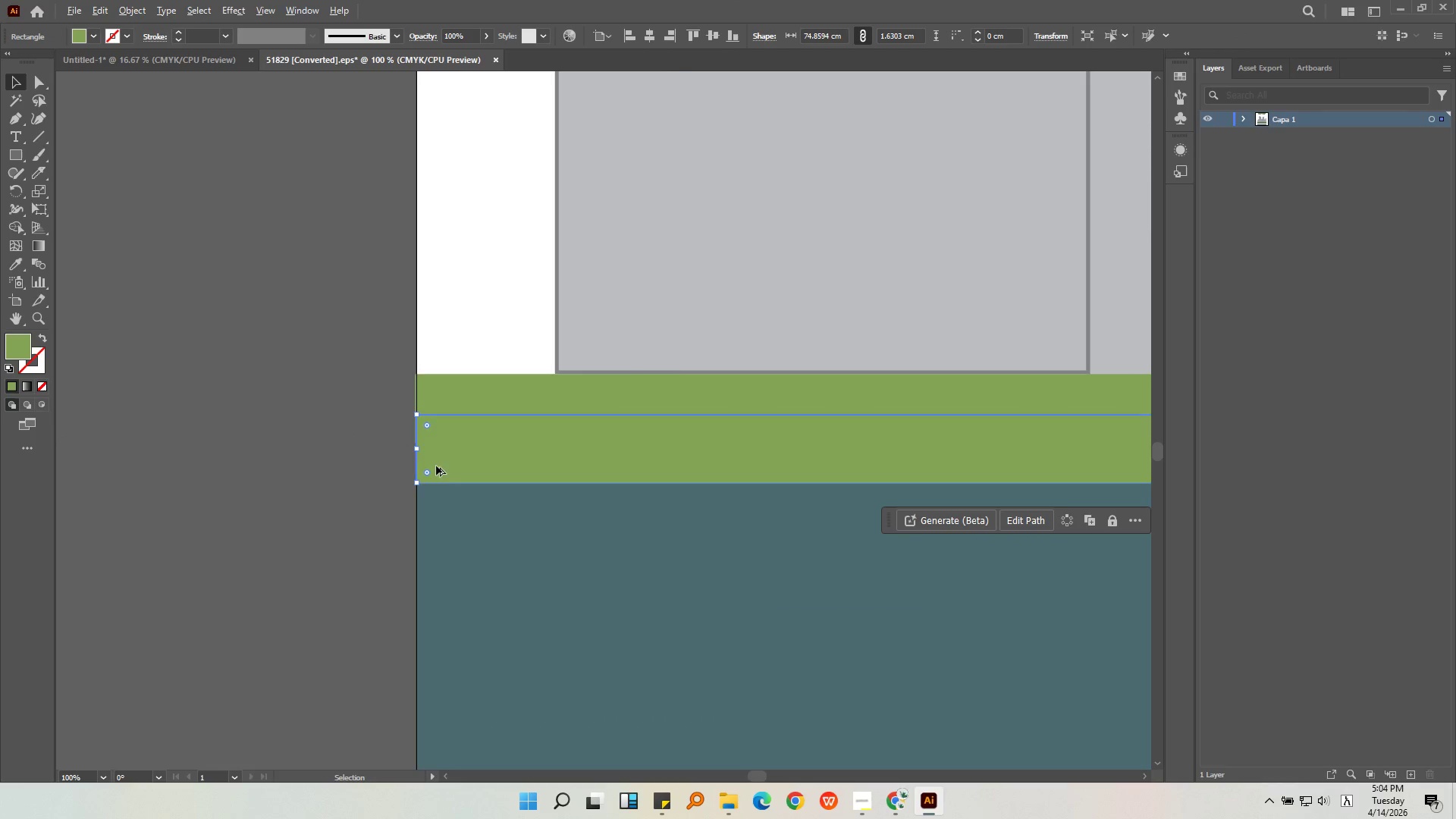 
left_click_drag(start_coordinate=[443, 475], to_coordinate=[463, 380])
 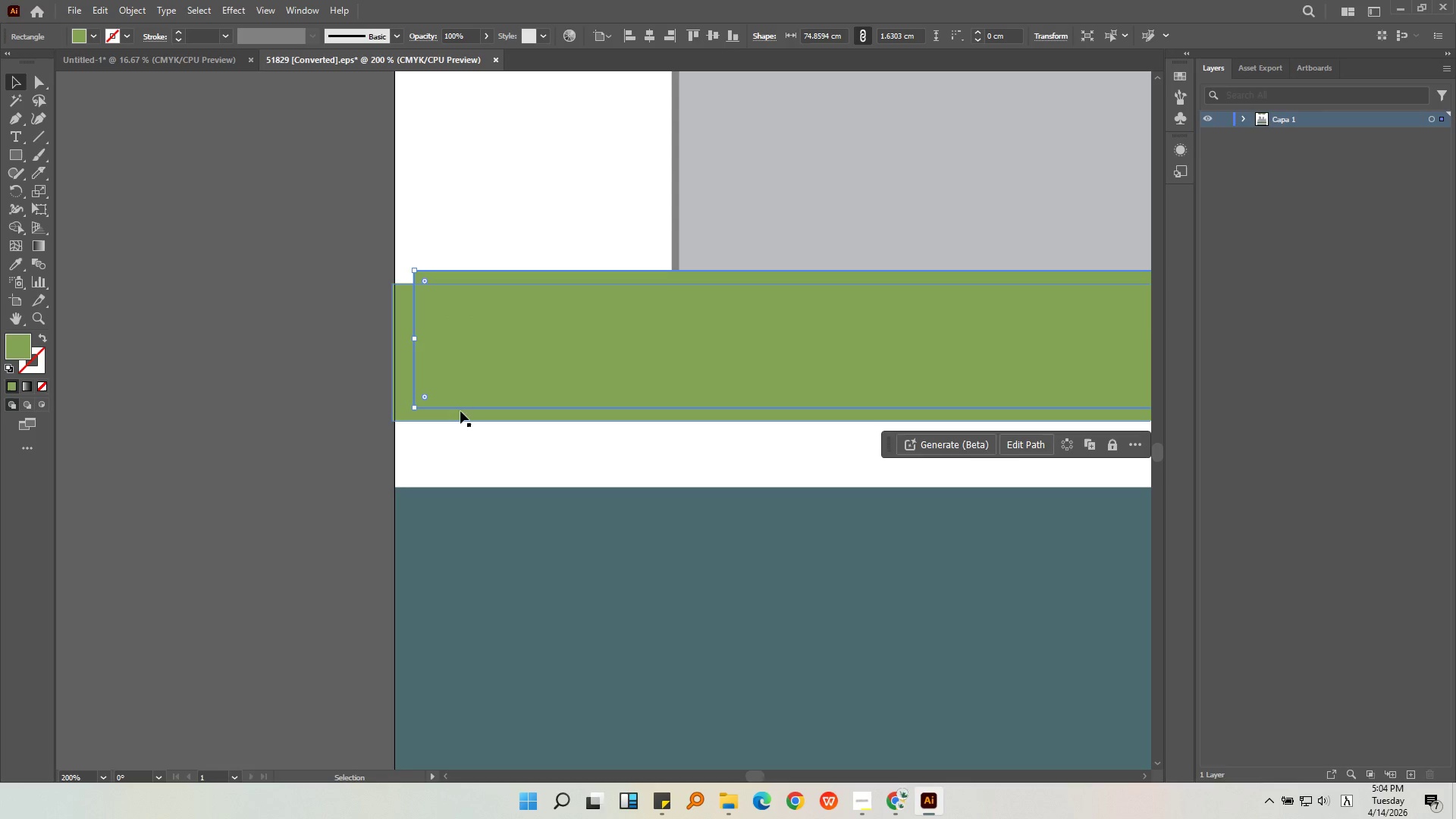 
scroll: coordinate [436, 466], scroll_direction: up, amount: 2.0
 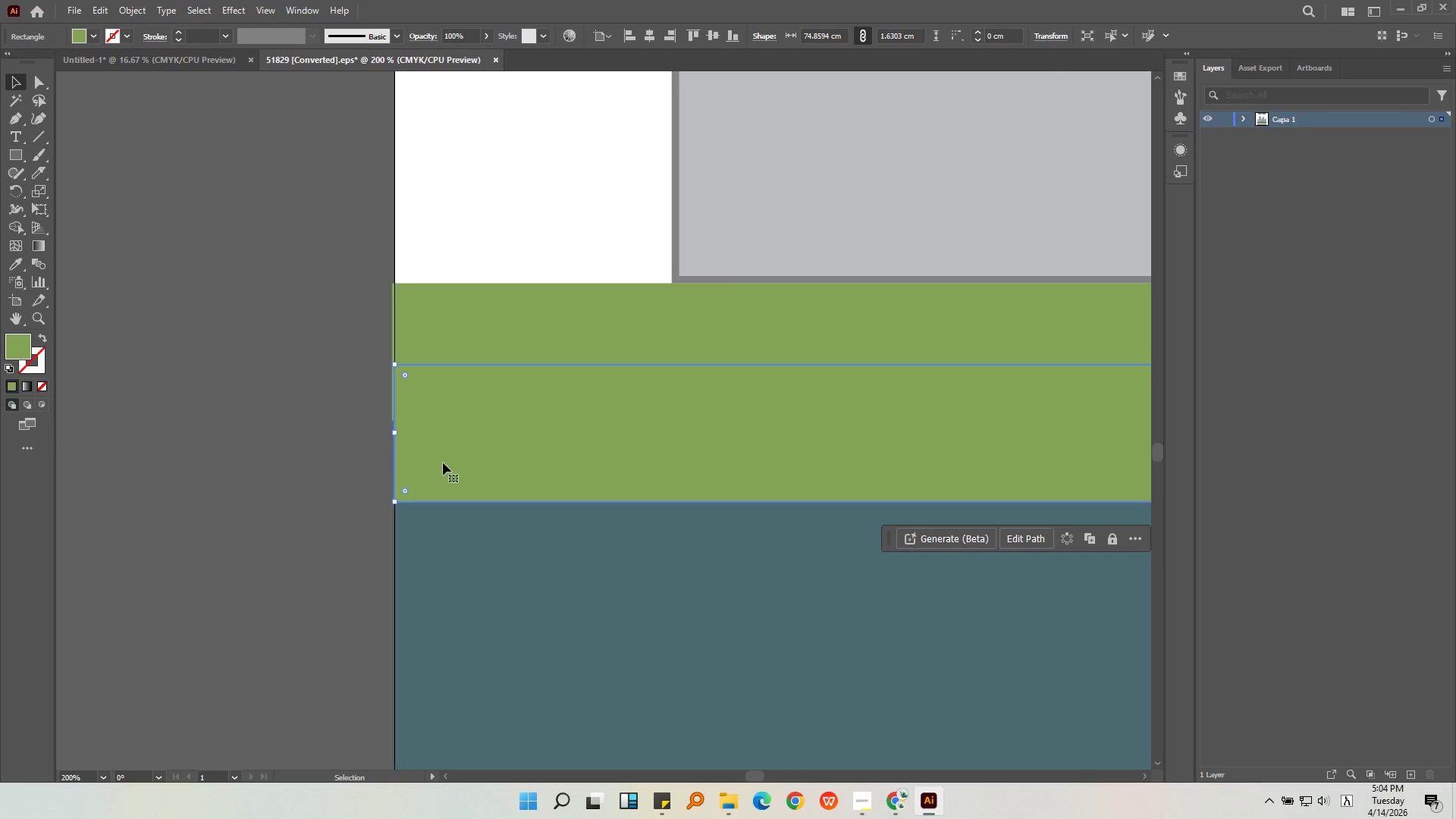 
left_click_drag(start_coordinate=[455, 389], to_coordinate=[433, 467])
 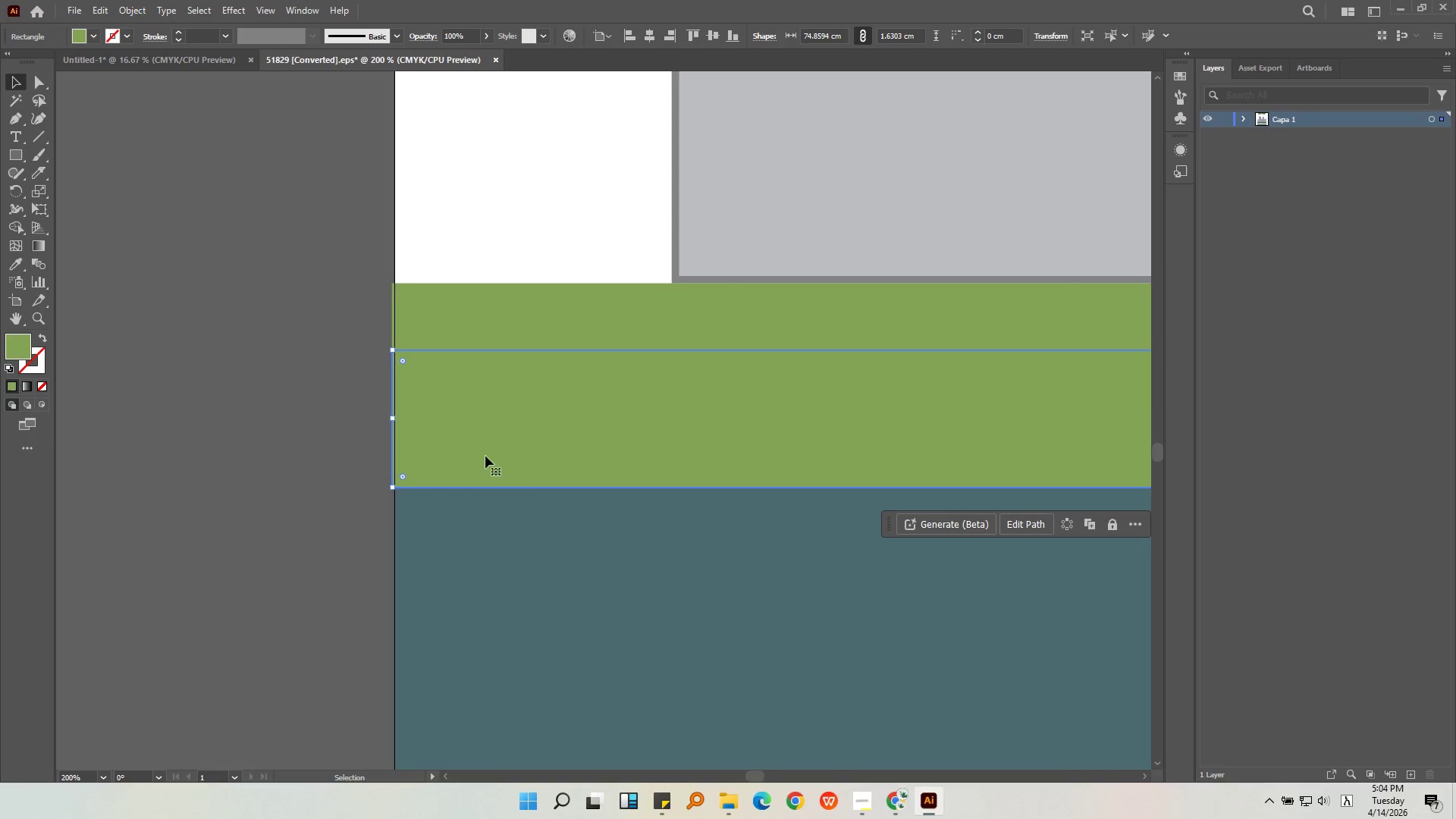 
key(Alt+AltLeft)
 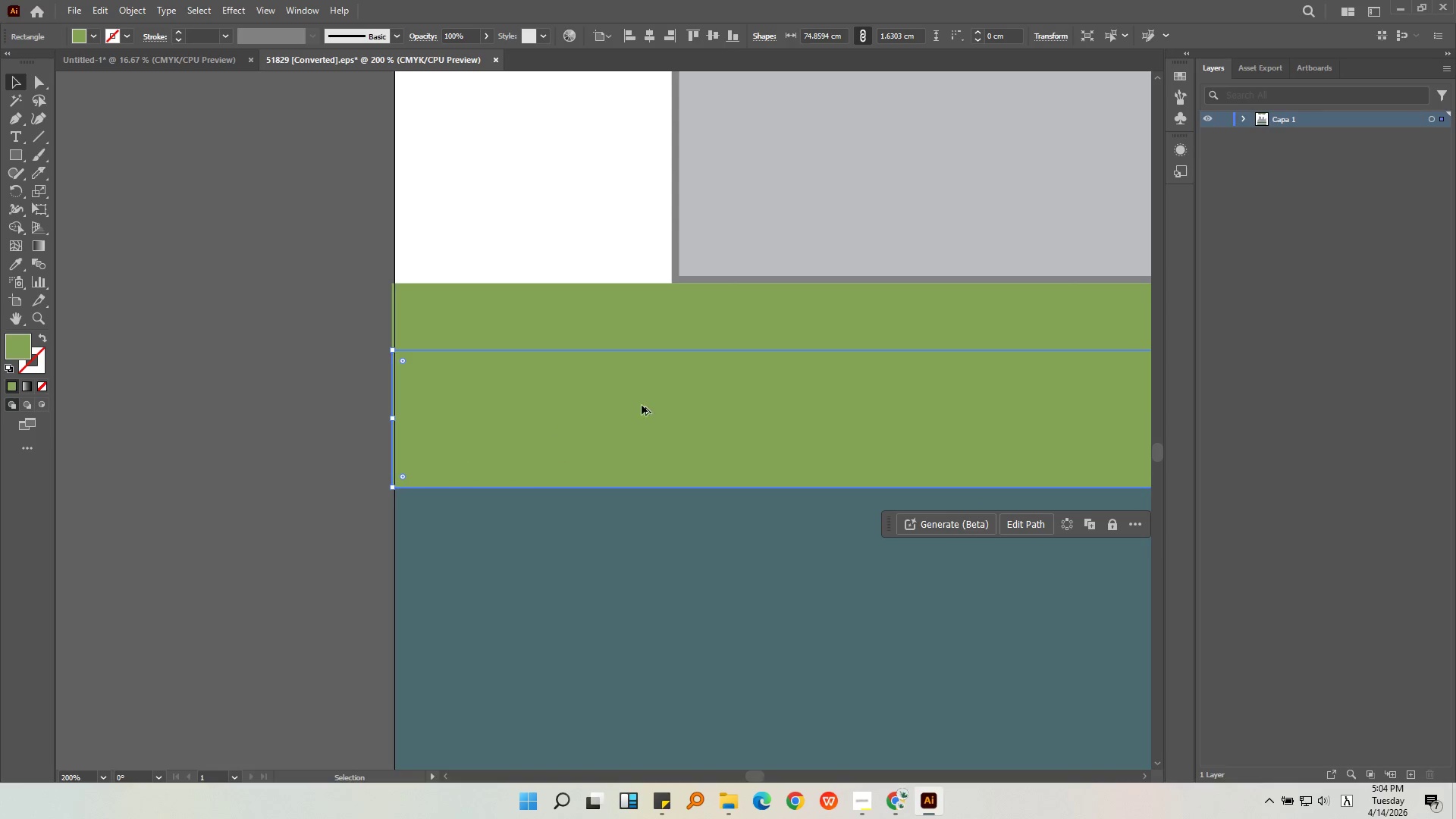 
scroll: coordinate [623, 403], scroll_direction: down, amount: 2.0
 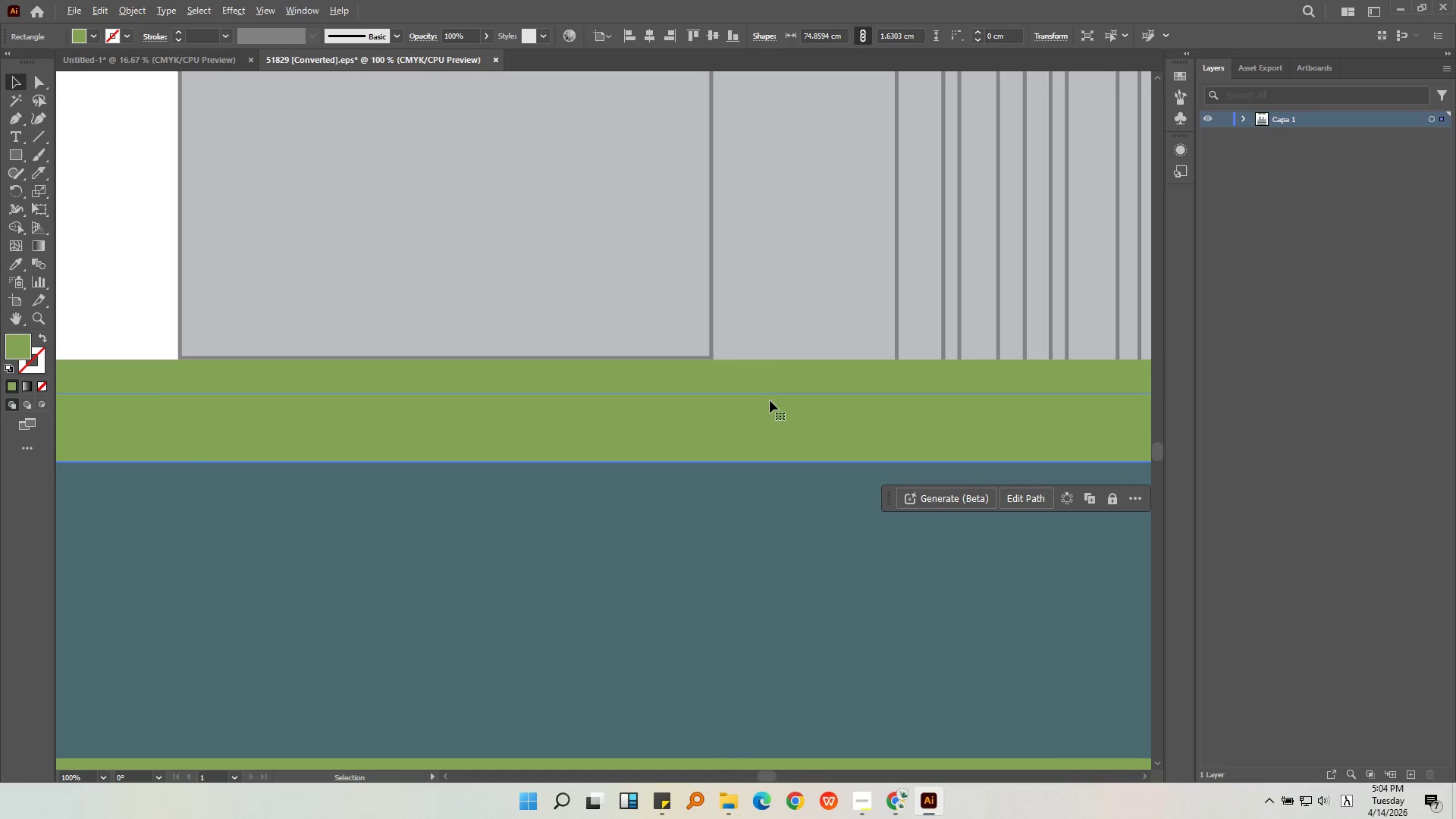 
hold_key(key=AltLeft, duration=0.5)
scroll: coordinate [485, 378], scroll_direction: down, amount: 2.0
 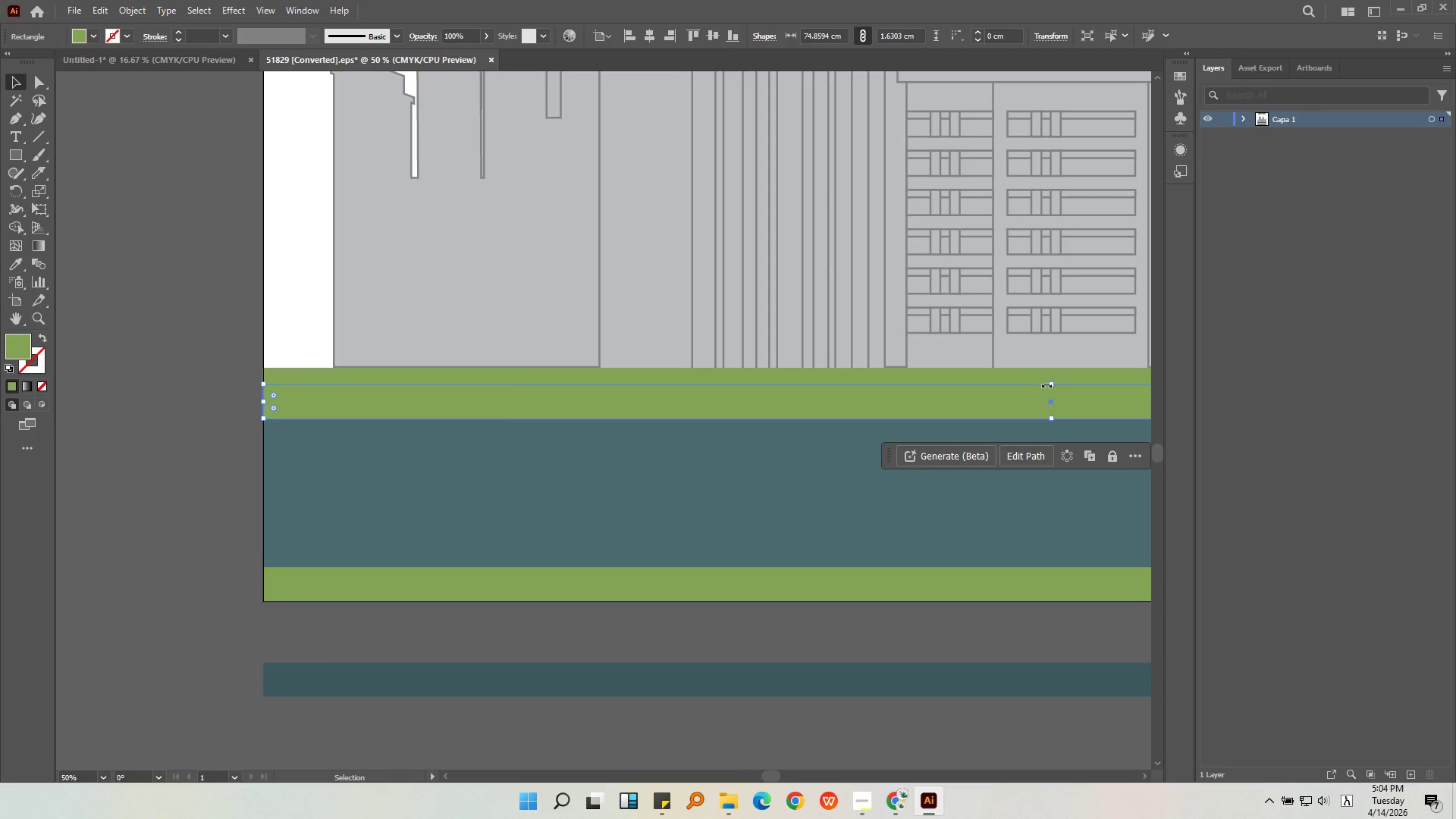 
left_click_drag(start_coordinate=[1053, 384], to_coordinate=[1053, 412])
 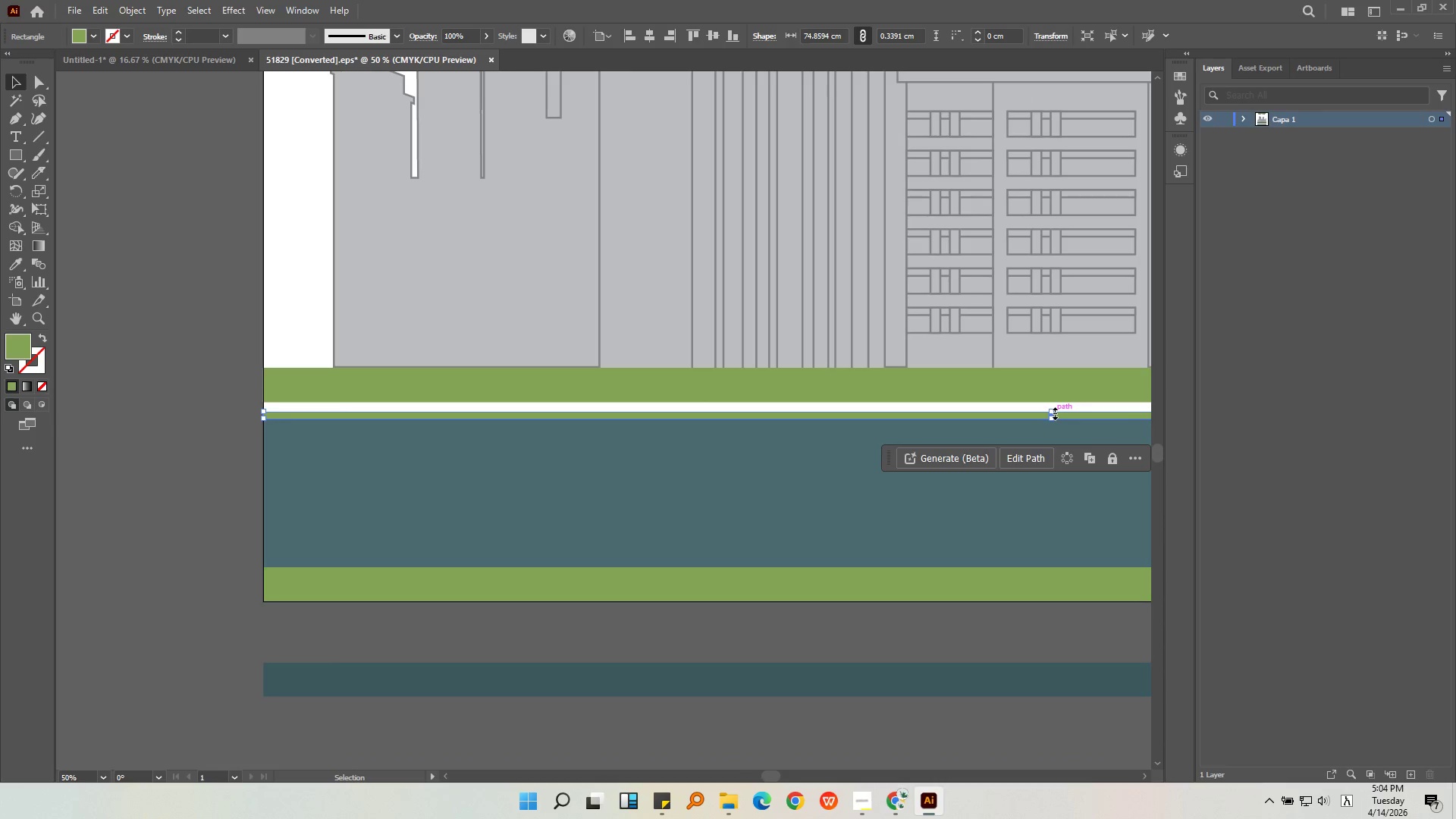 
key(Alt+AltLeft)
 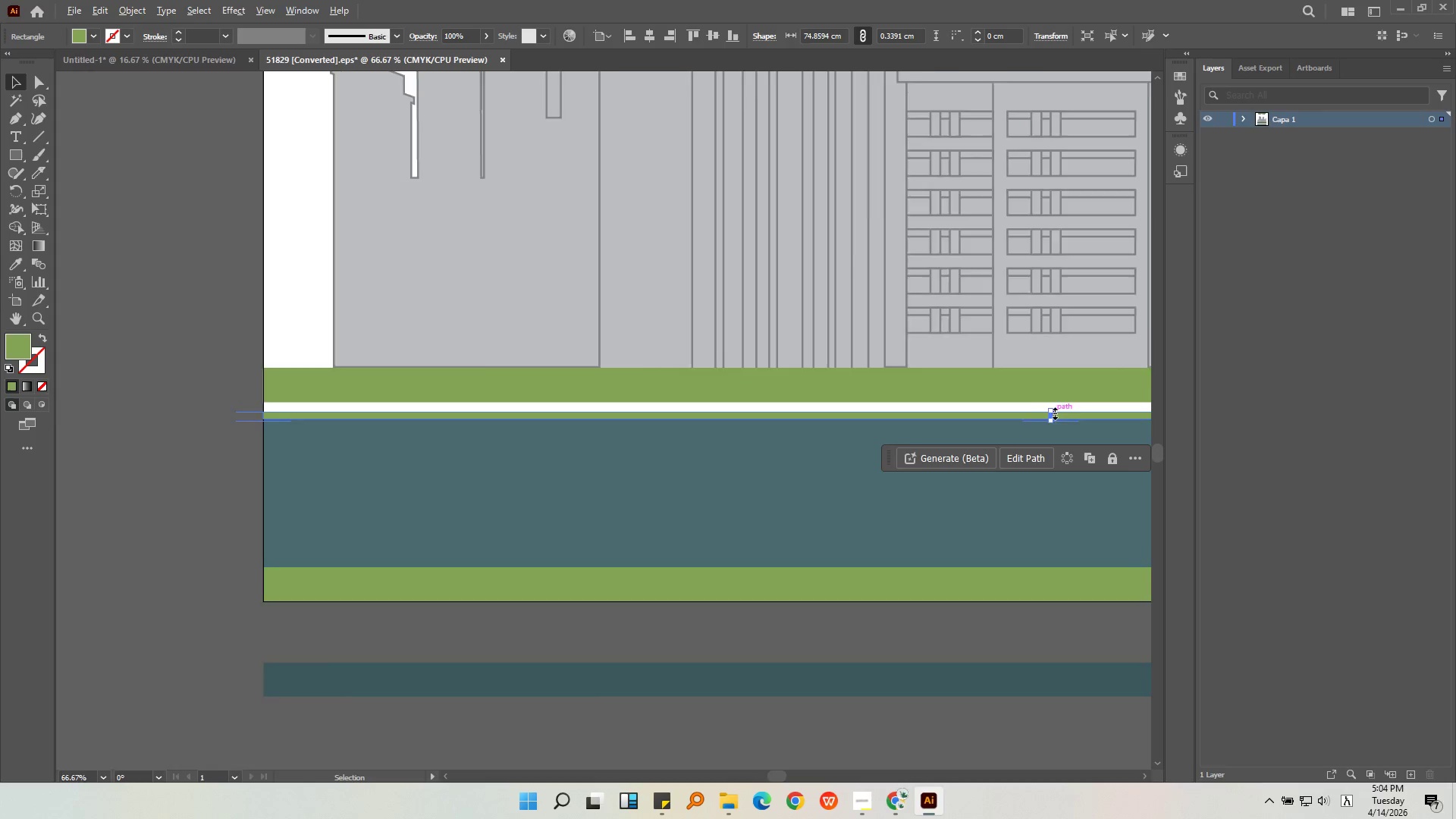 
scroll: coordinate [1053, 412], scroll_direction: up, amount: 2.0
 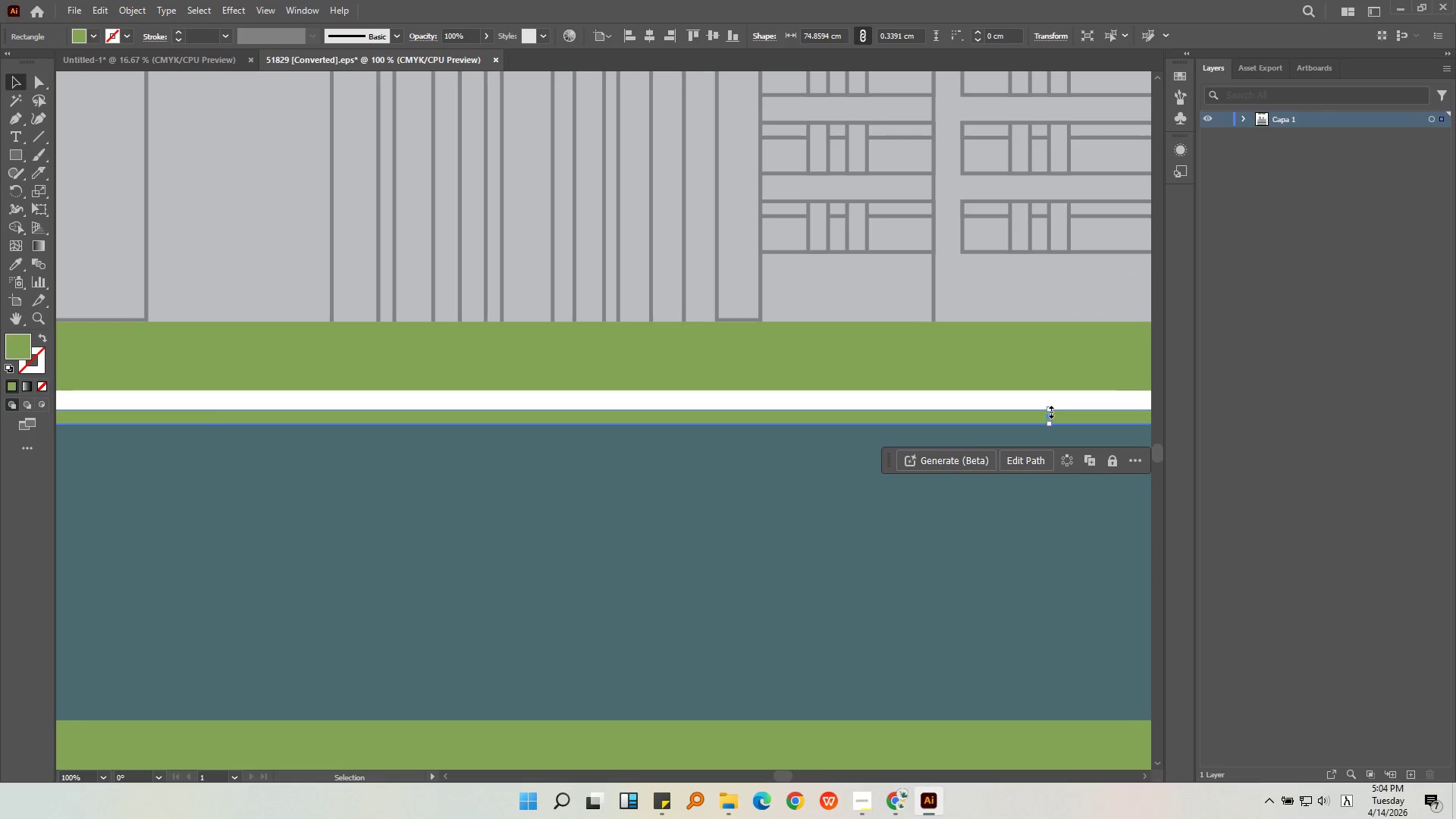 
left_click_drag(start_coordinate=[1050, 410], to_coordinate=[1046, 391])
 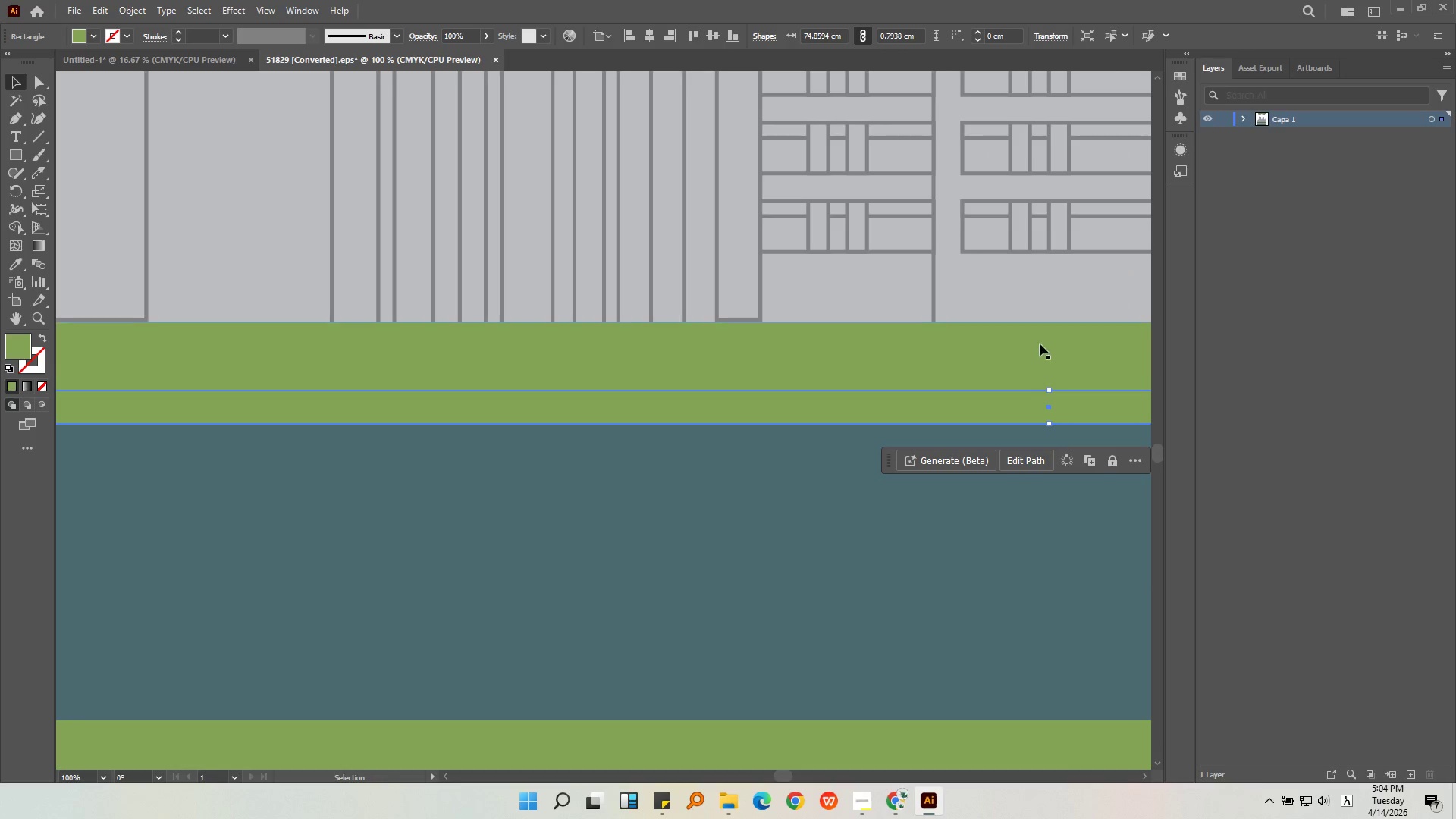 
hold_key(key=AltLeft, duration=0.41)
scroll: coordinate [1014, 328], scroll_direction: down, amount: 3.0
 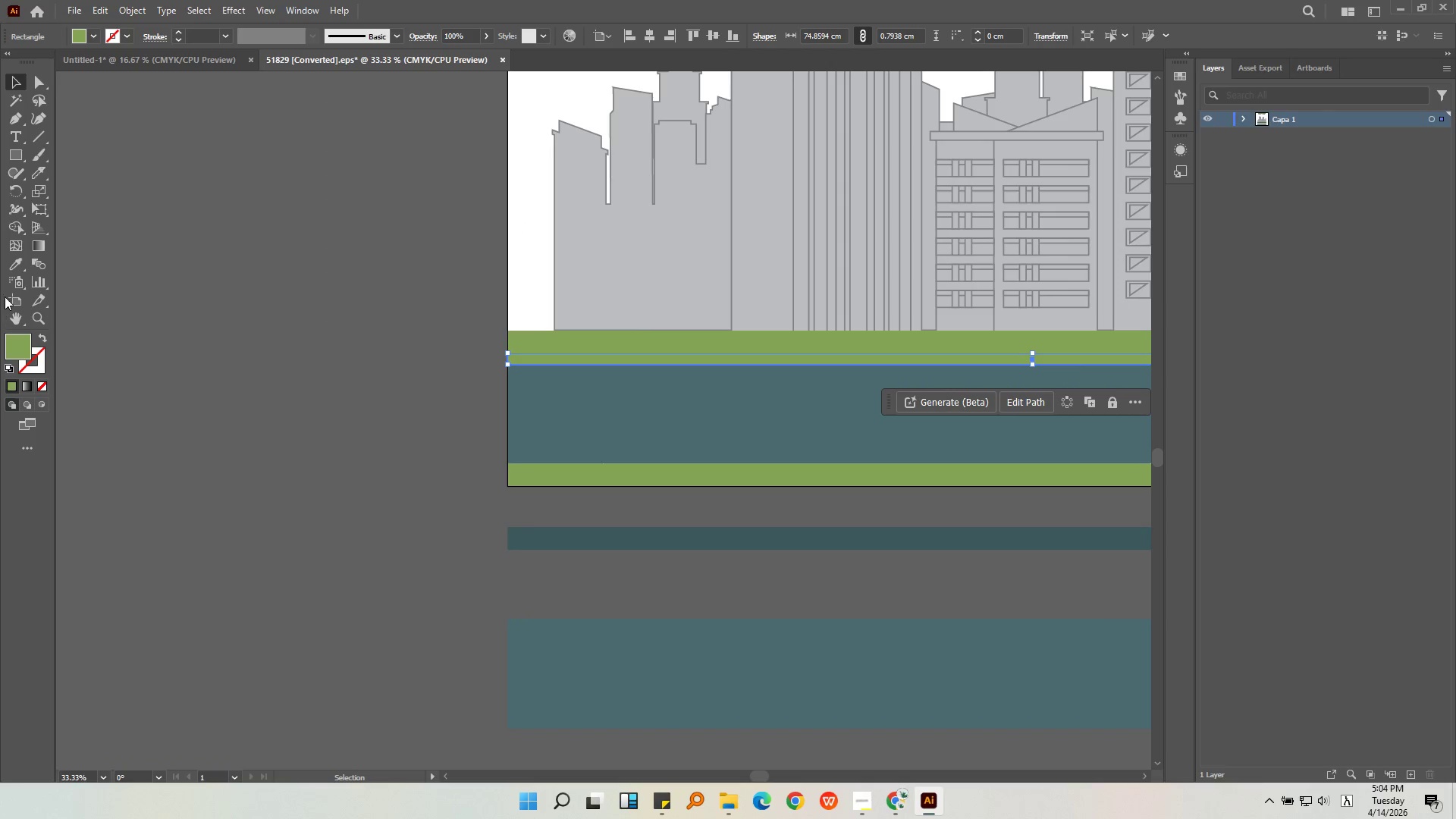 
left_click([8, 265])
 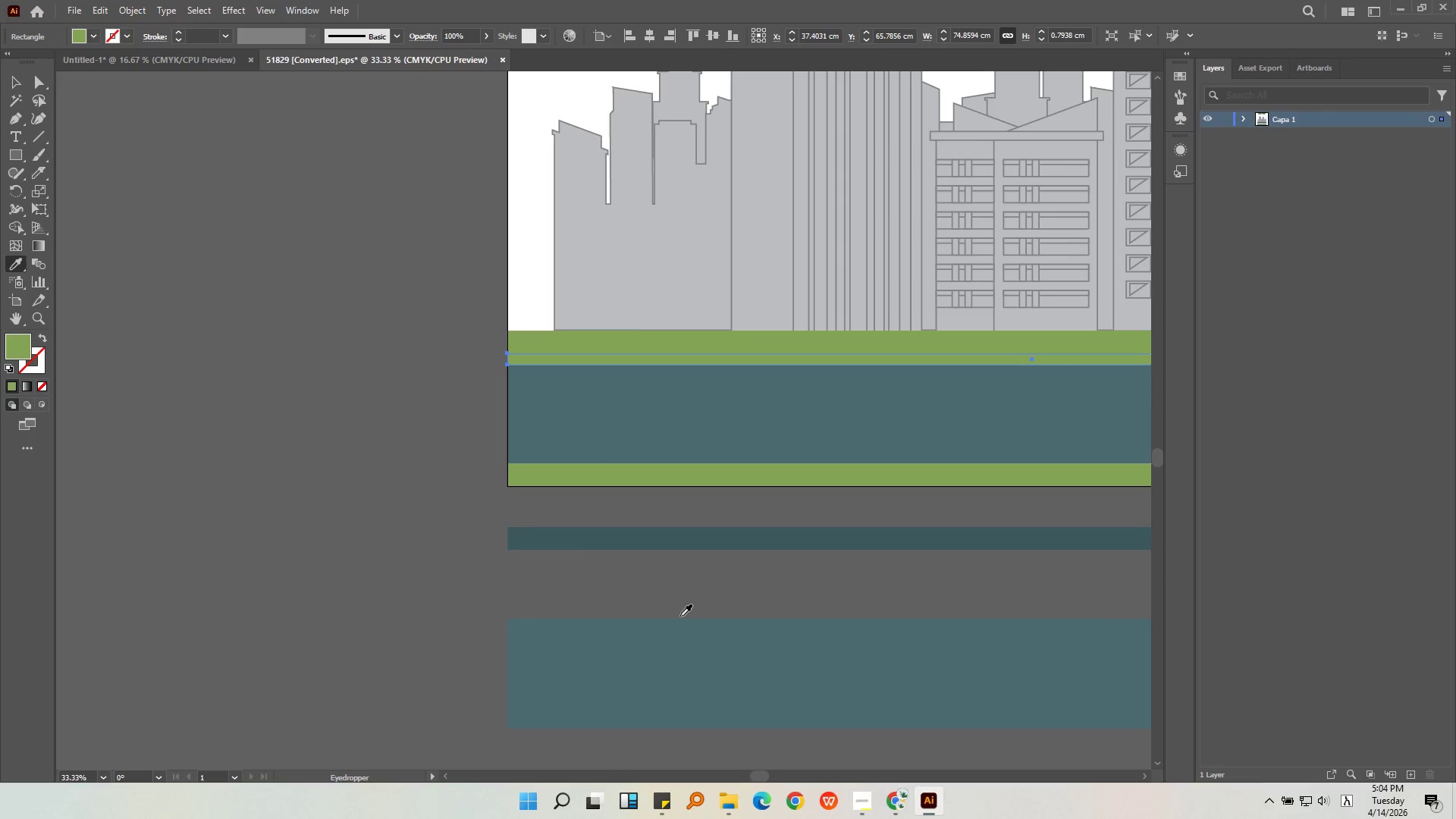 
left_click([681, 649])
 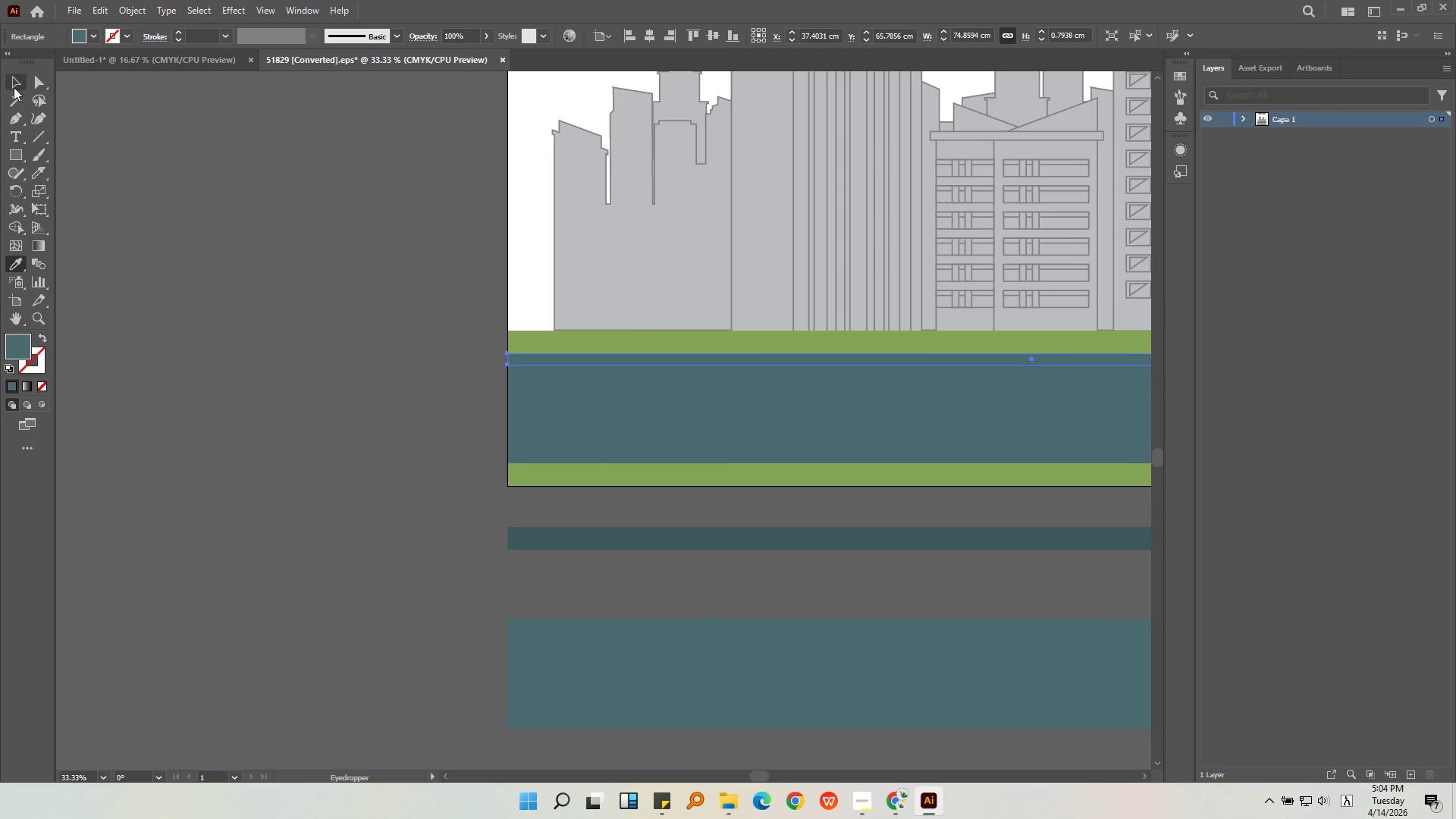 
left_click([11, 80])
 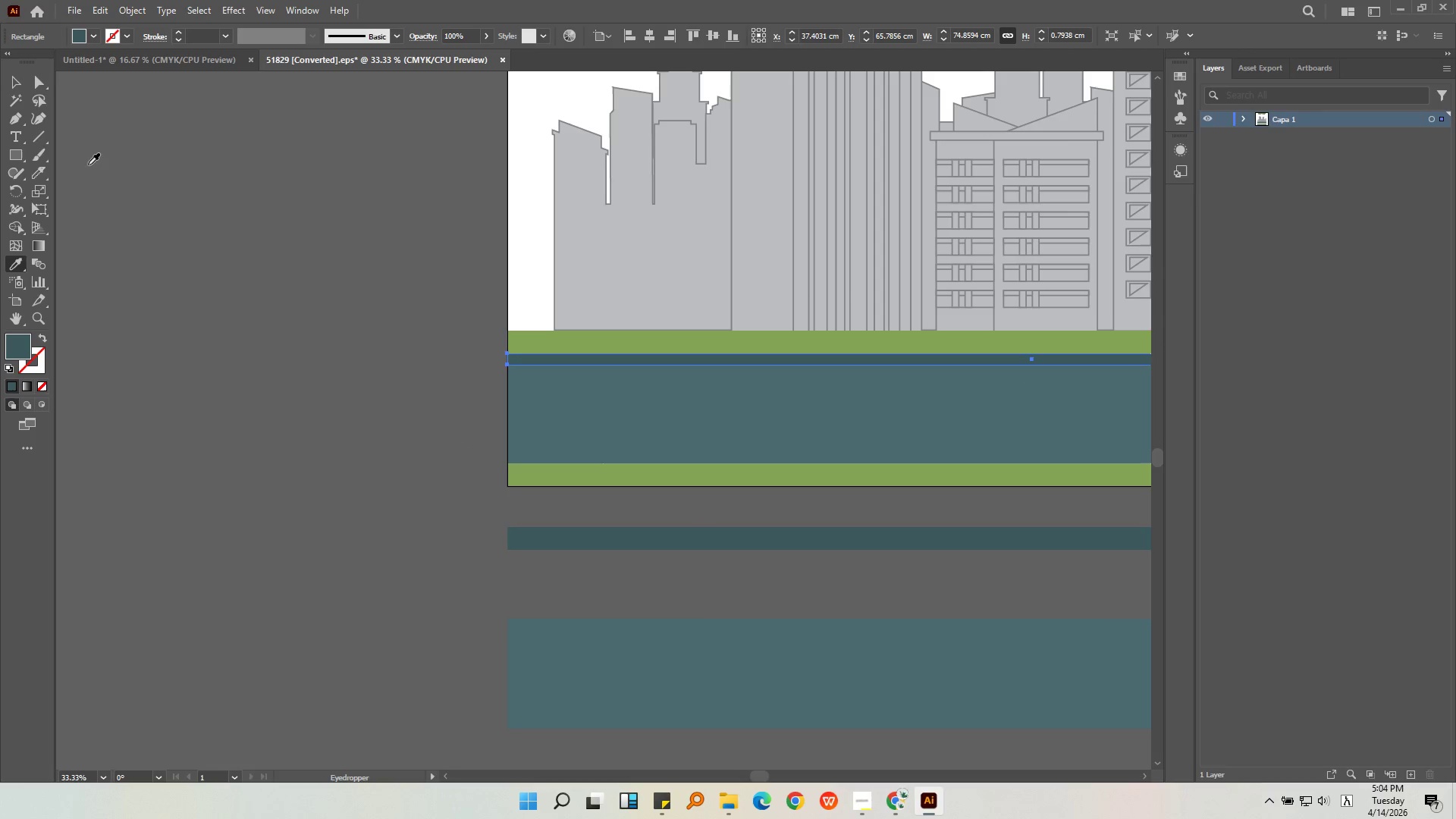 
double_click([93, 160])
 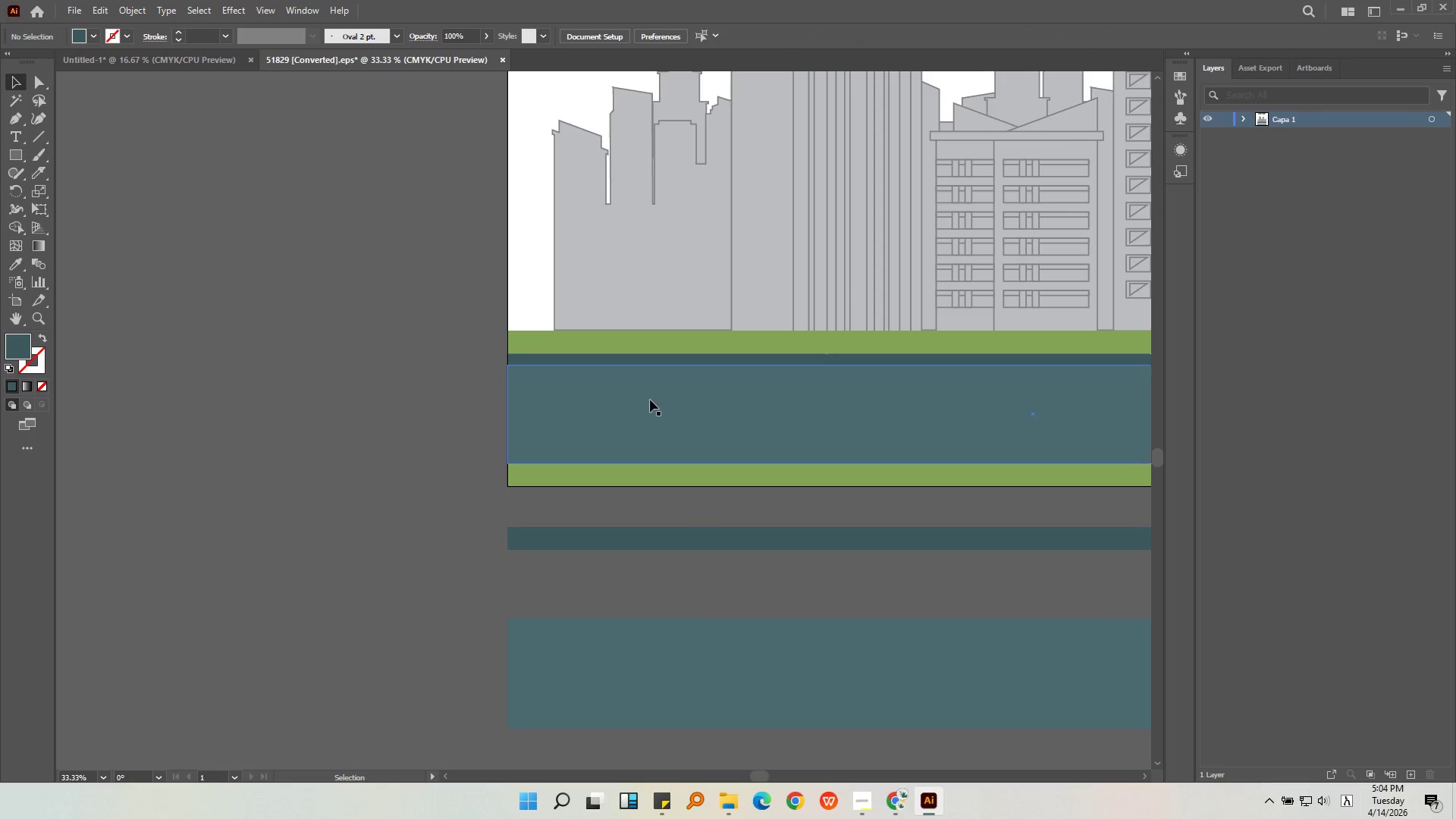 
triple_click([654, 412])
 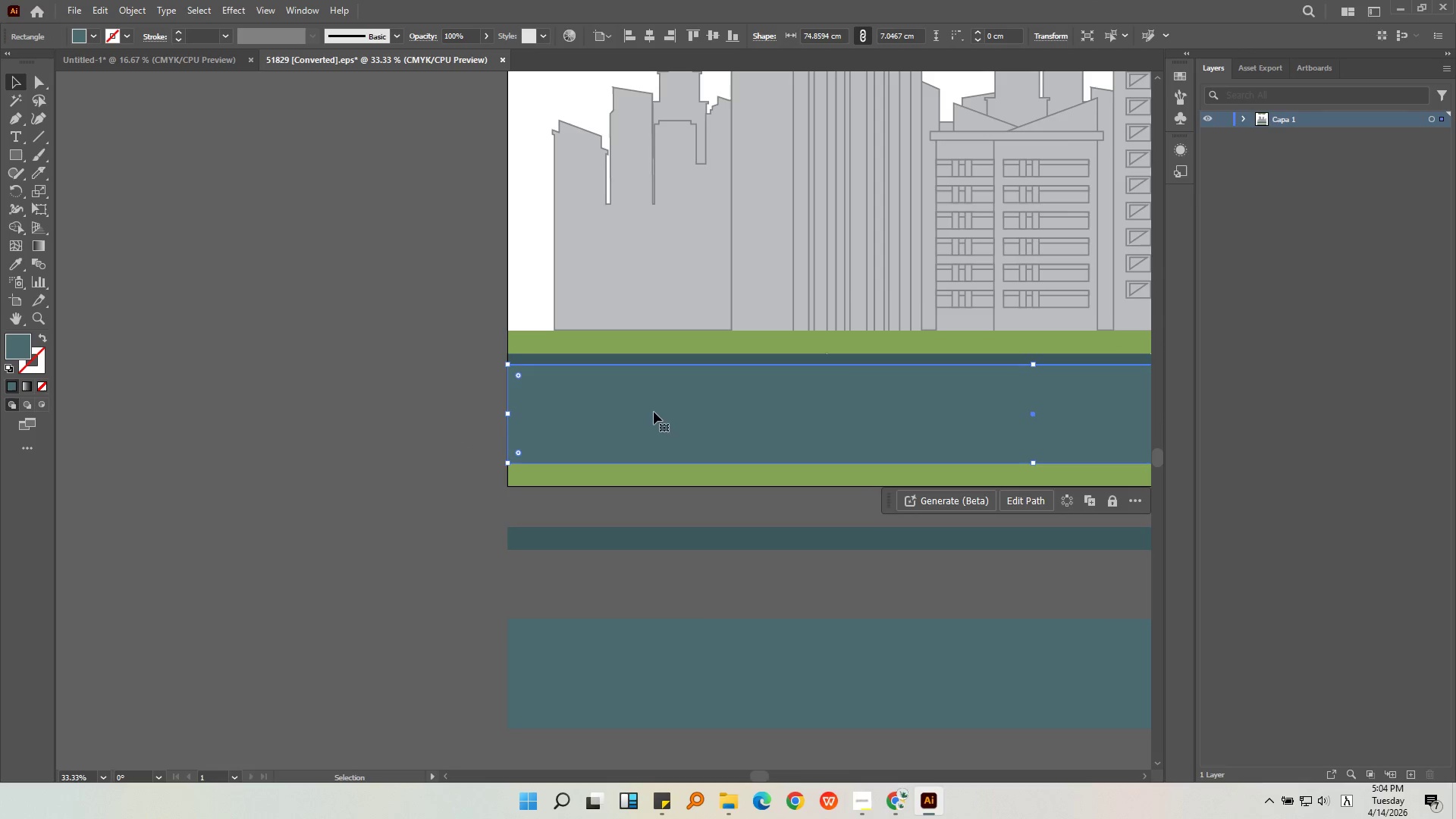 
right_click([654, 412])
 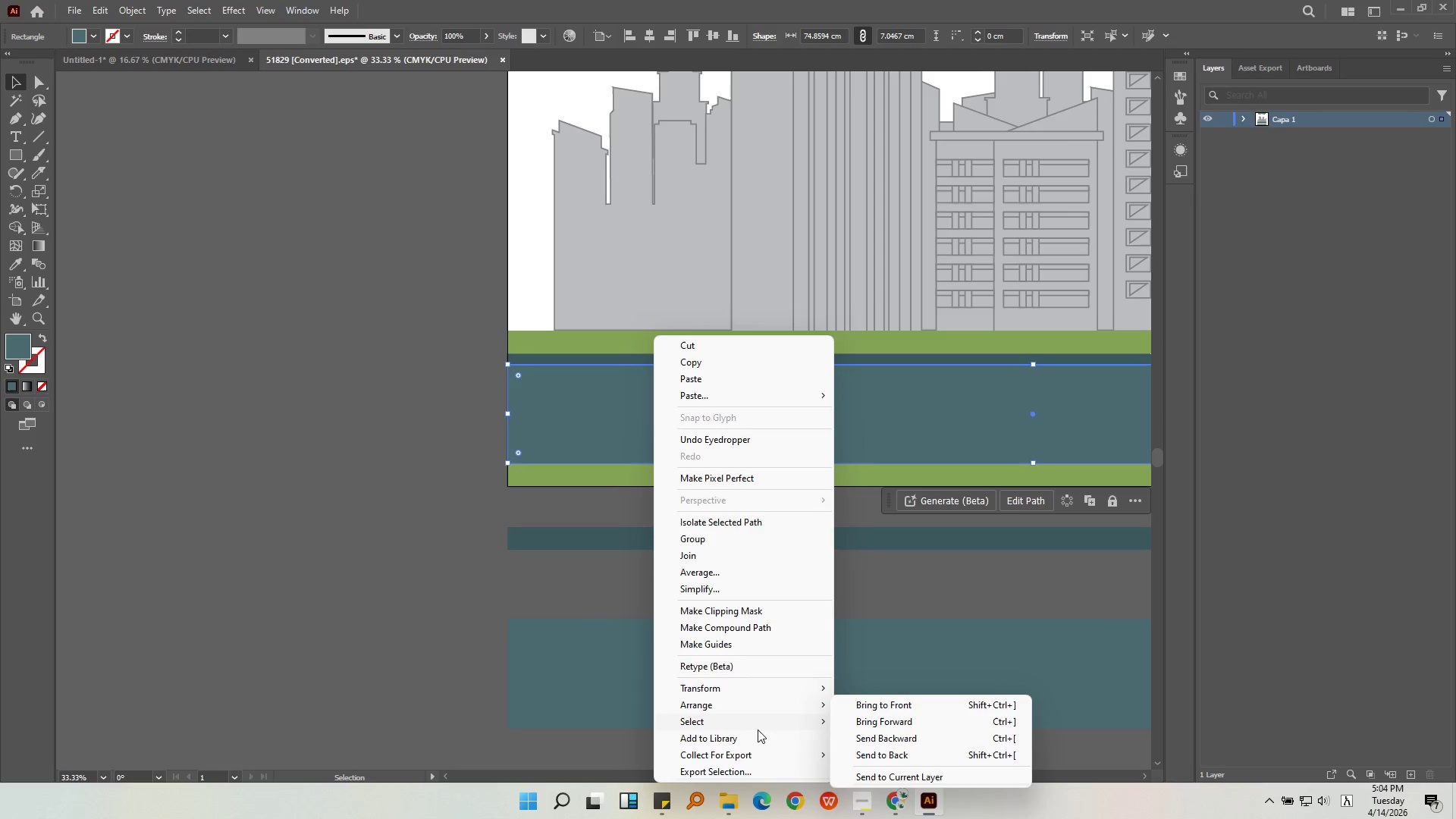 
double_click([885, 758])
 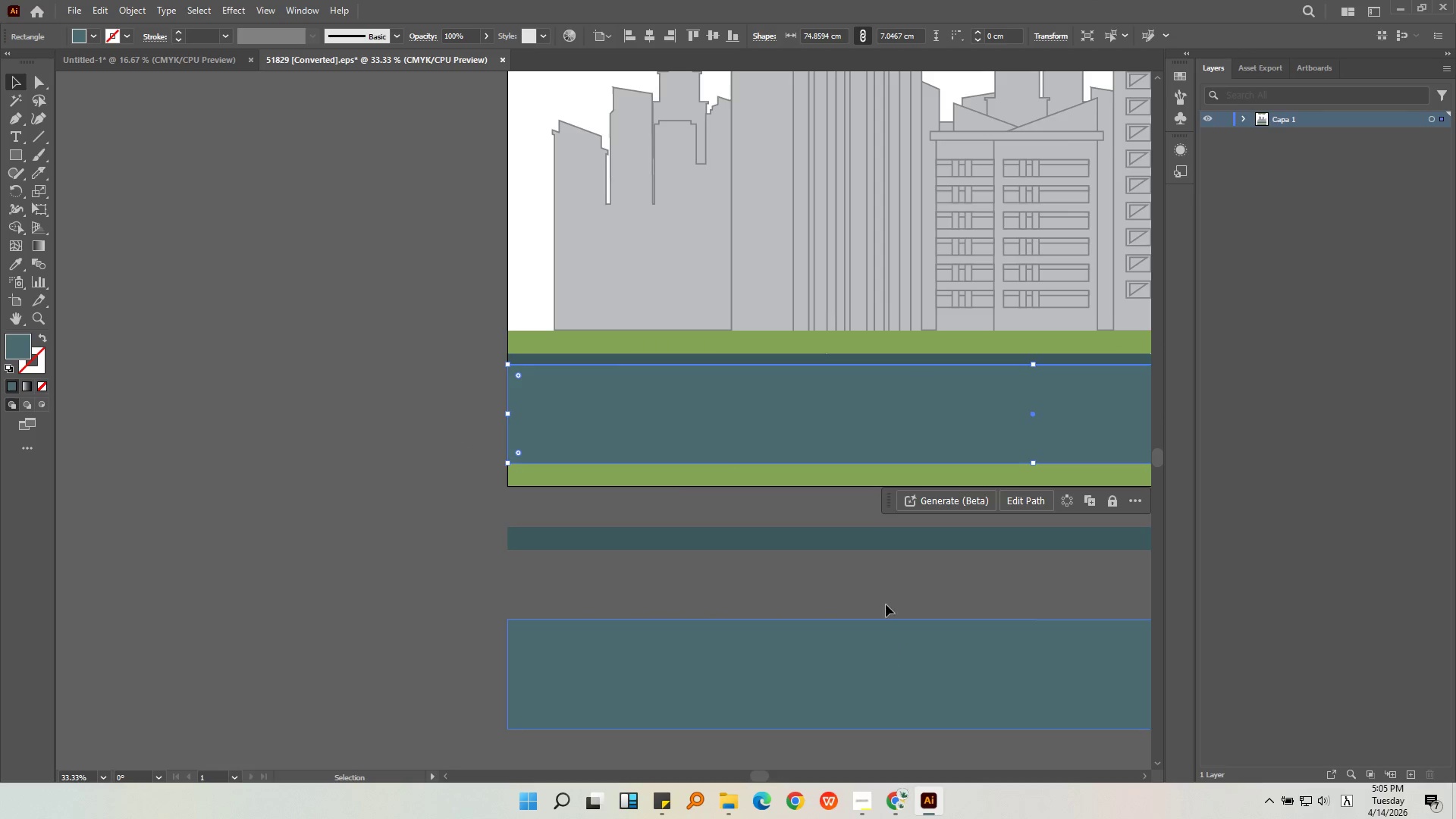 
triple_click([883, 598])
 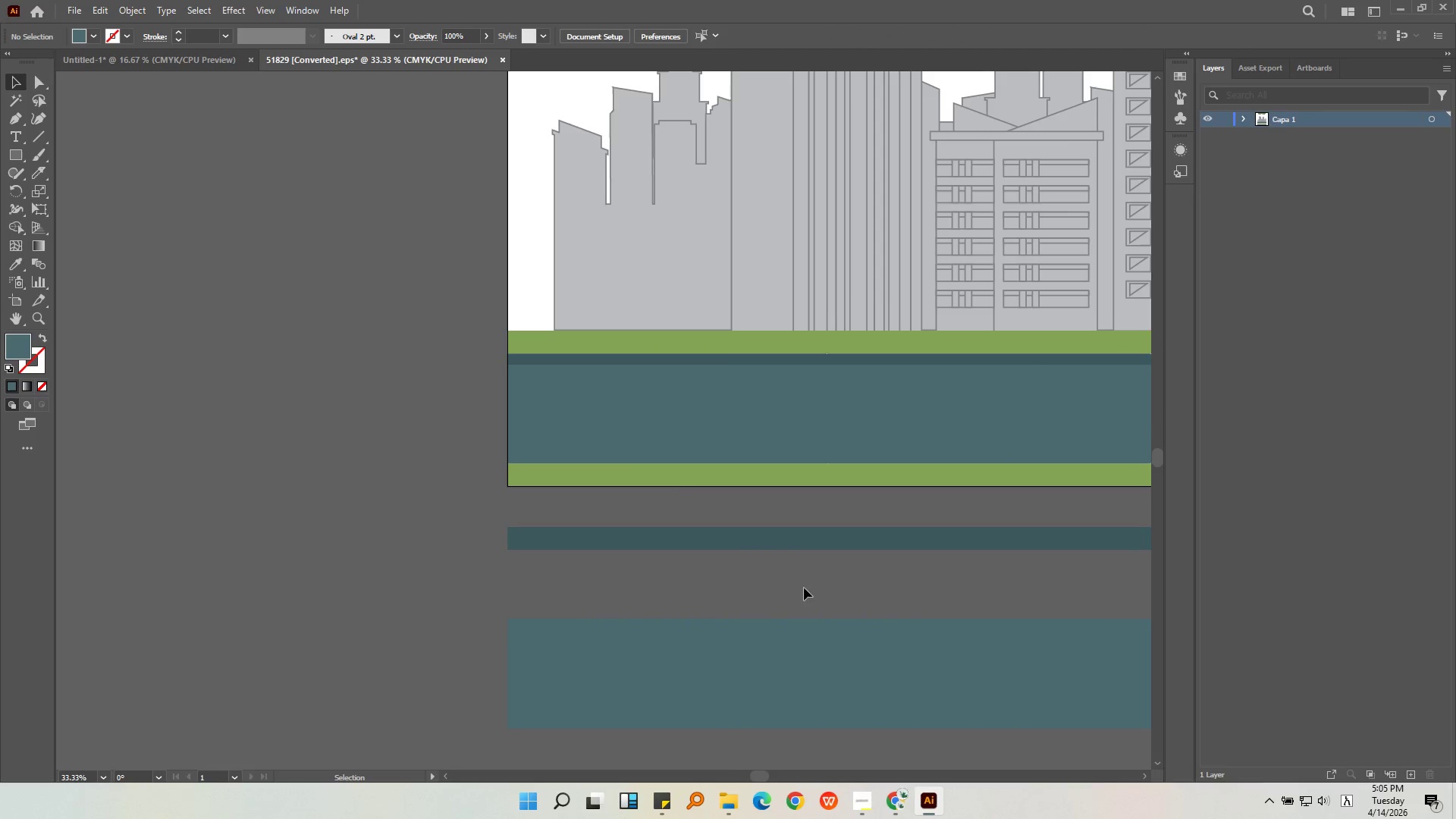 
hold_key(key=AltLeft, duration=1.03)
scroll: coordinate [319, 512], scroll_direction: down, amount: 2.0
 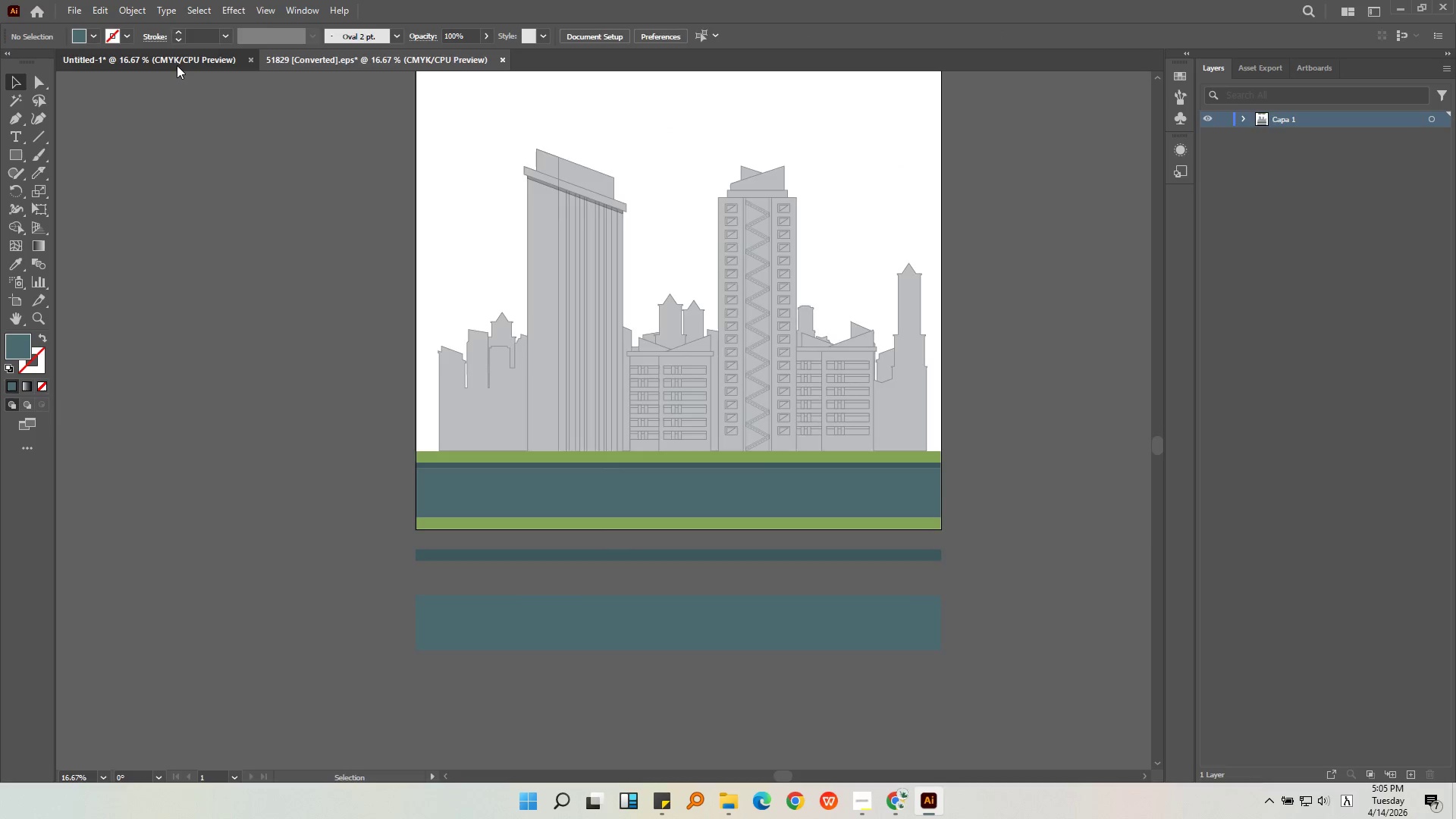 
key(Alt+AltLeft)
 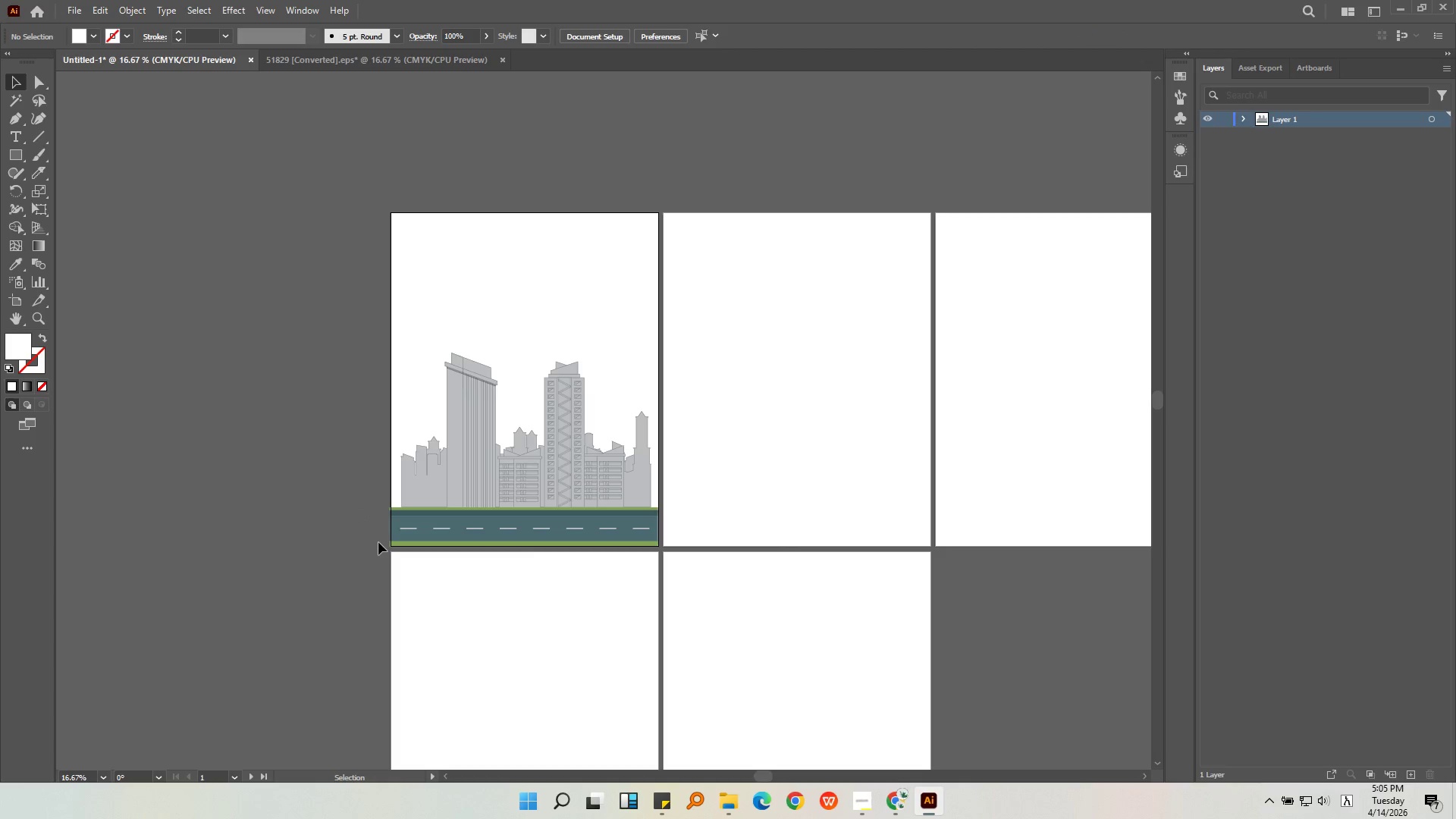 
scroll: coordinate [379, 544], scroll_direction: up, amount: 4.0
 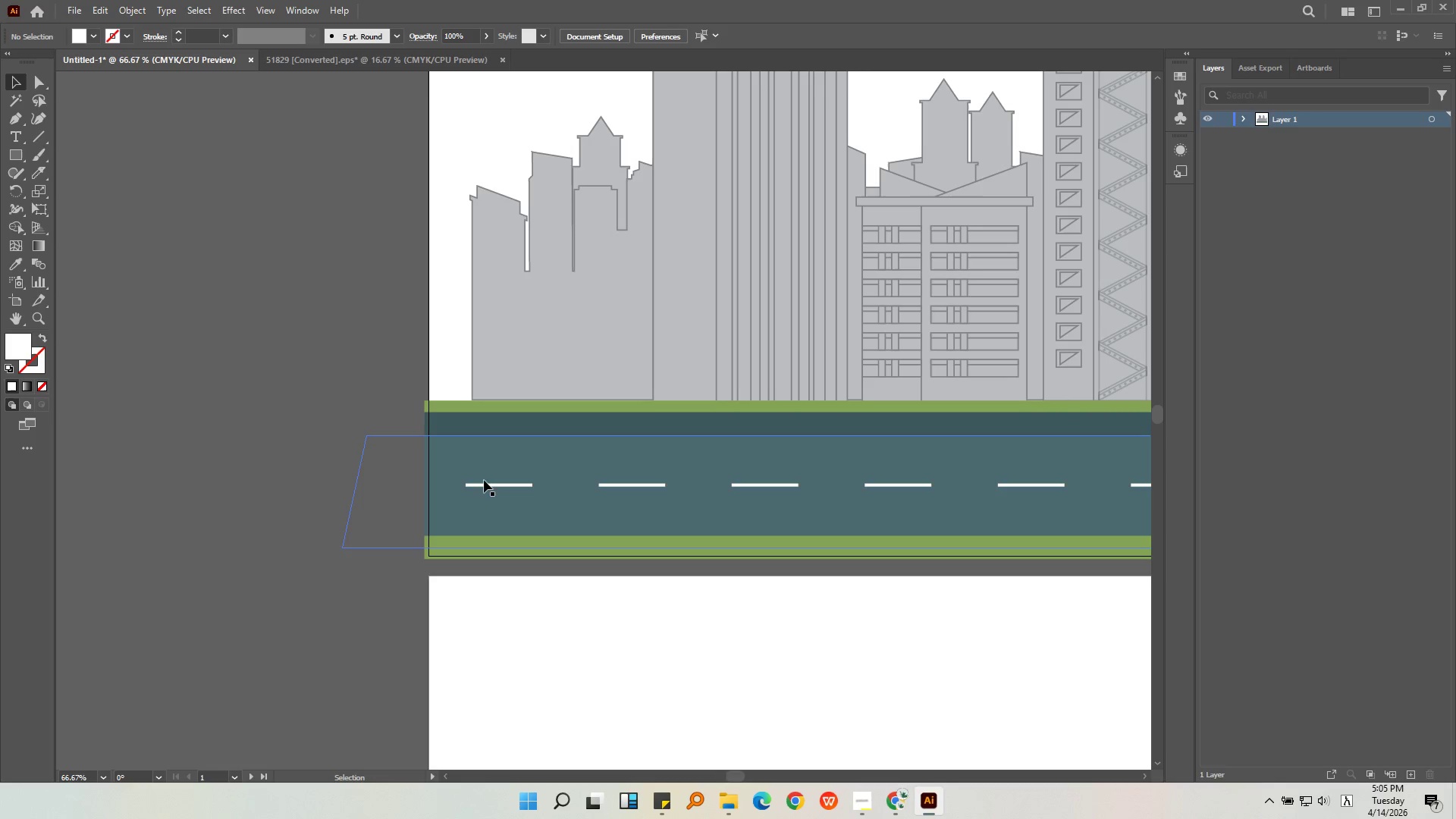 
left_click([485, 487])
 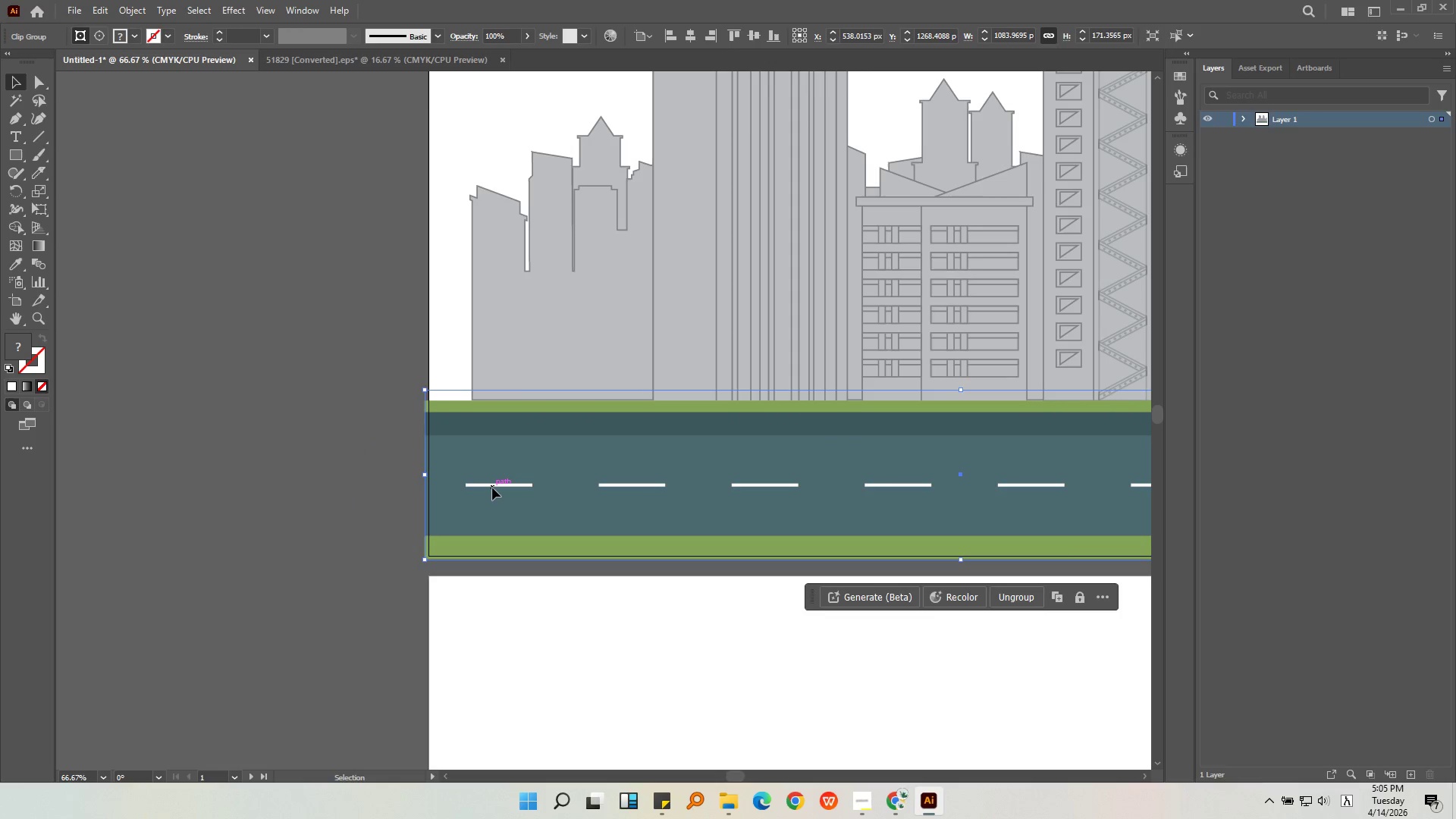 
double_click([492, 488])
 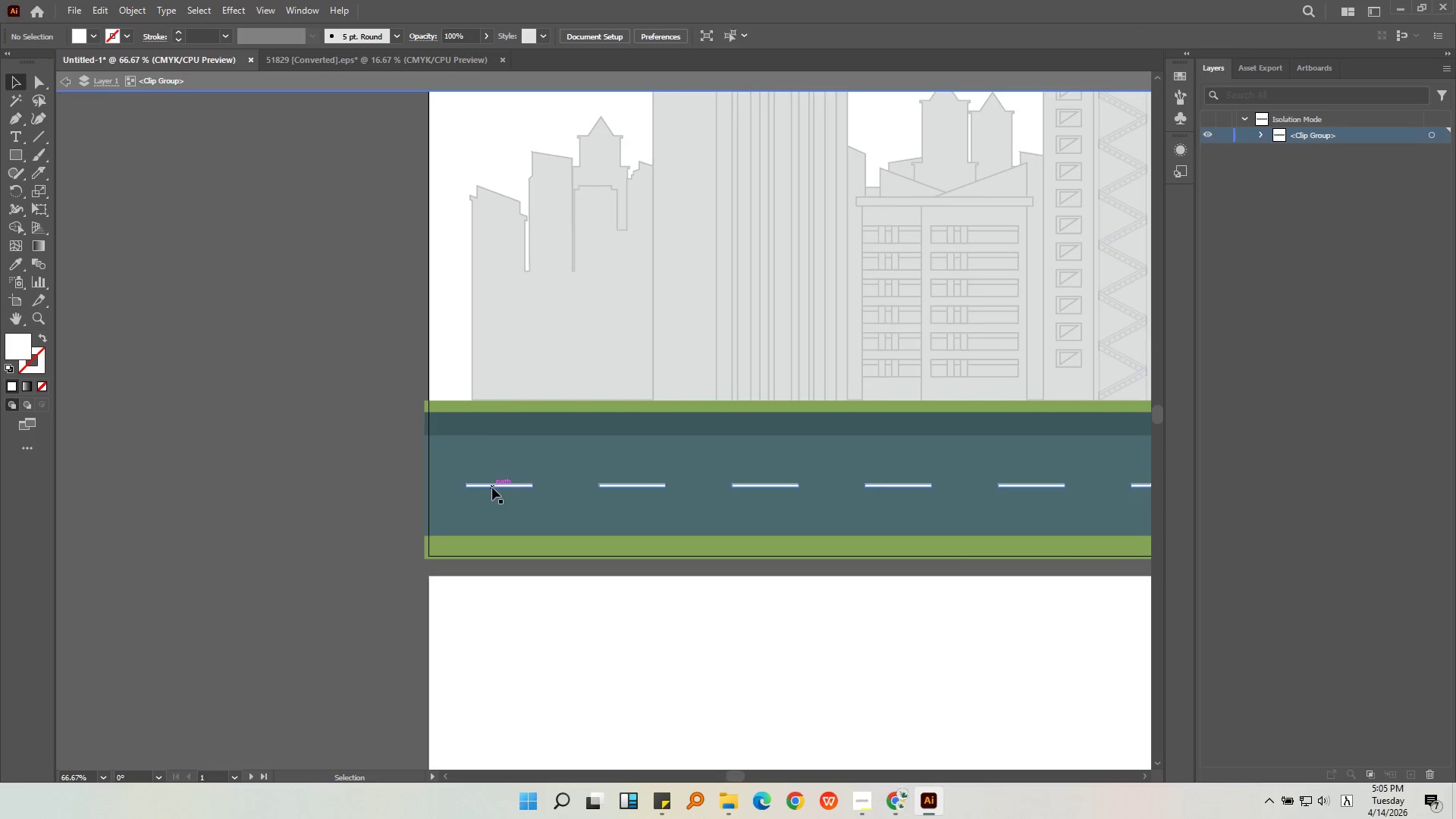 
triple_click([492, 488])
 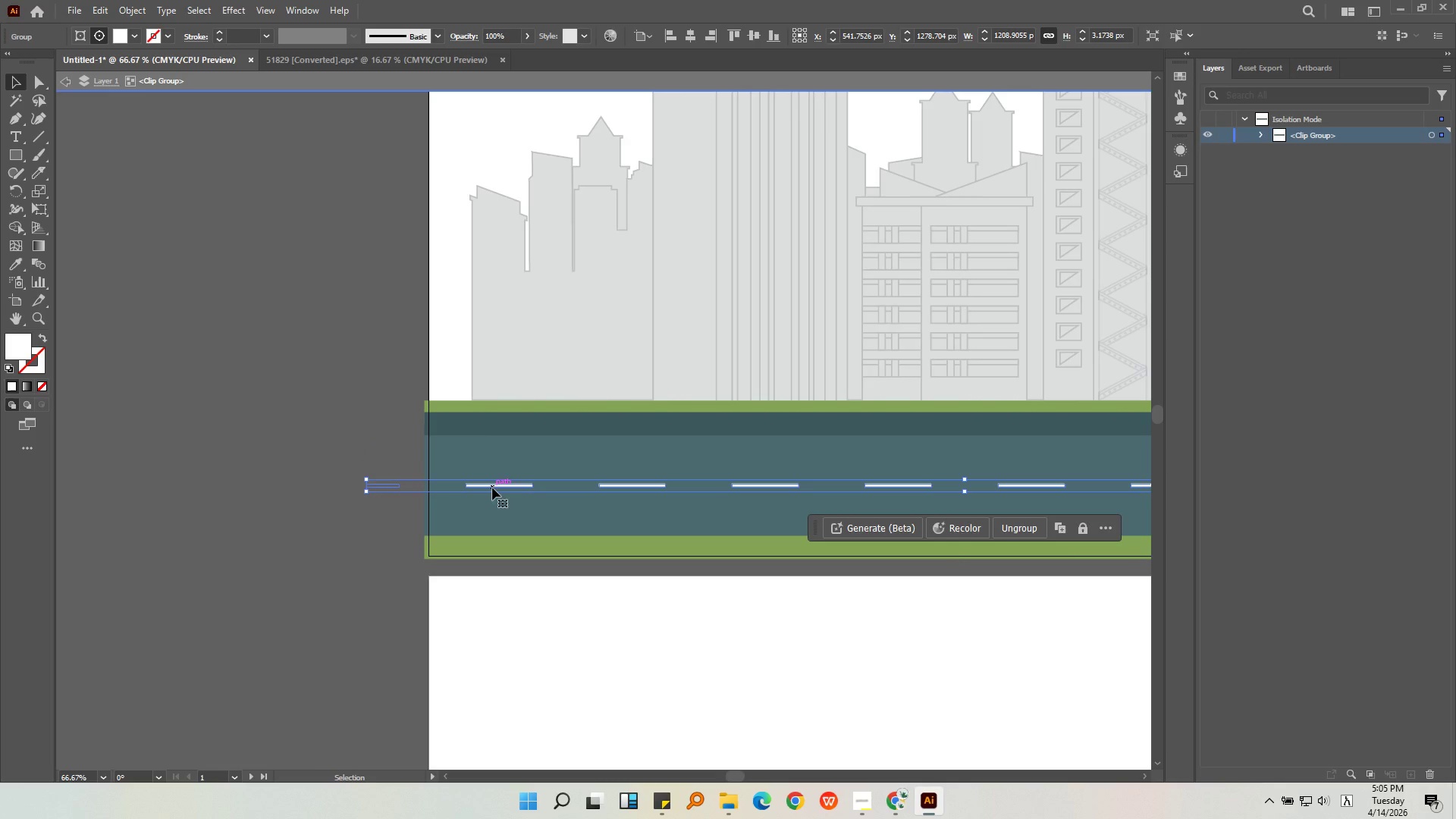 
hold_key(key=ControlLeft, duration=0.33)
 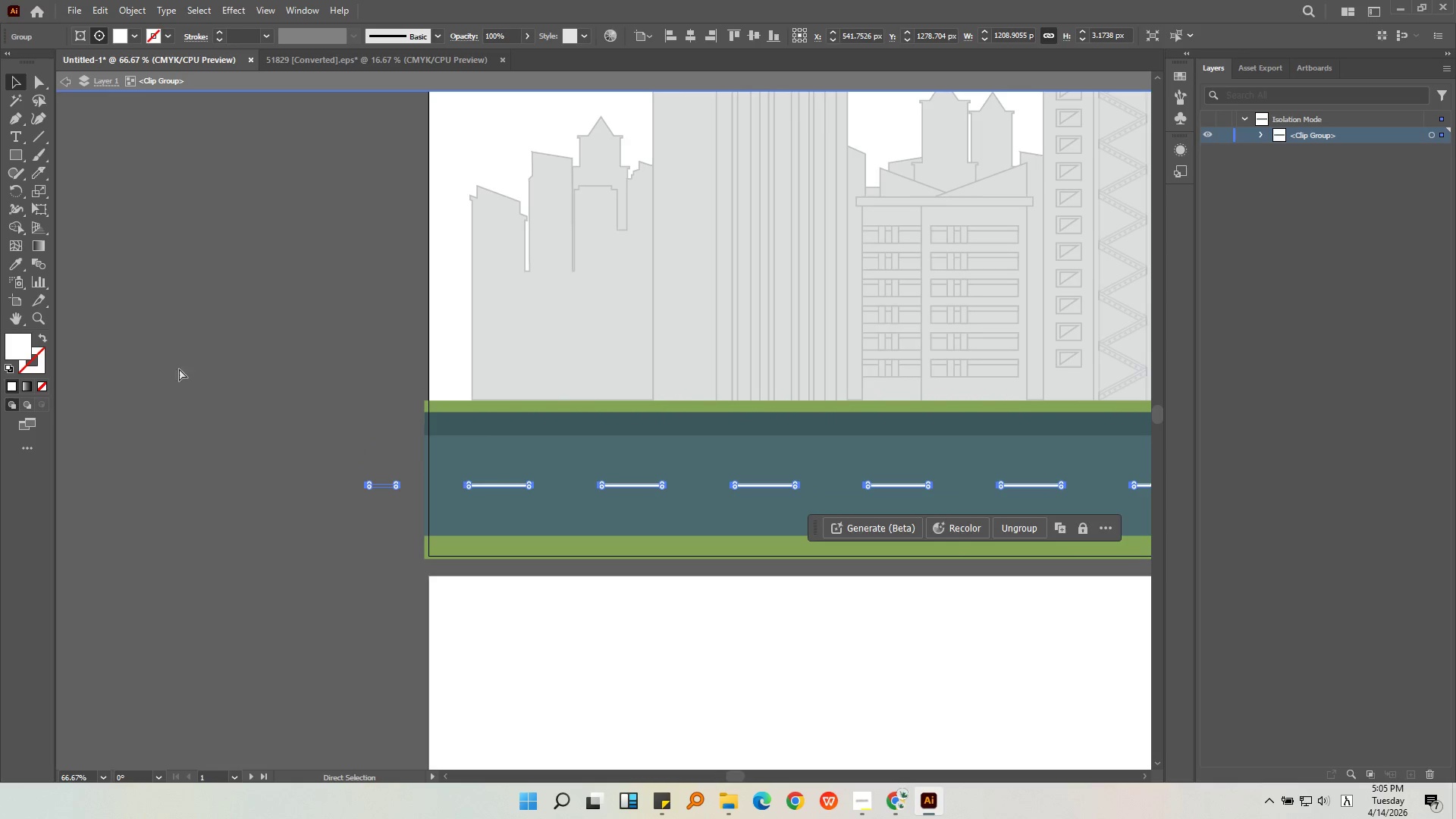 
key(Control+Shift+ShiftLeft)
 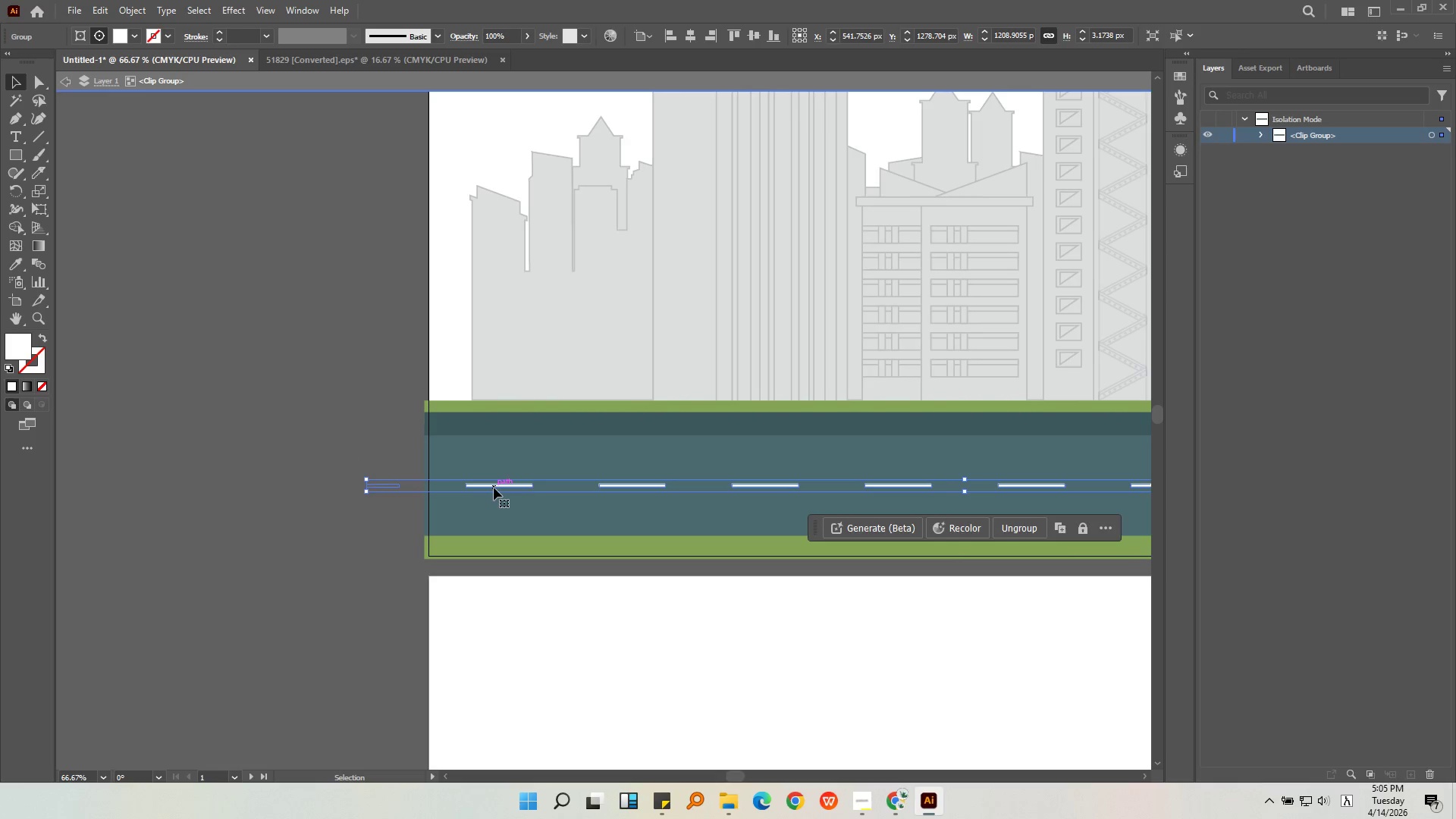 
key(Control+C)
 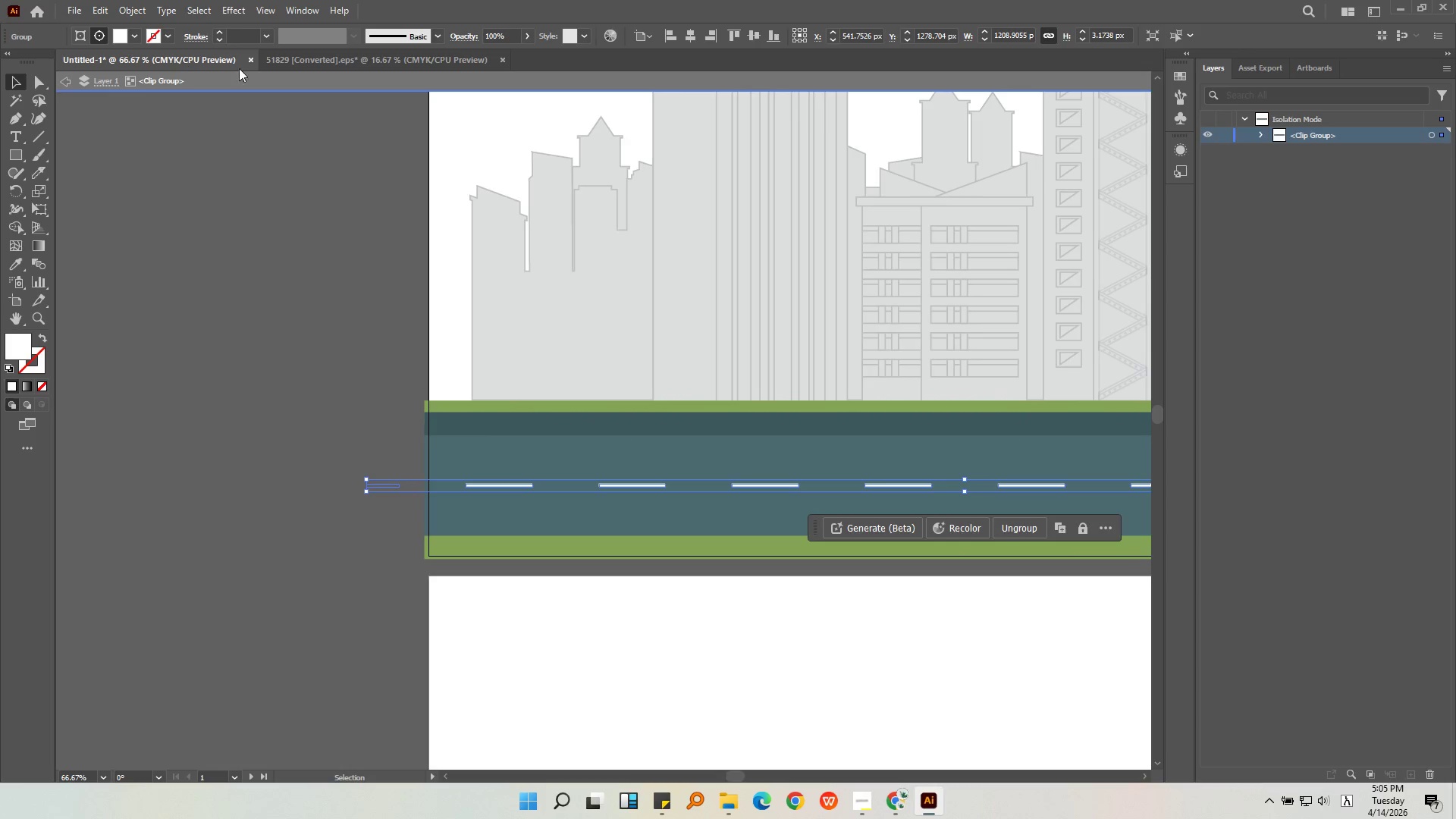 
double_click([362, 67])
 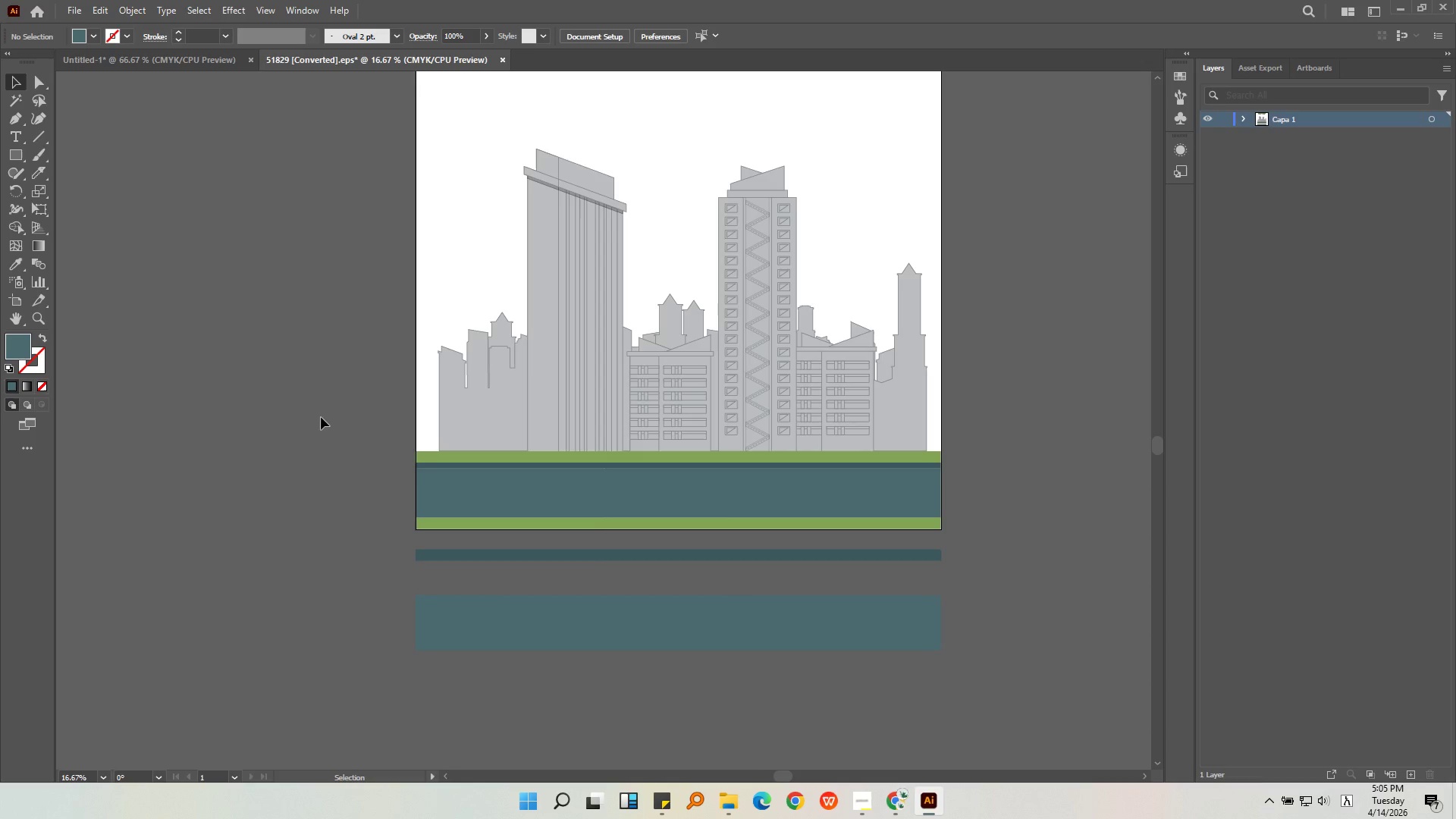 
triple_click([319, 420])
 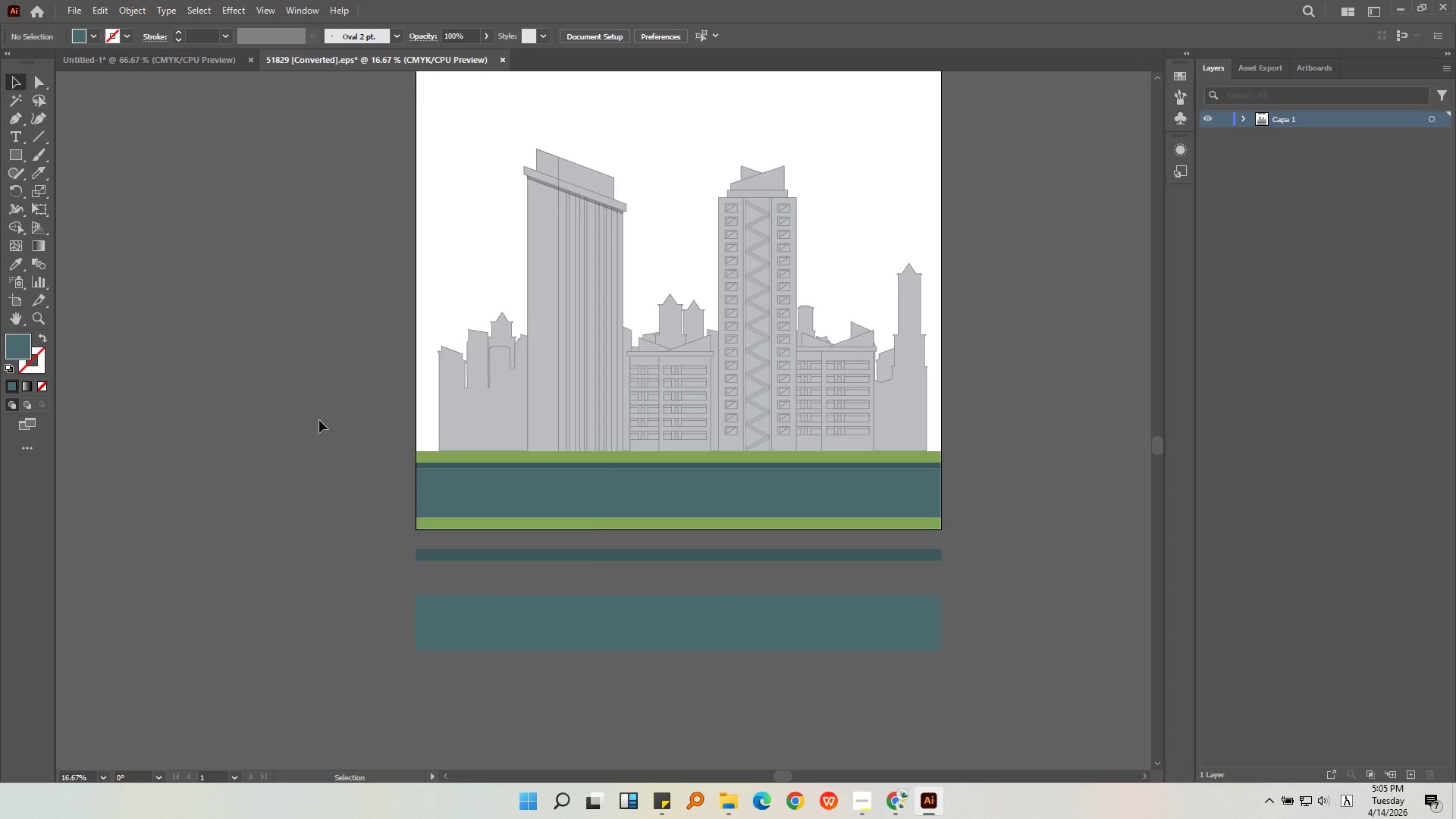 
key(Control+Shift+V)
 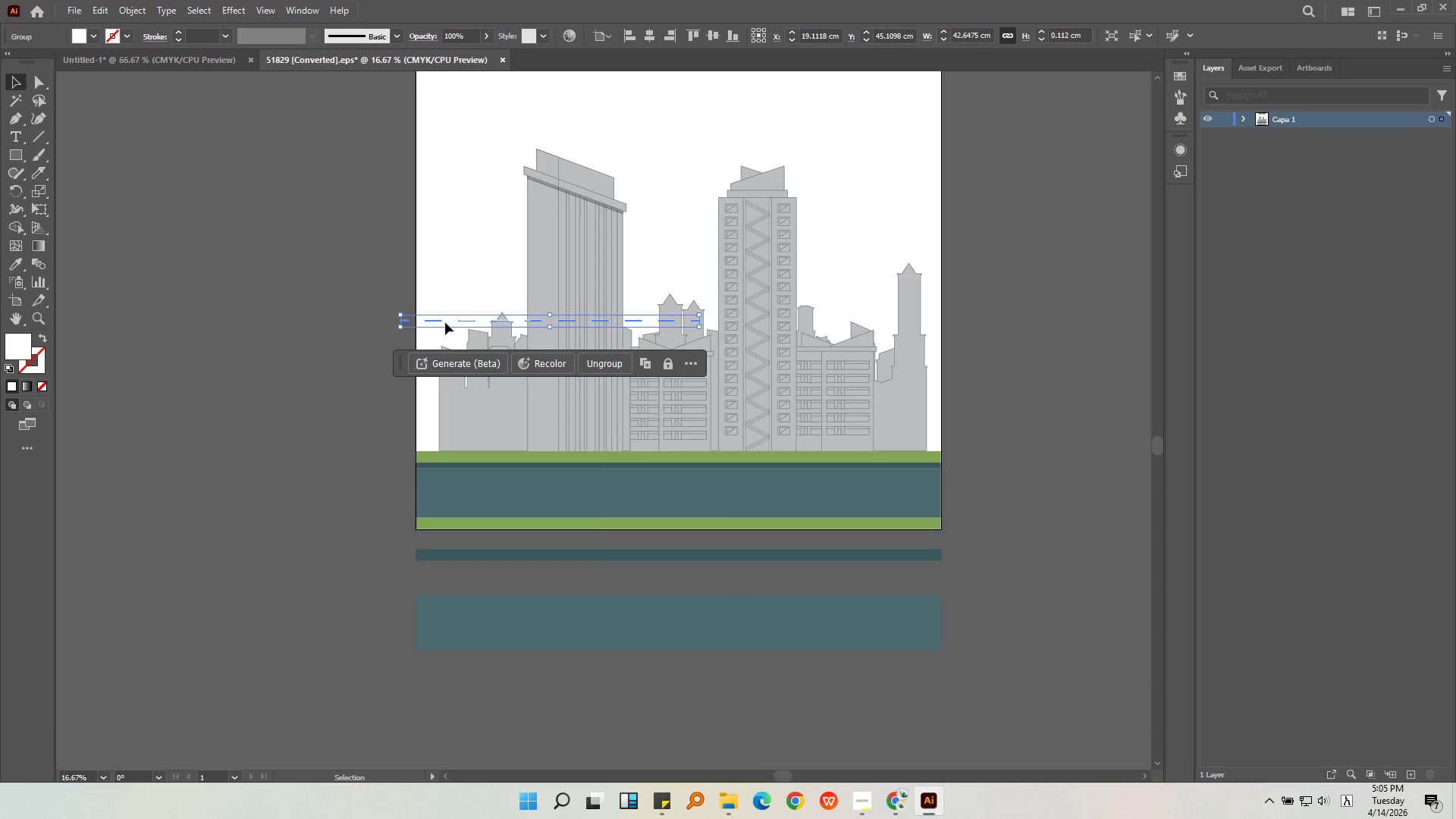 
left_click_drag(start_coordinate=[441, 322], to_coordinate=[469, 492])
 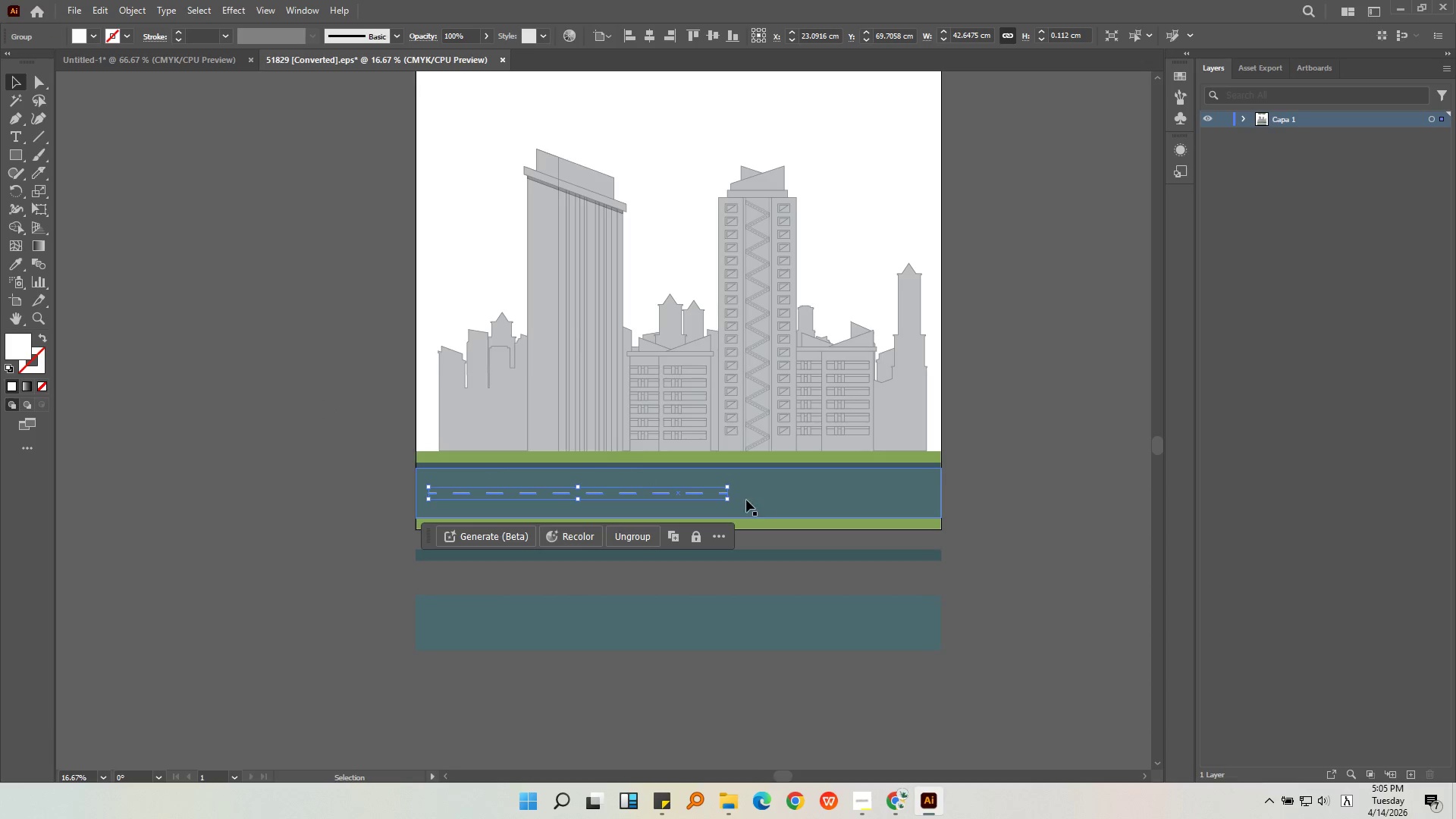 
hold_key(key=AltLeft, duration=0.41)
scroll: coordinate [751, 498], scroll_direction: up, amount: 2.0
 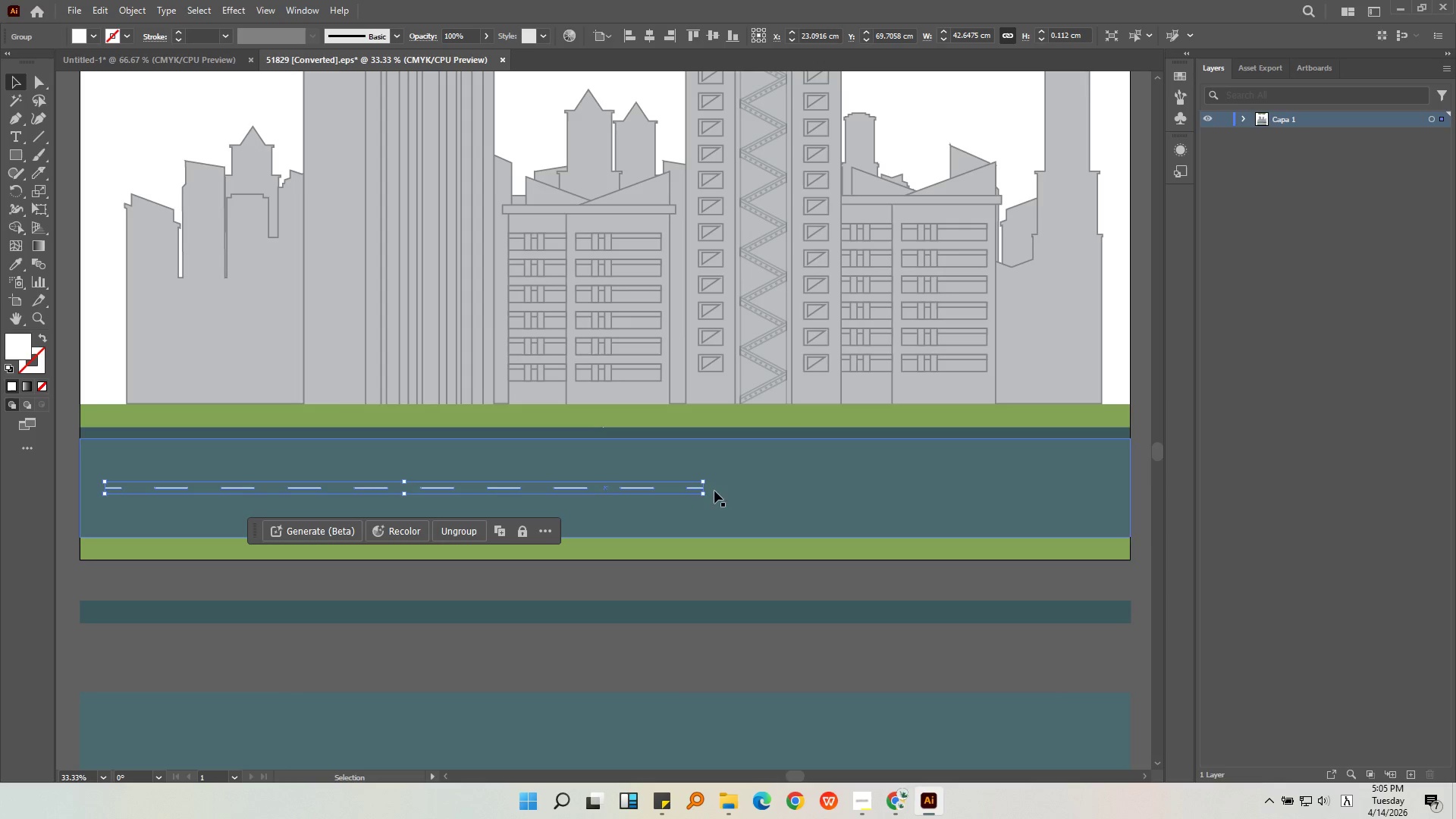 
hold_key(key=AltLeft, duration=0.97)
scroll: coordinate [656, 488], scroll_direction: up, amount: 7.0
 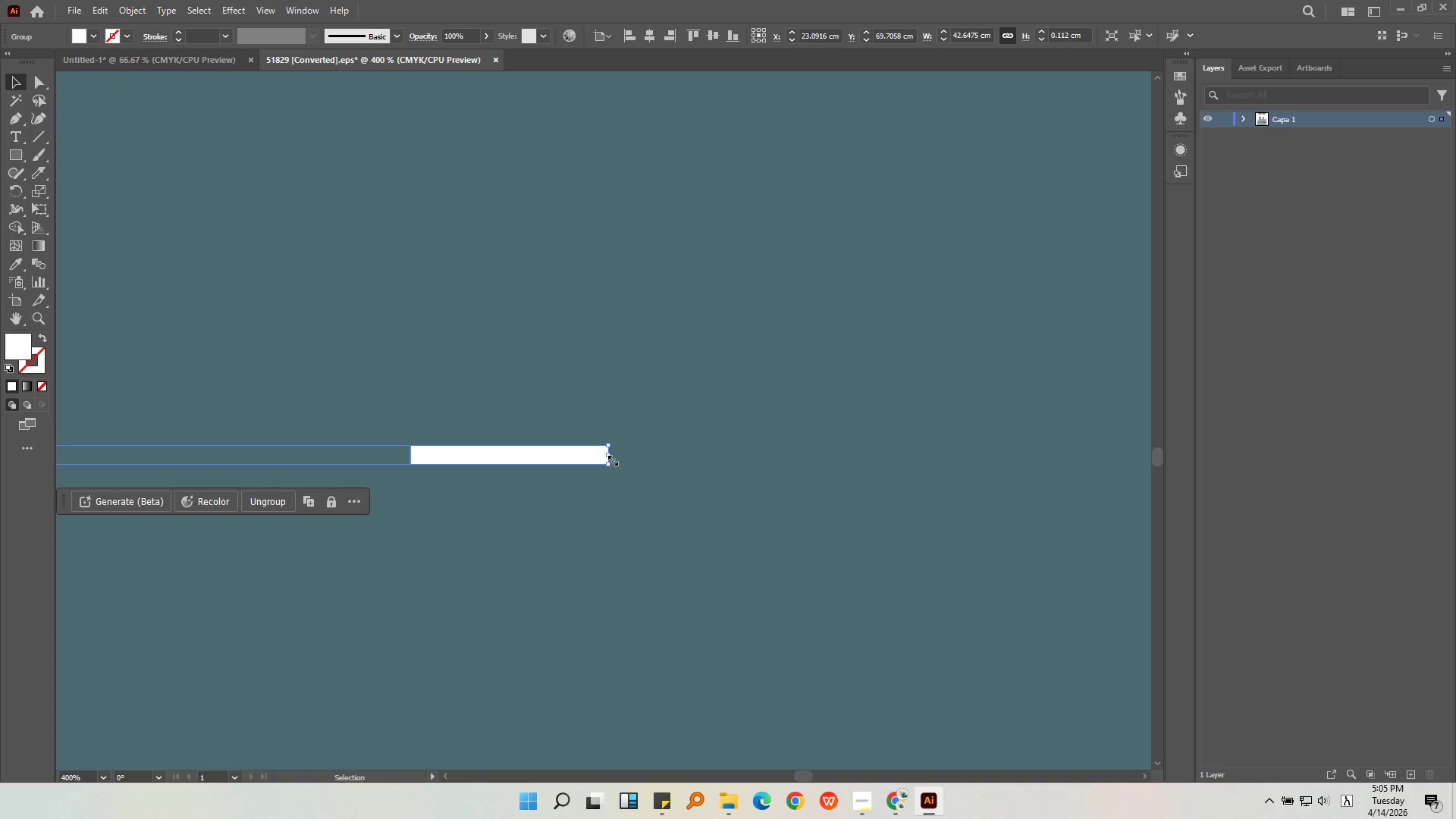 
left_click_drag(start_coordinate=[610, 454], to_coordinate=[905, 463])
 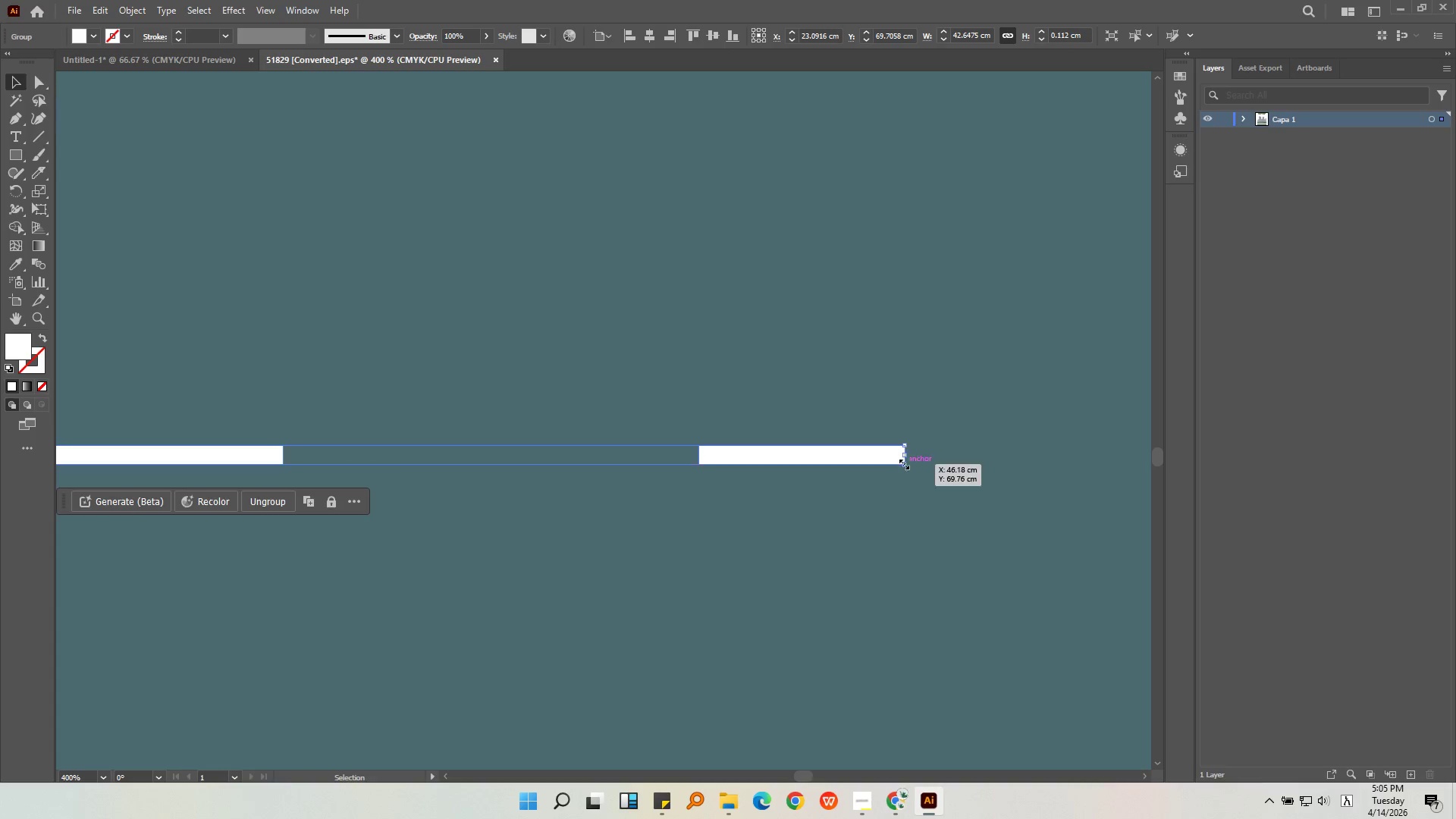 
hold_key(key=AltLeft, duration=1.64)
scroll: coordinate [893, 497], scroll_direction: down, amount: 8.0
 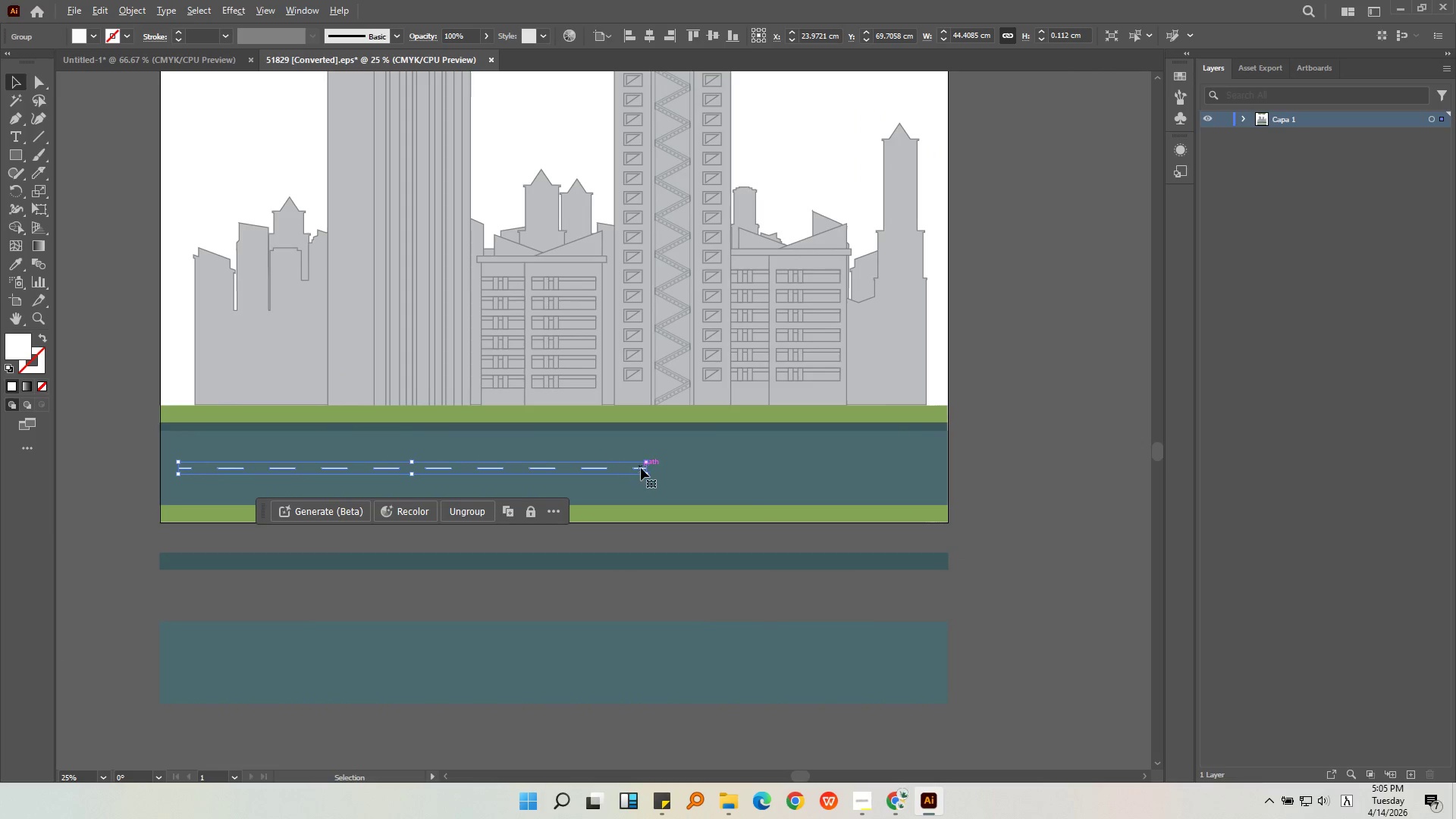 
left_click_drag(start_coordinate=[645, 467], to_coordinate=[930, 470])
 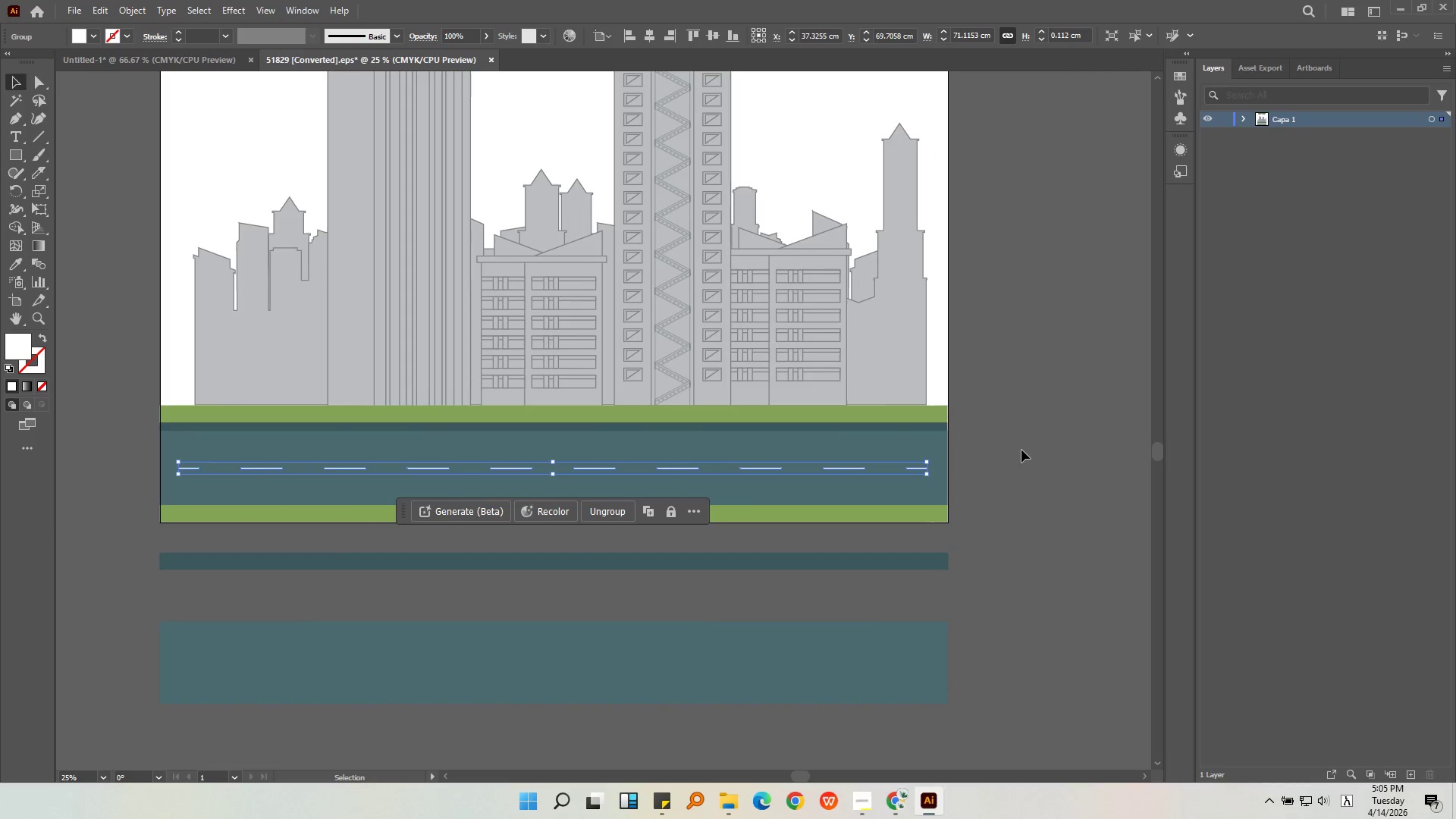 
left_click([1021, 450])
 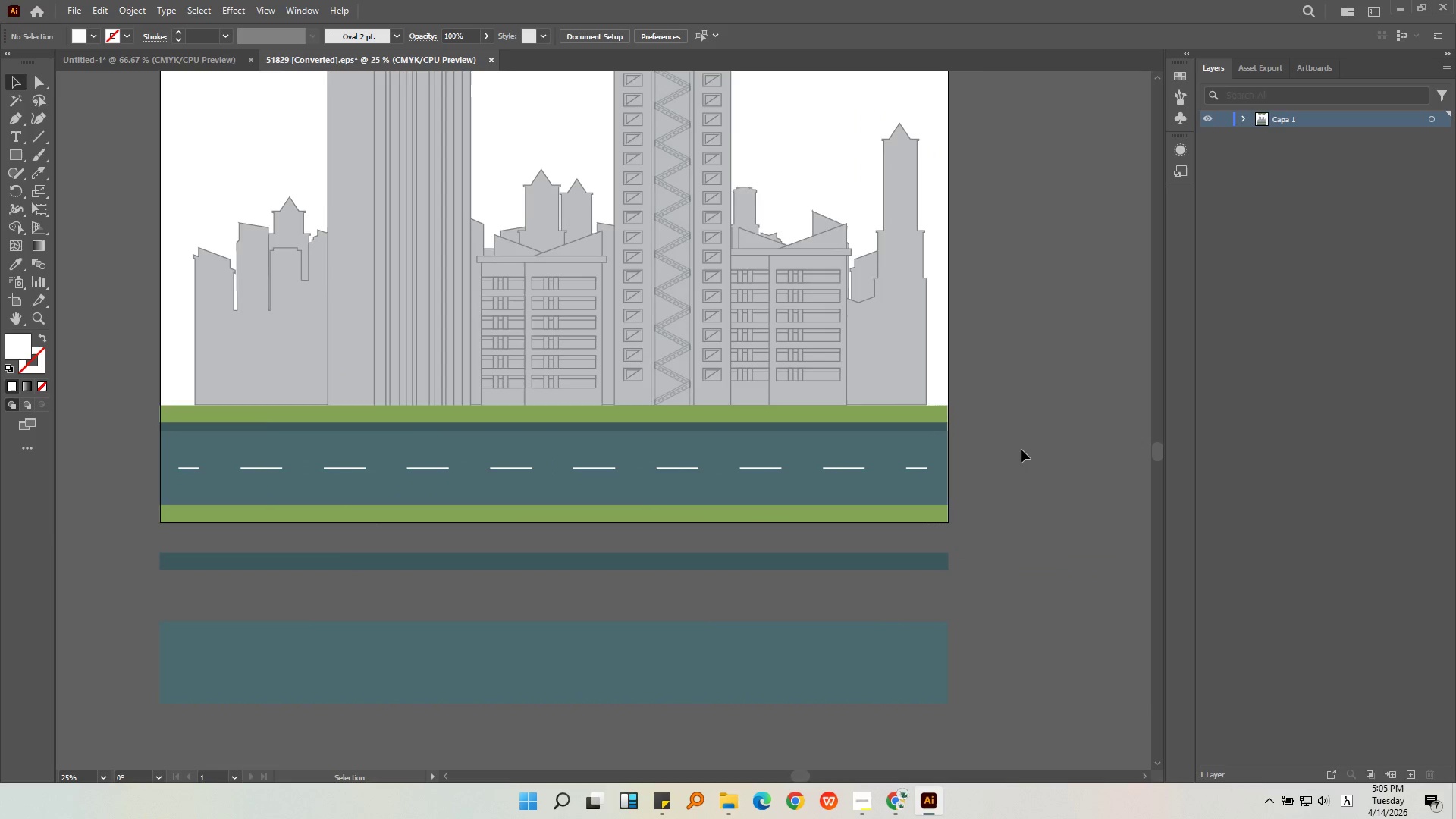 
key(Alt+AltLeft)
 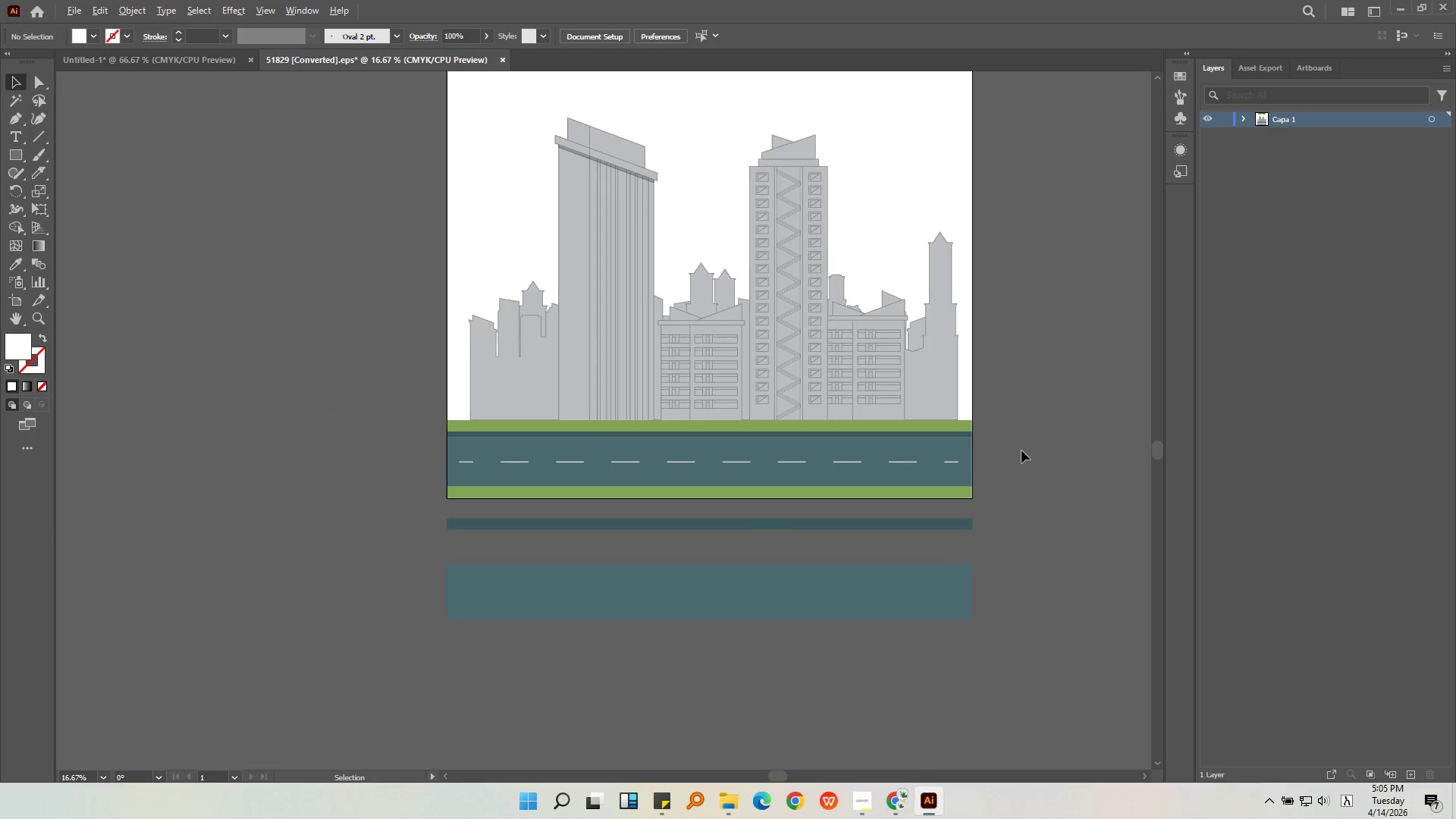 
scroll: coordinate [1021, 450], scroll_direction: down, amount: 1.0
 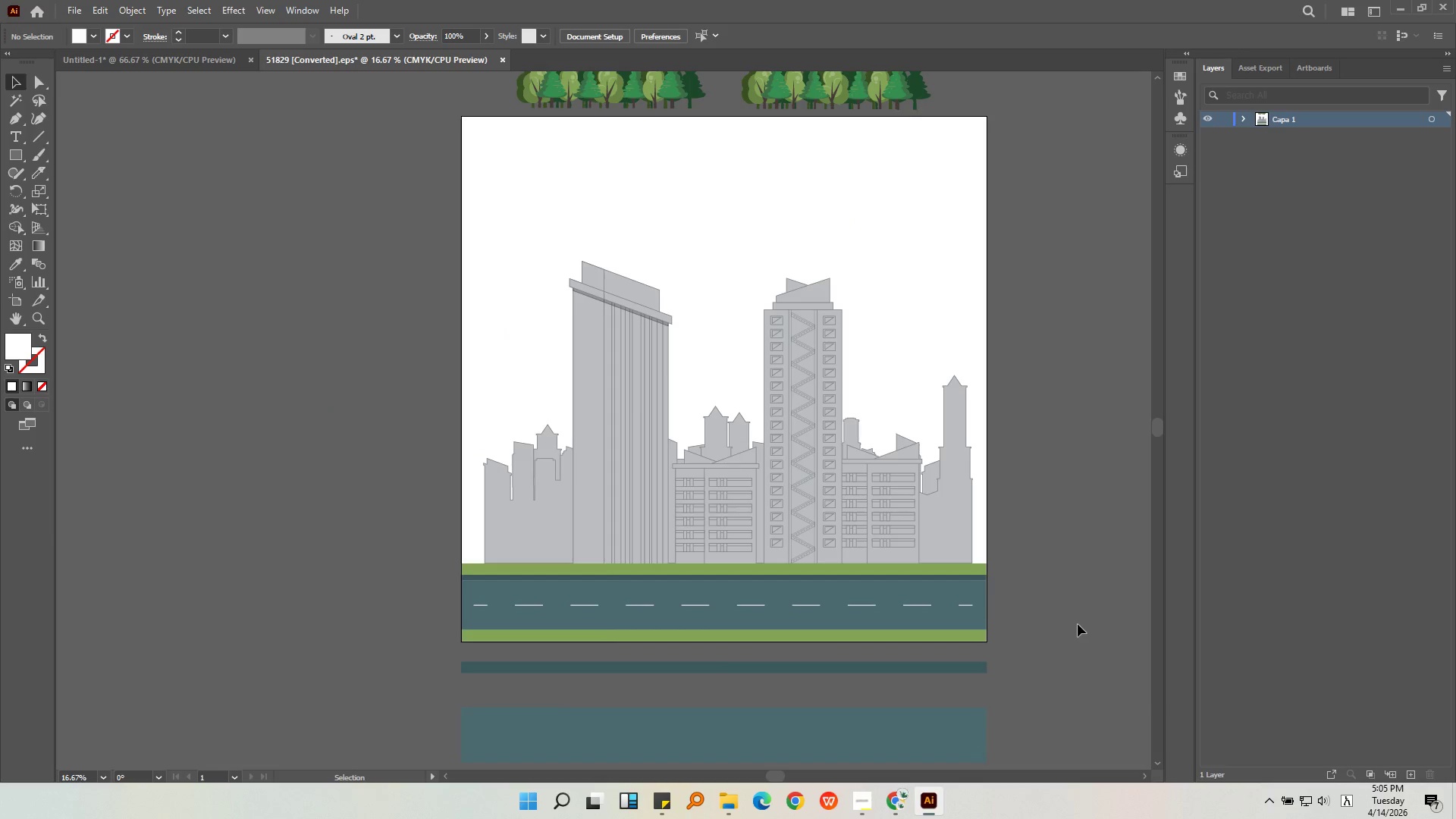 
double_click([977, 680])
 